 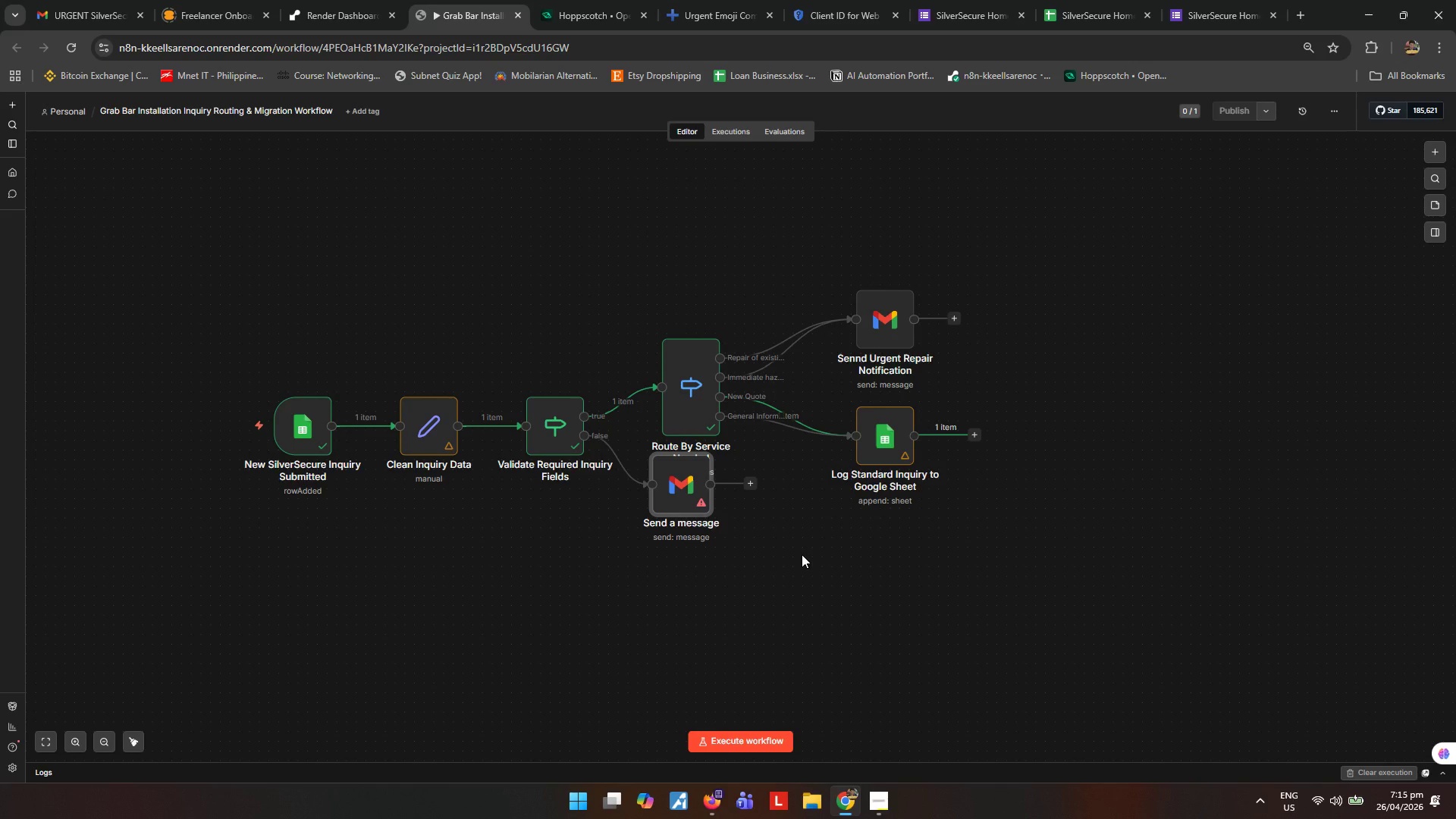 
left_click_drag(start_coordinate=[676, 485], to_coordinate=[686, 532])
 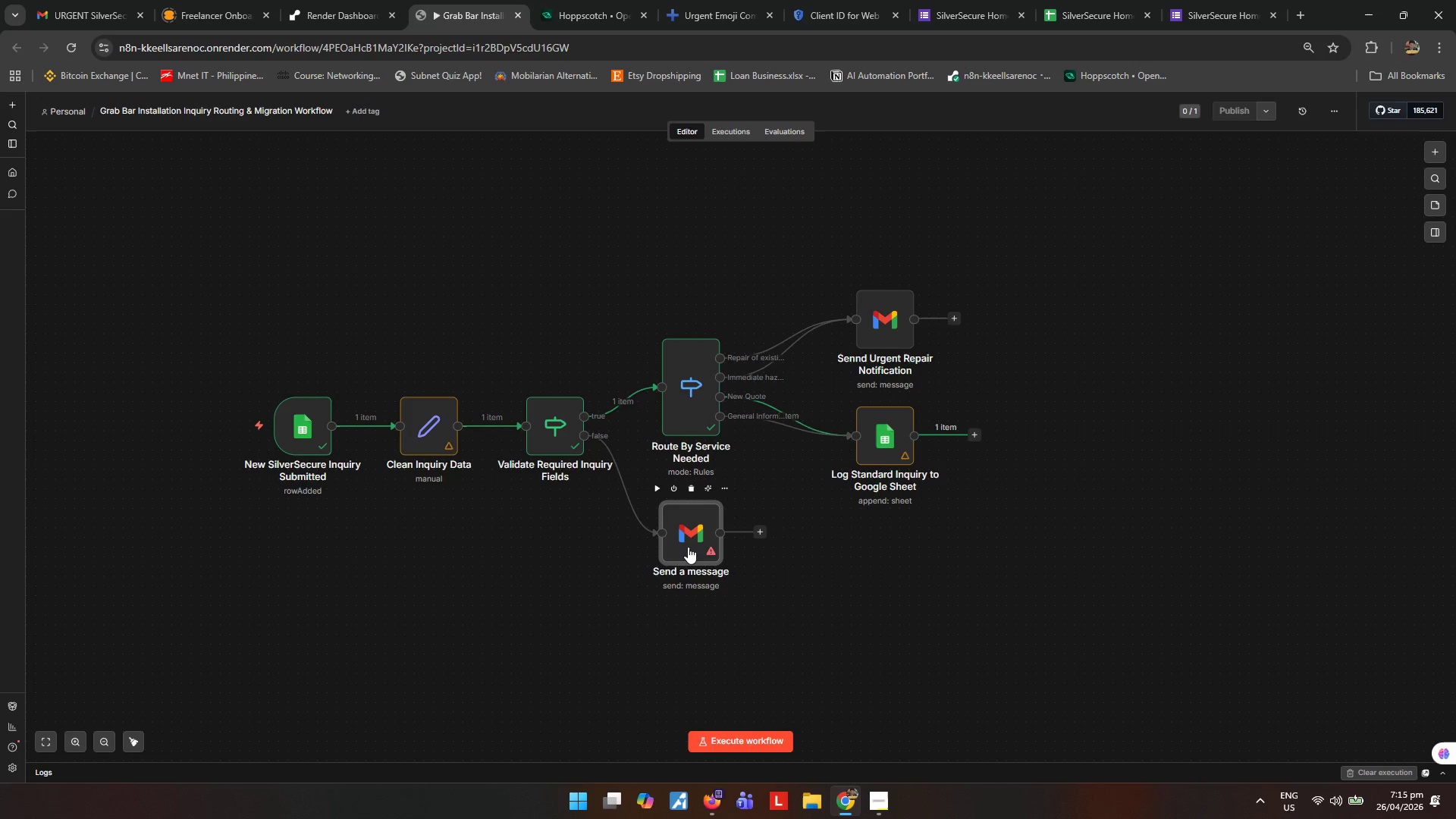 
wait(11.7)
 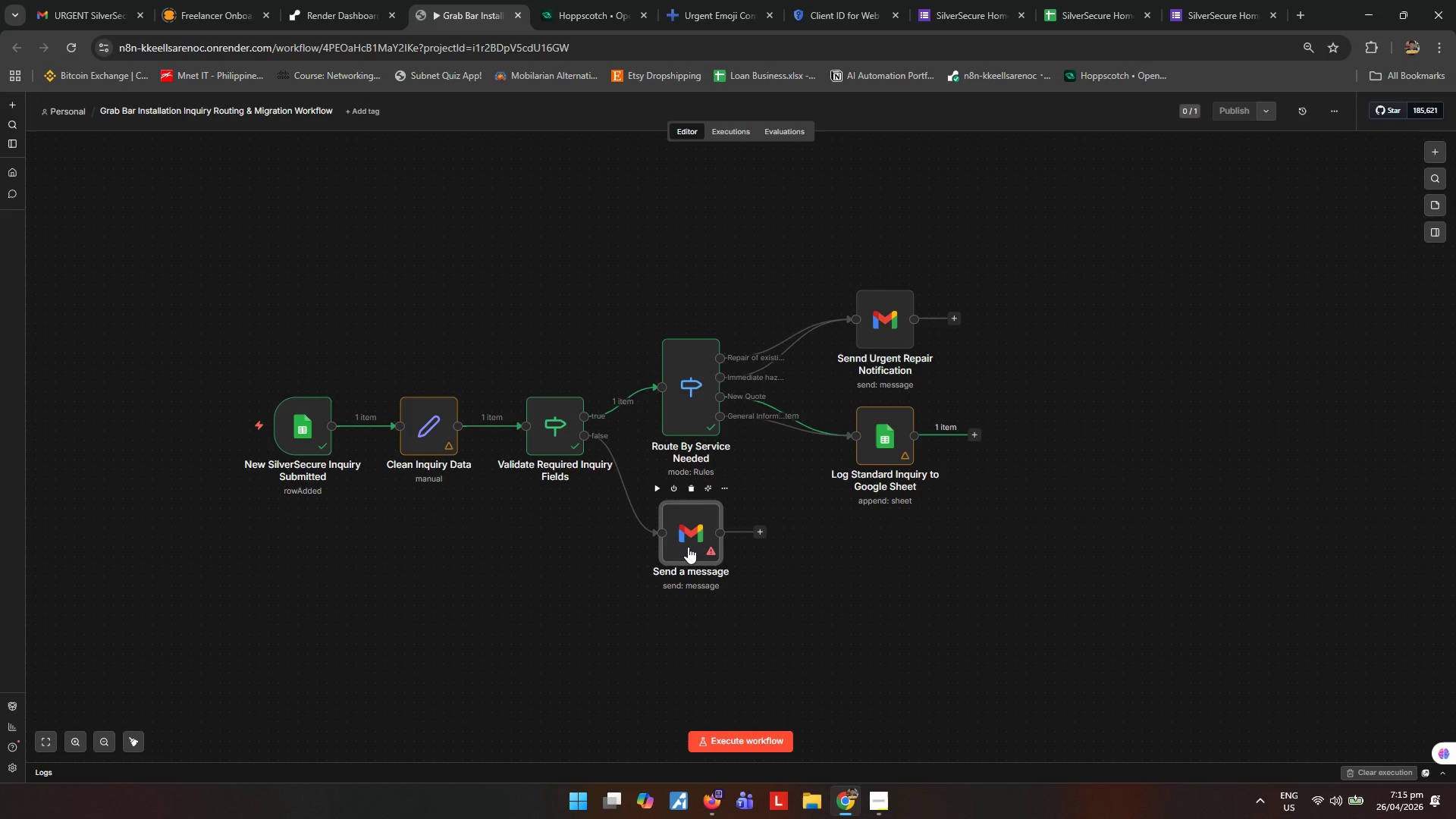 
type([F2]Send Validation Error Alert)
 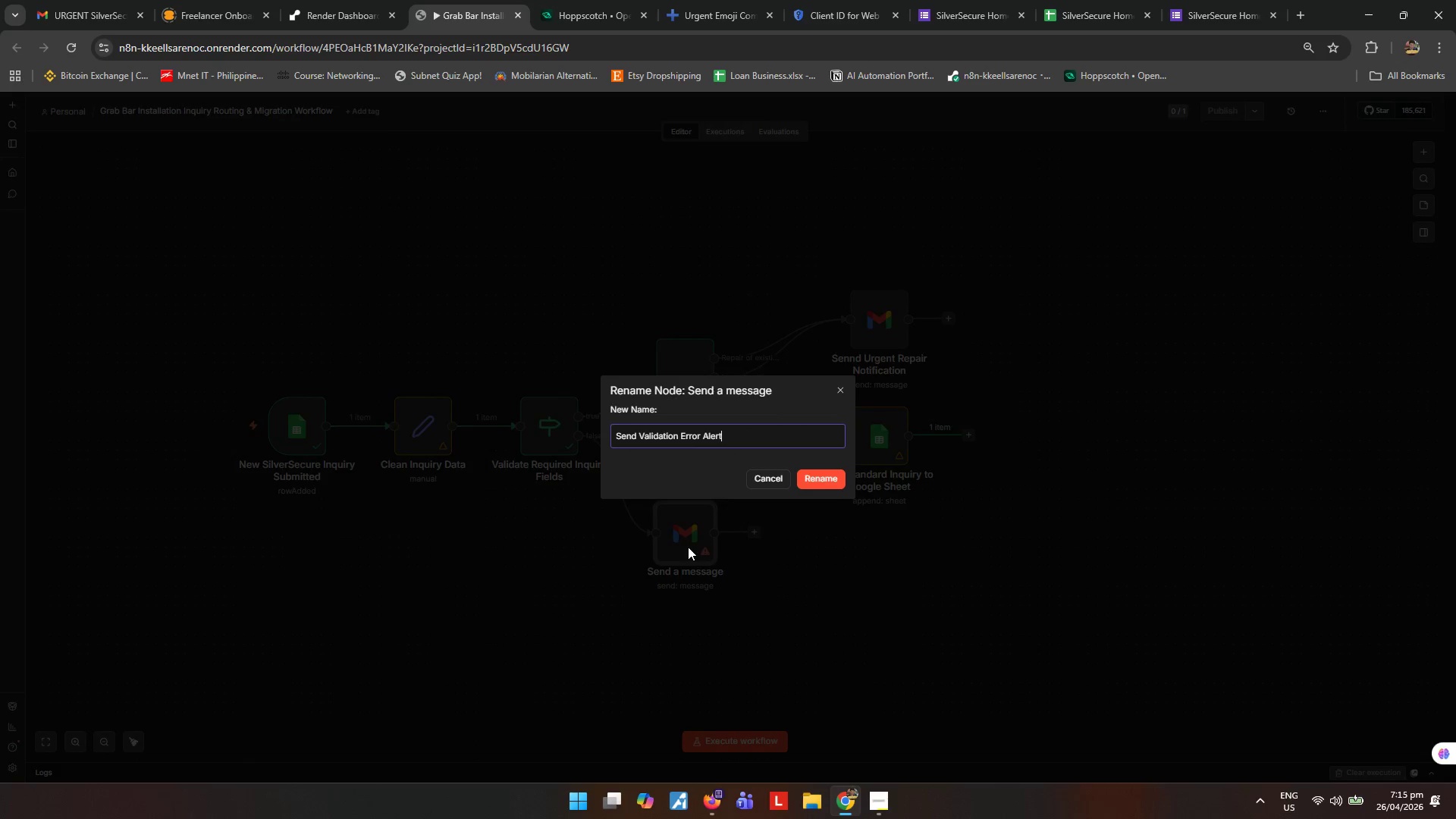 
key(Enter)
 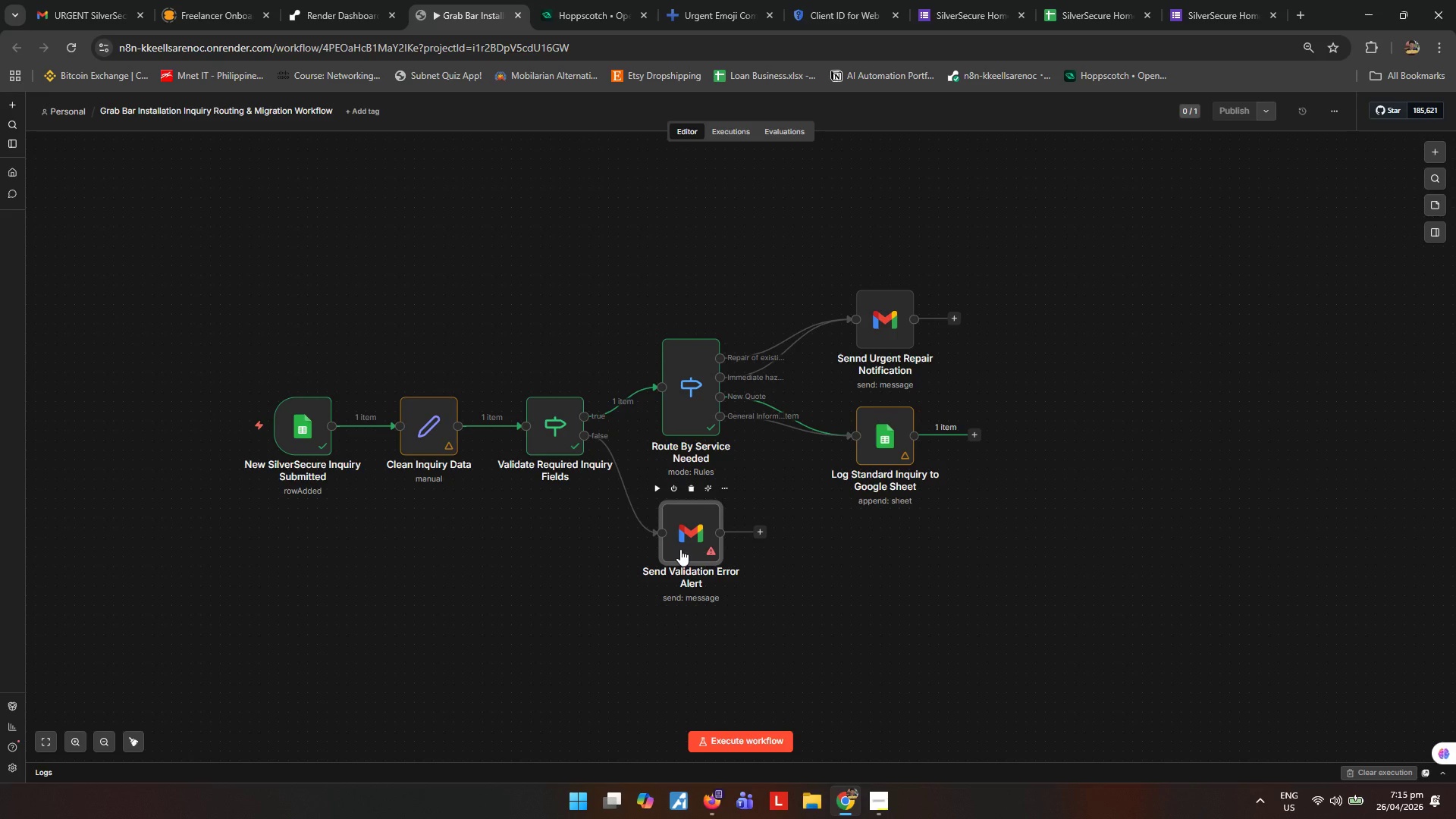 
double_click([680, 549])
 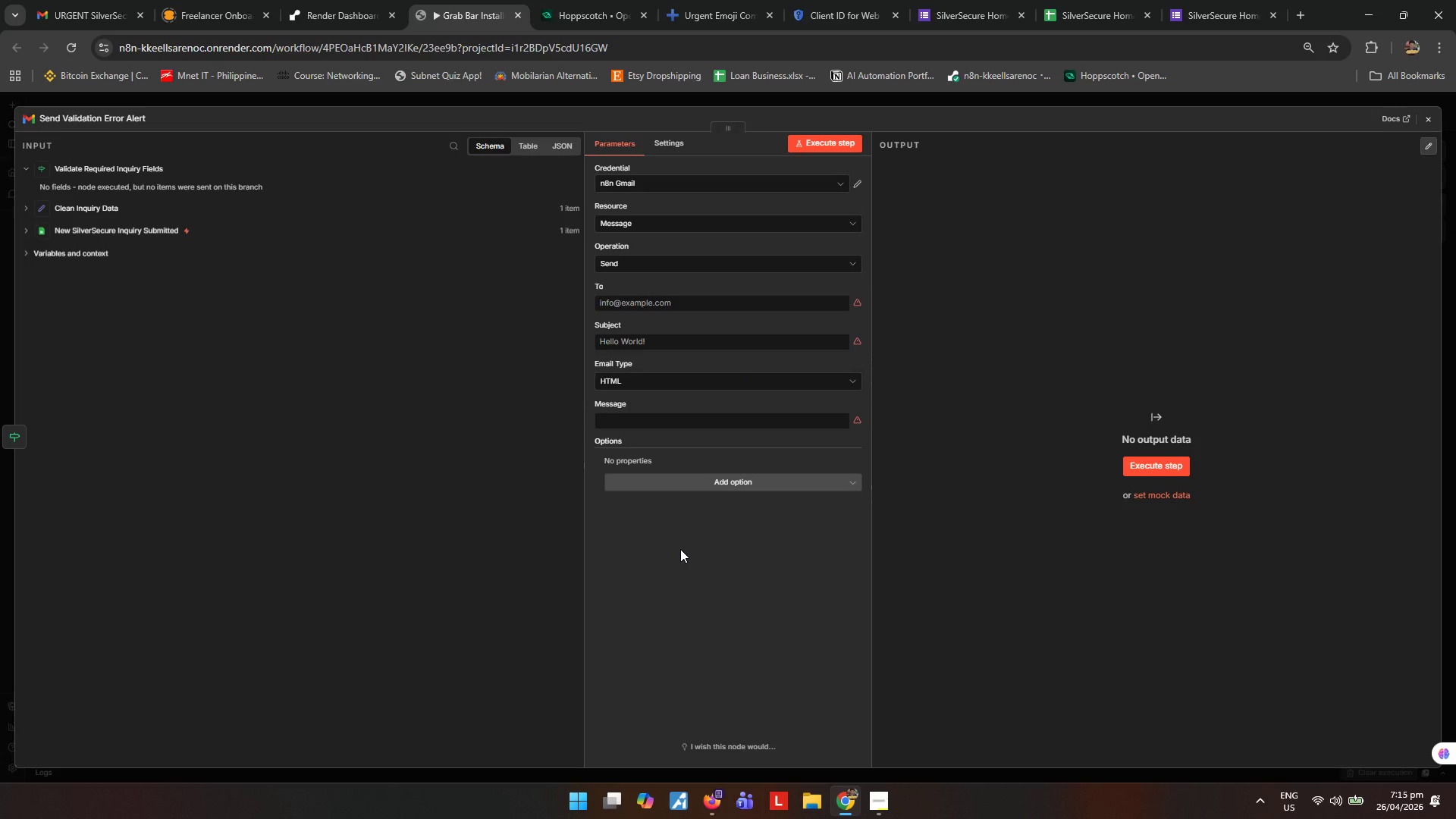 
wait(14.38)
 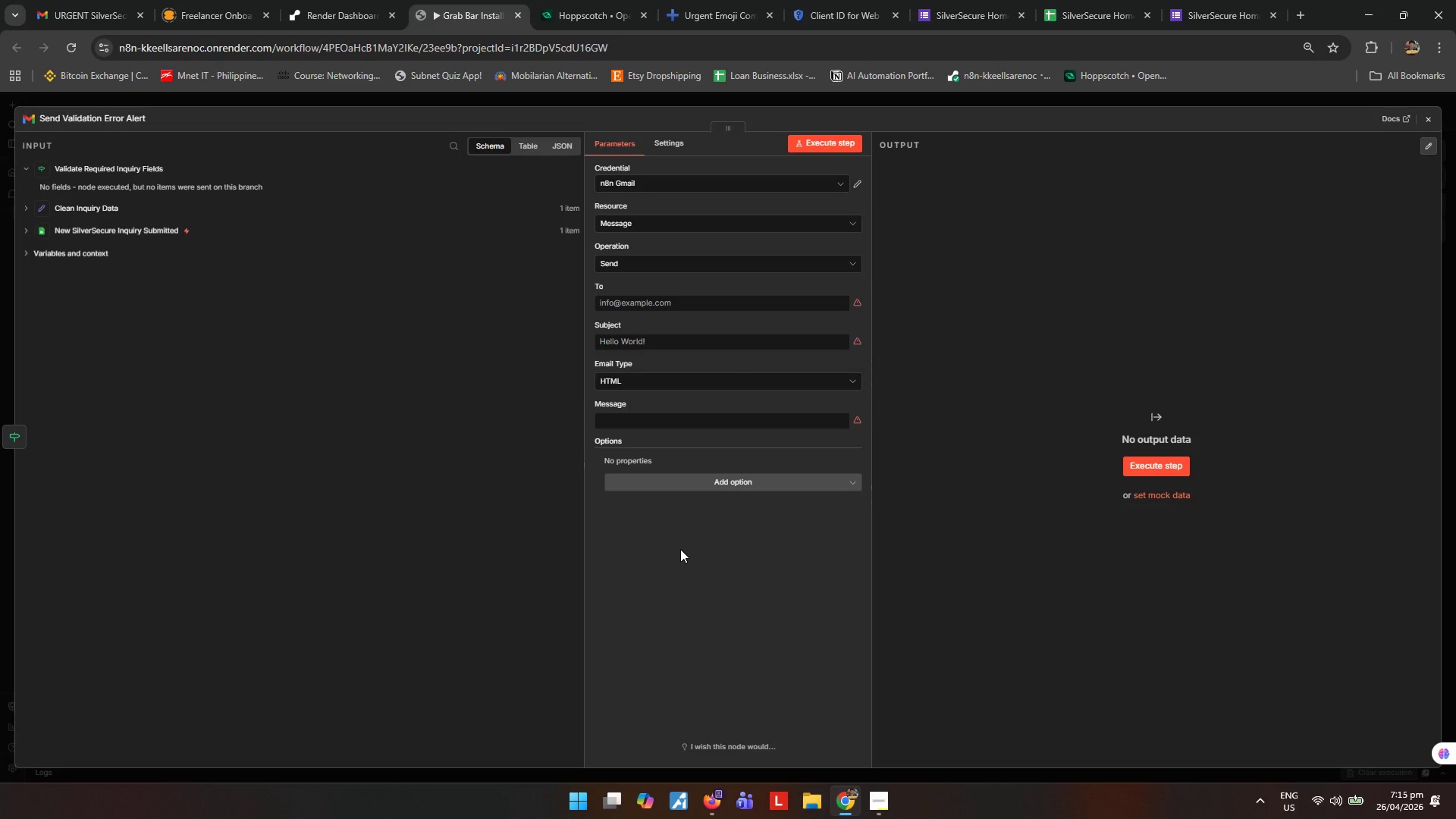 
left_click([737, 309])
 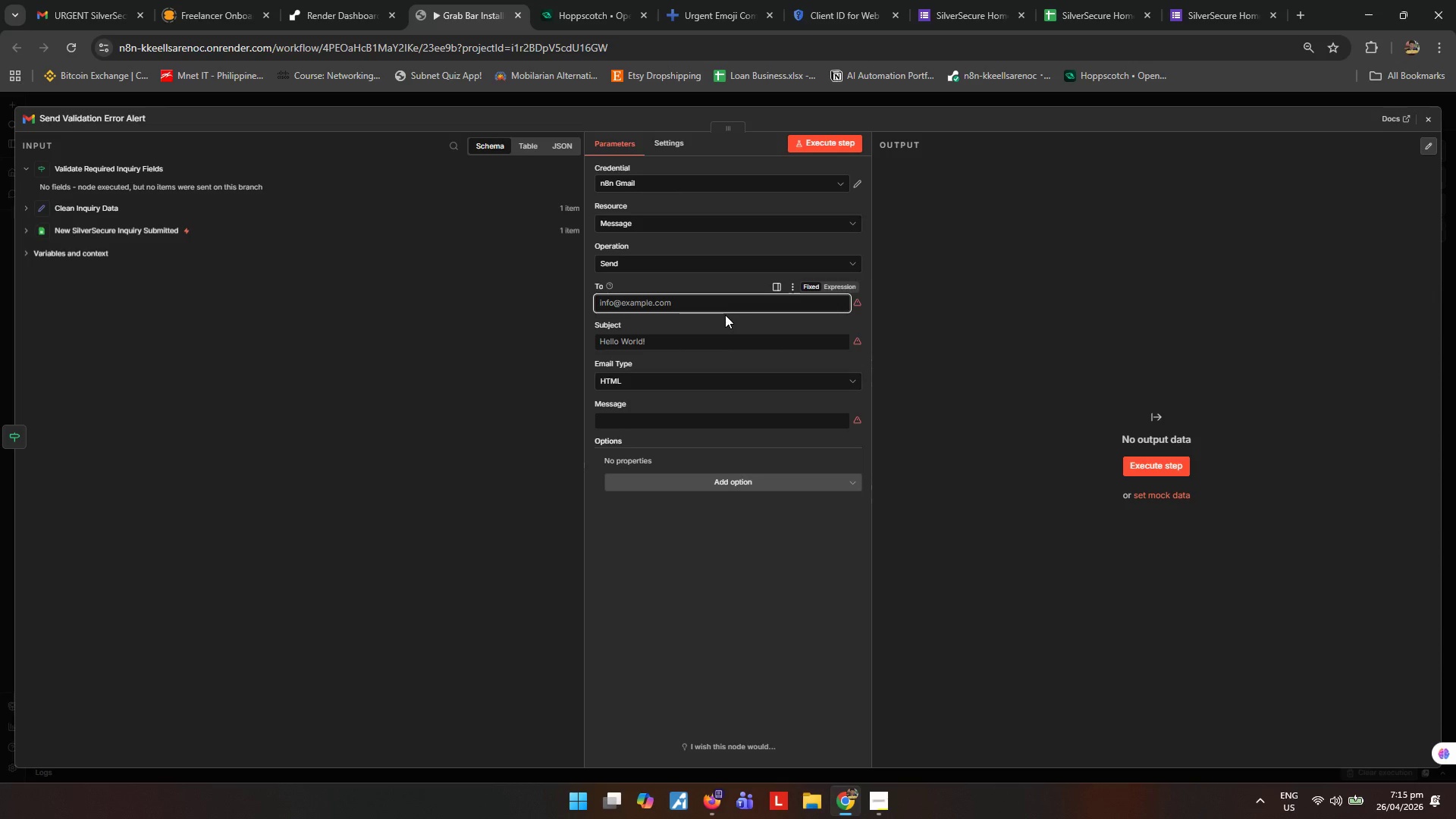 
type(michalc)
key(Backspace)
key(Backspace)
type(elconeras@gmail.com)
key(Tab)
 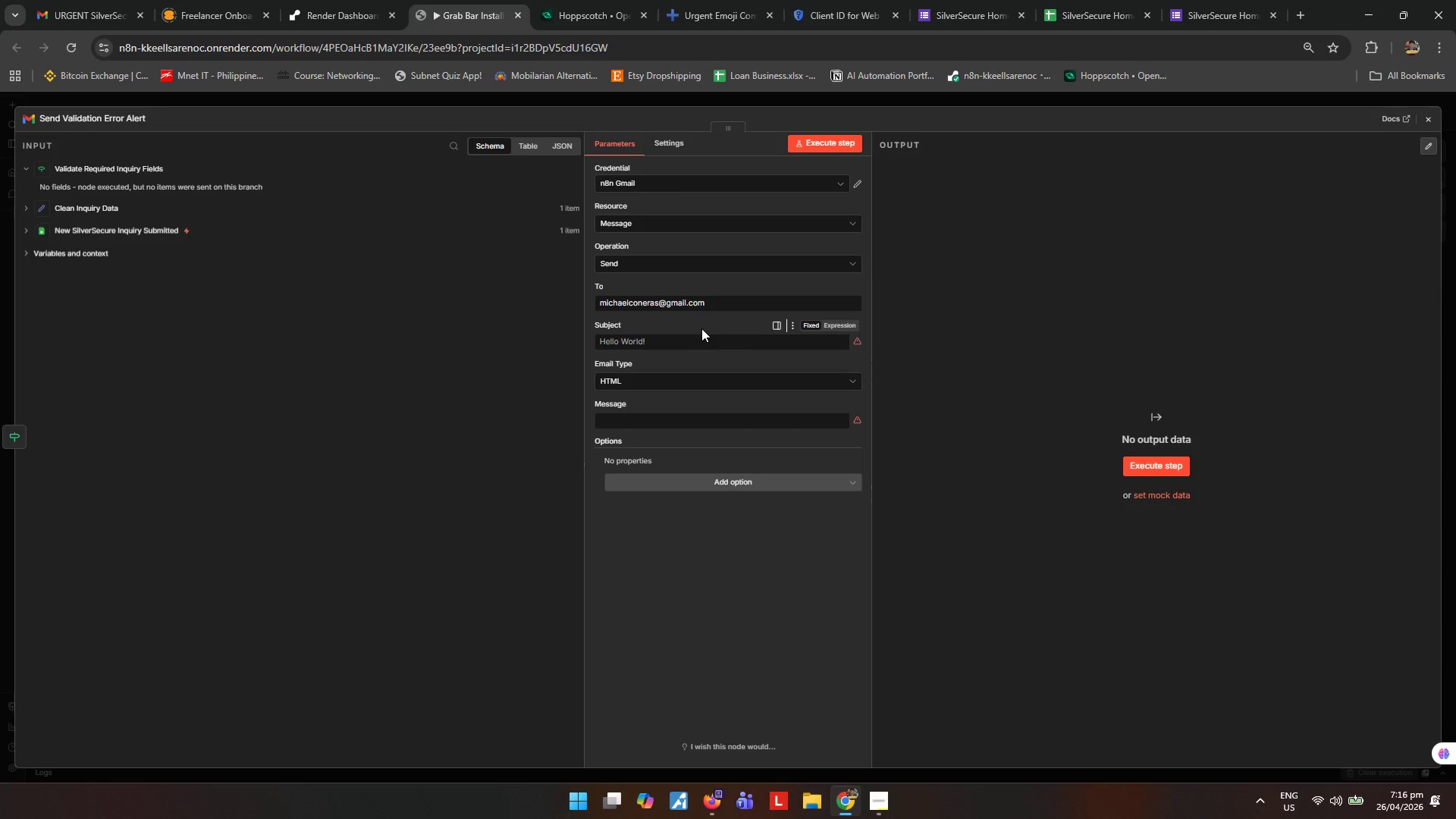 
wait(6.14)
 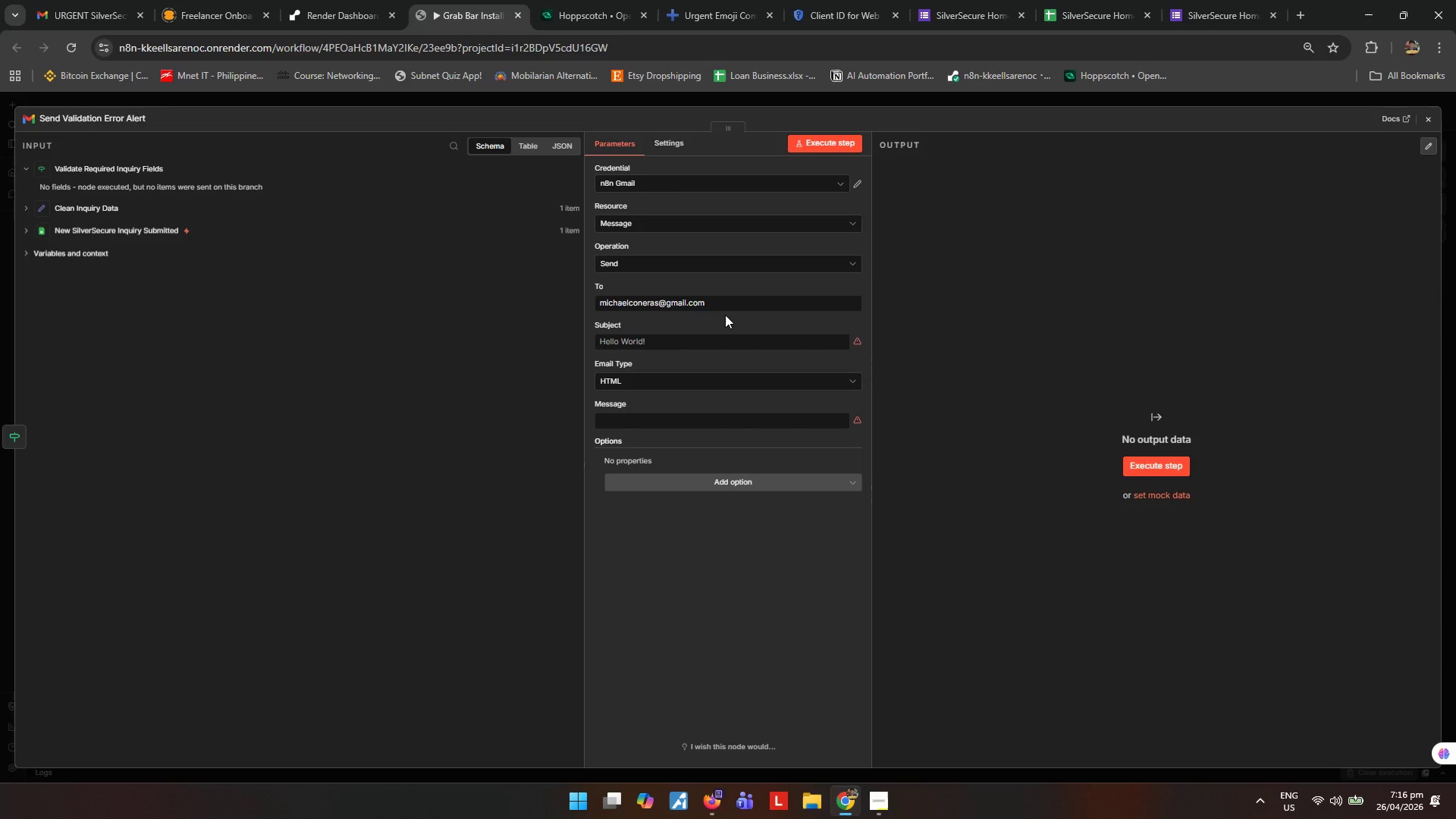 
left_click([670, 344])
 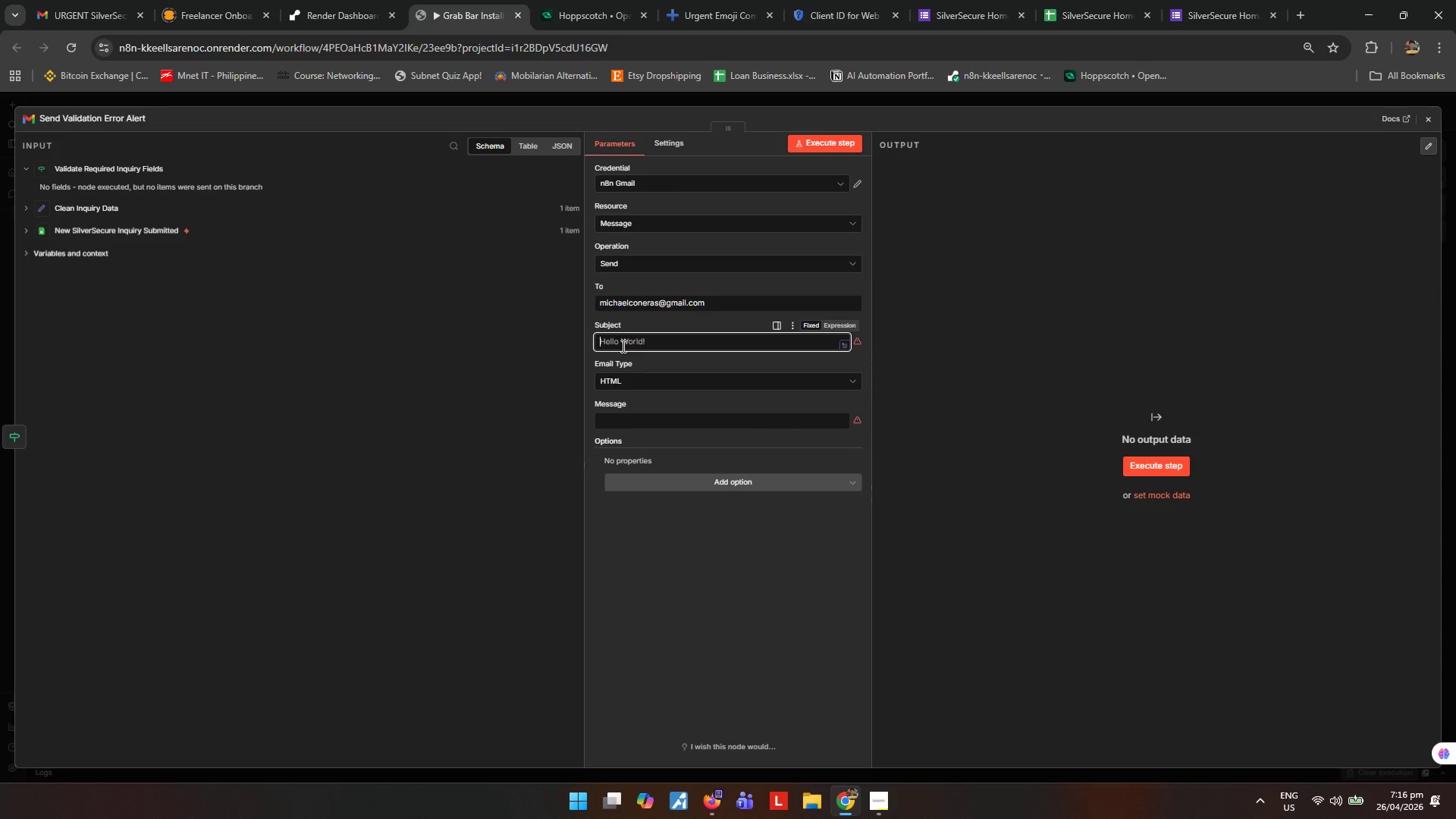 
type(SilverSecure Inquiry Validation Error - Missing Required Data)
 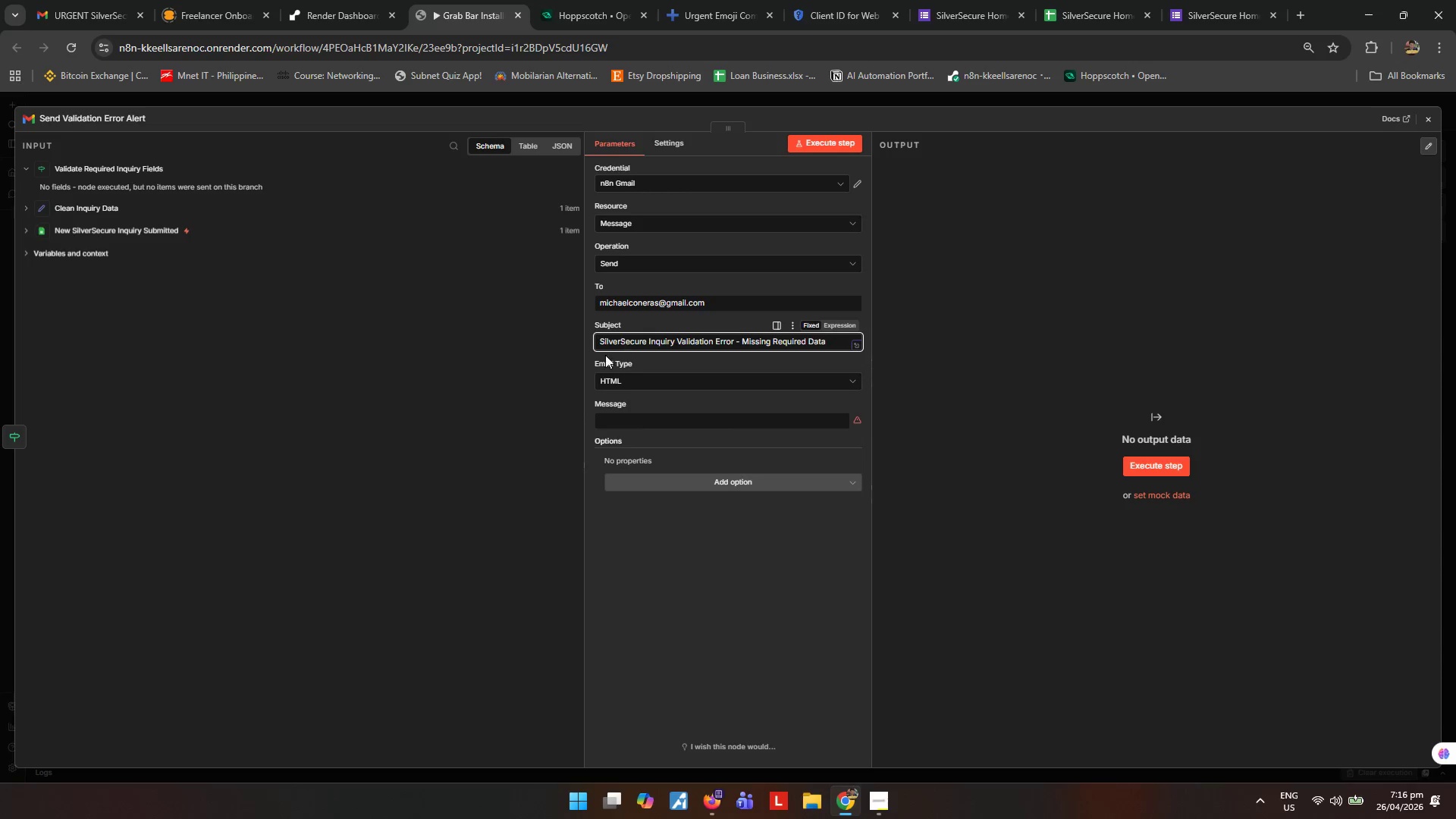 
left_click([765, 383])
 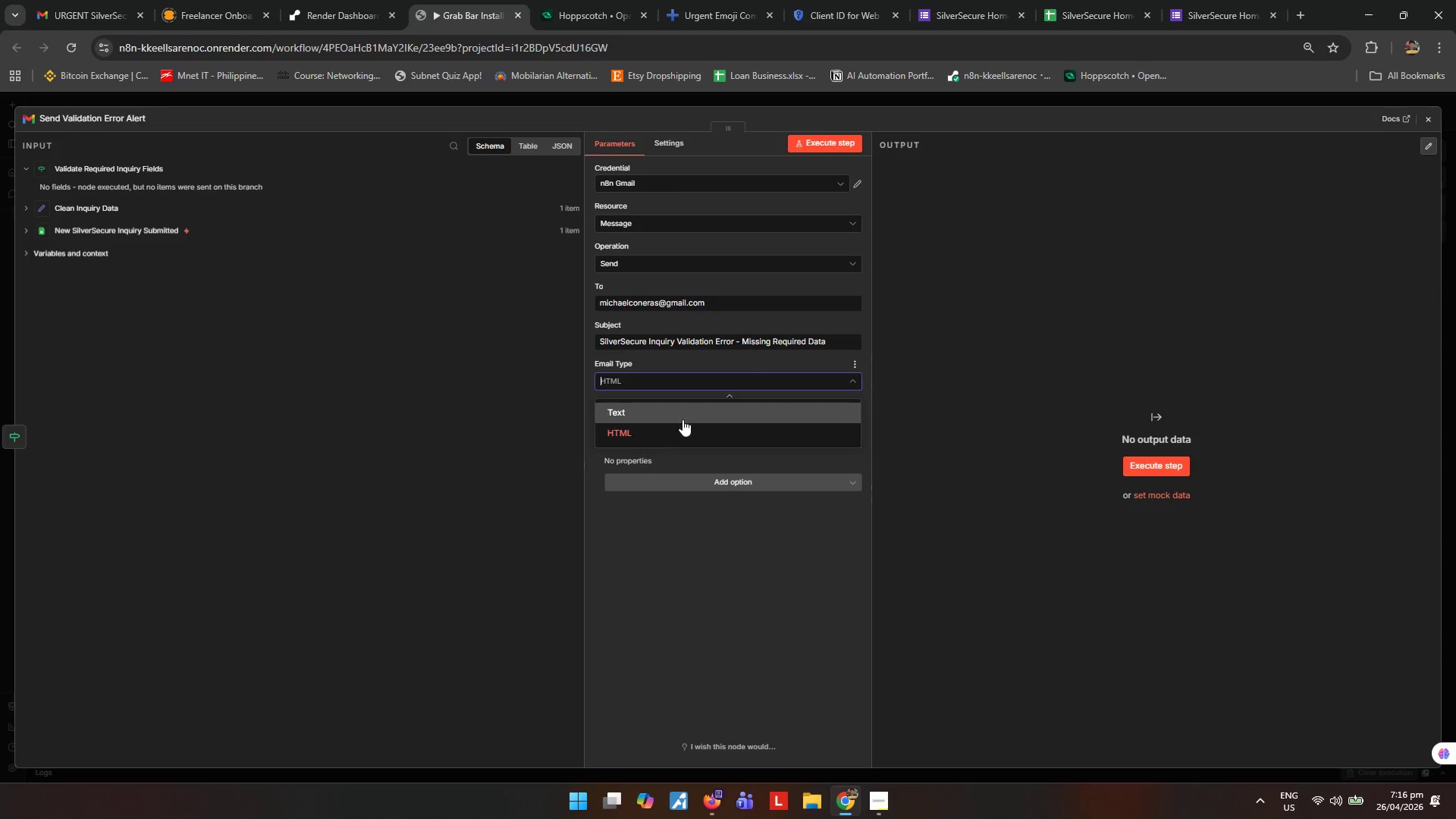 
left_click([682, 417])
 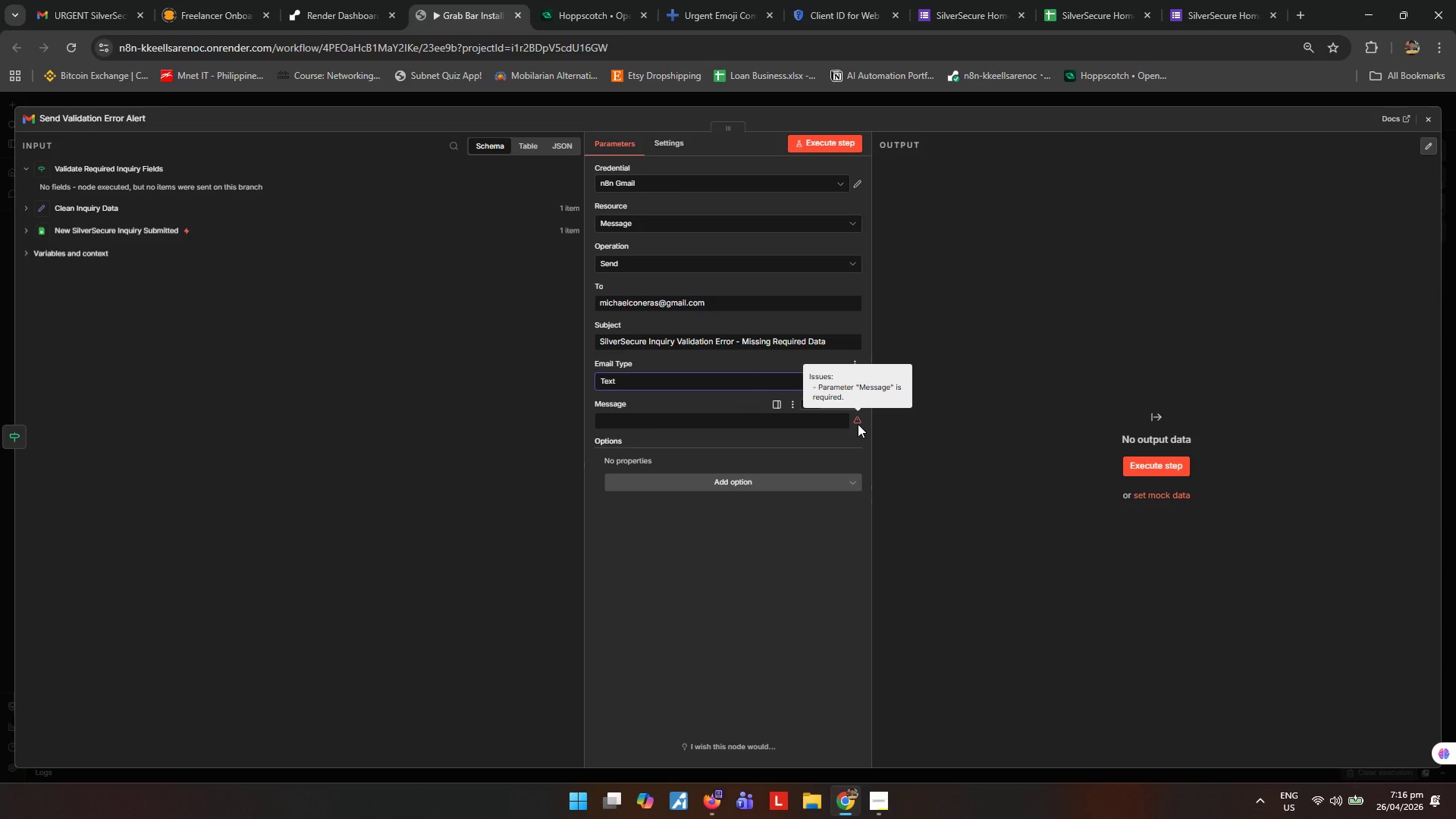 
left_click([858, 424])
 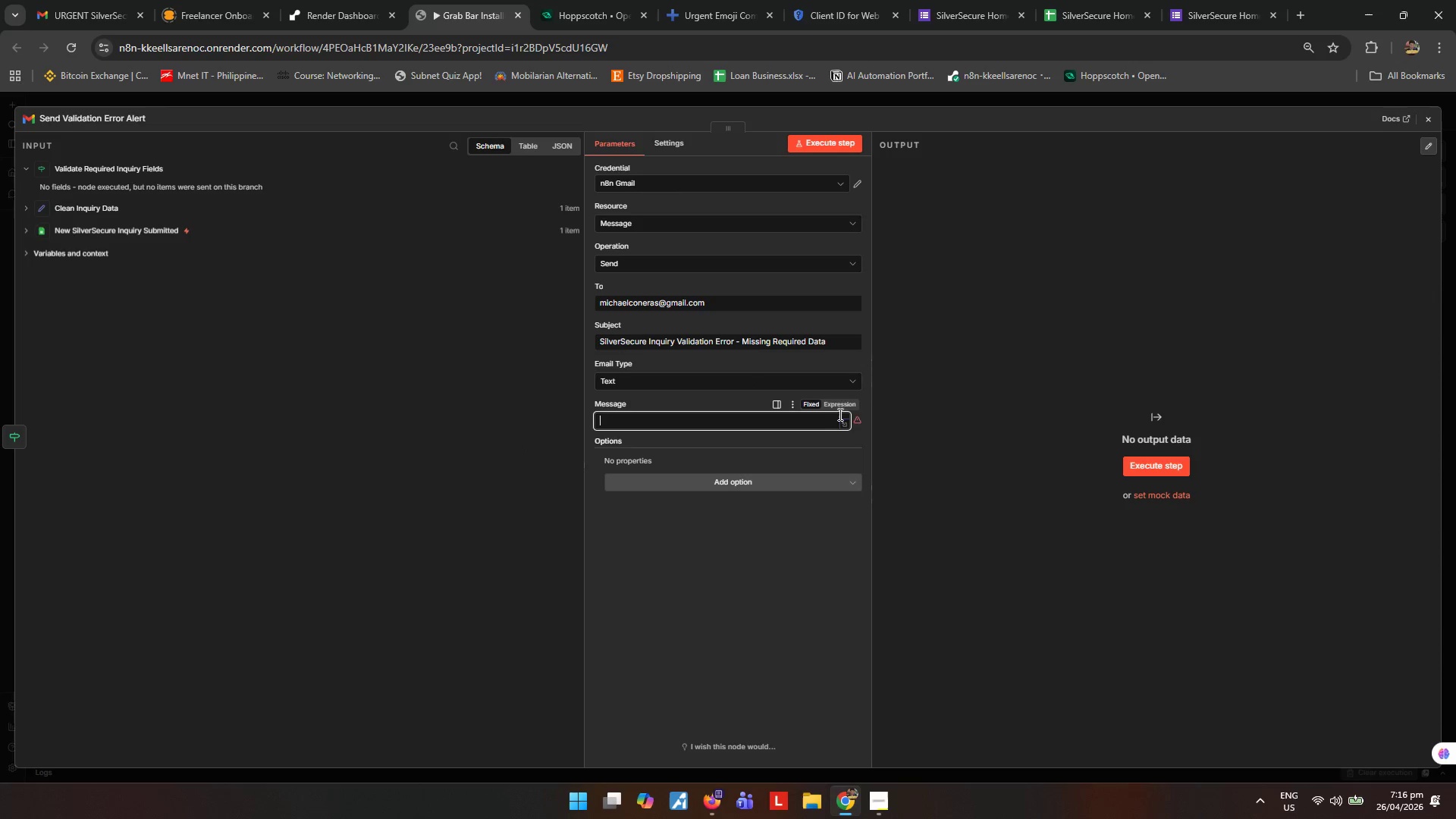 
triple_click([848, 406])
 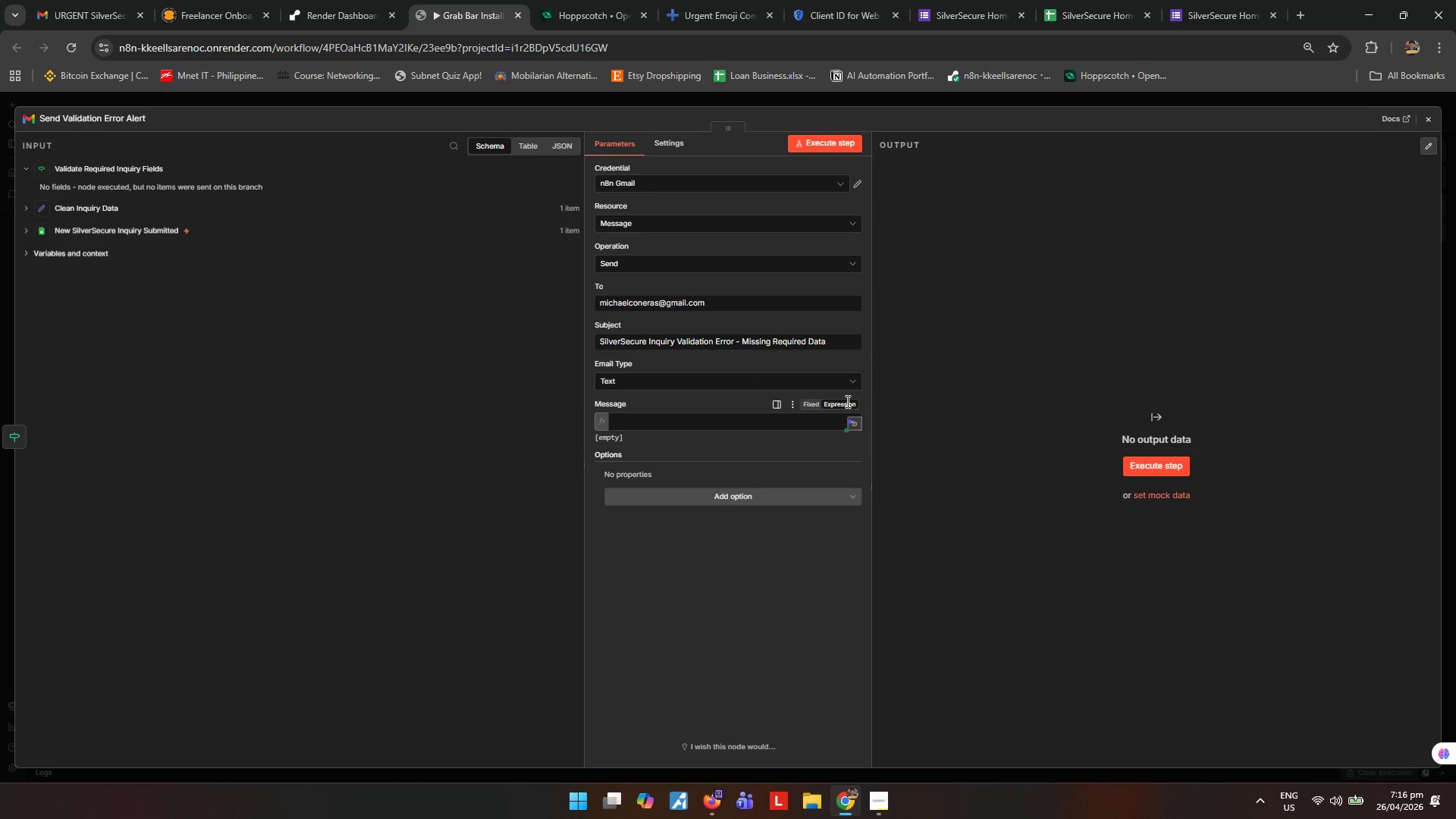 
left_click([376, 215])
 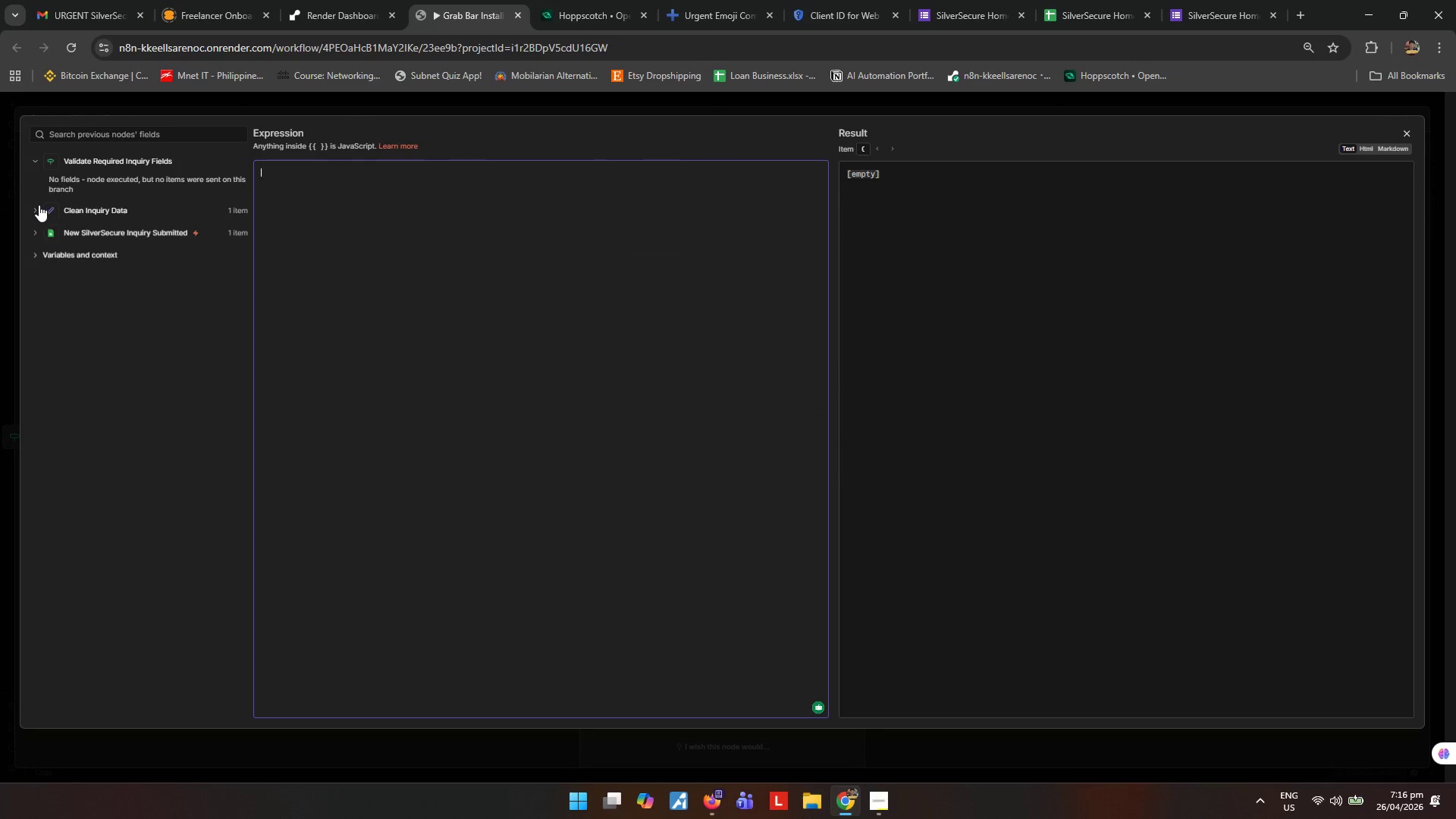 
double_click([516, 206])
 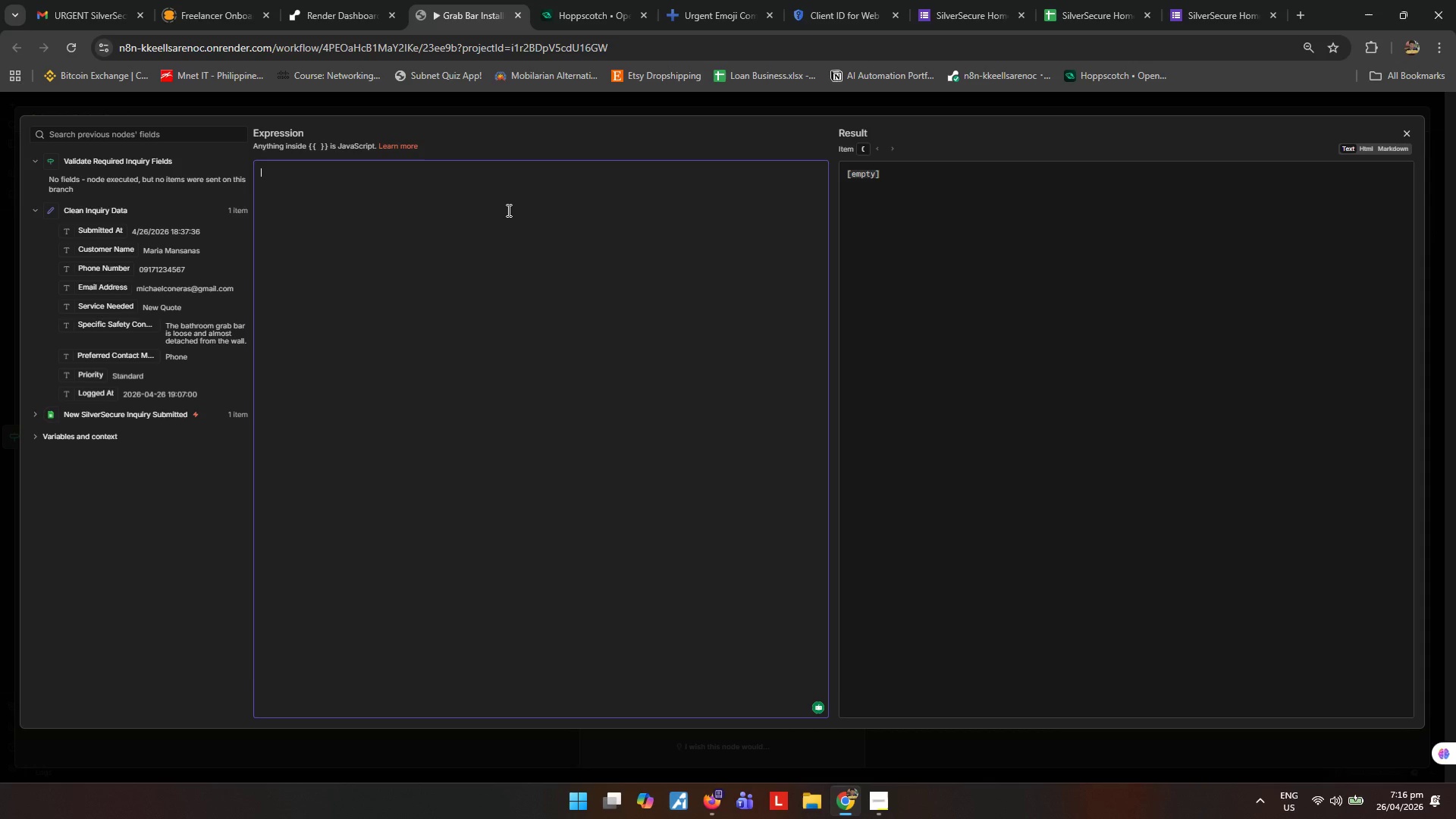 
type(A silve)
key(Backspace)
key(Backspace)
key(Backspace)
key(Backspace)
key(Backspace)
type(SilverSecure inquiry wass)
key(Backspace)
type( stopped because one or more required fields were missing.)
 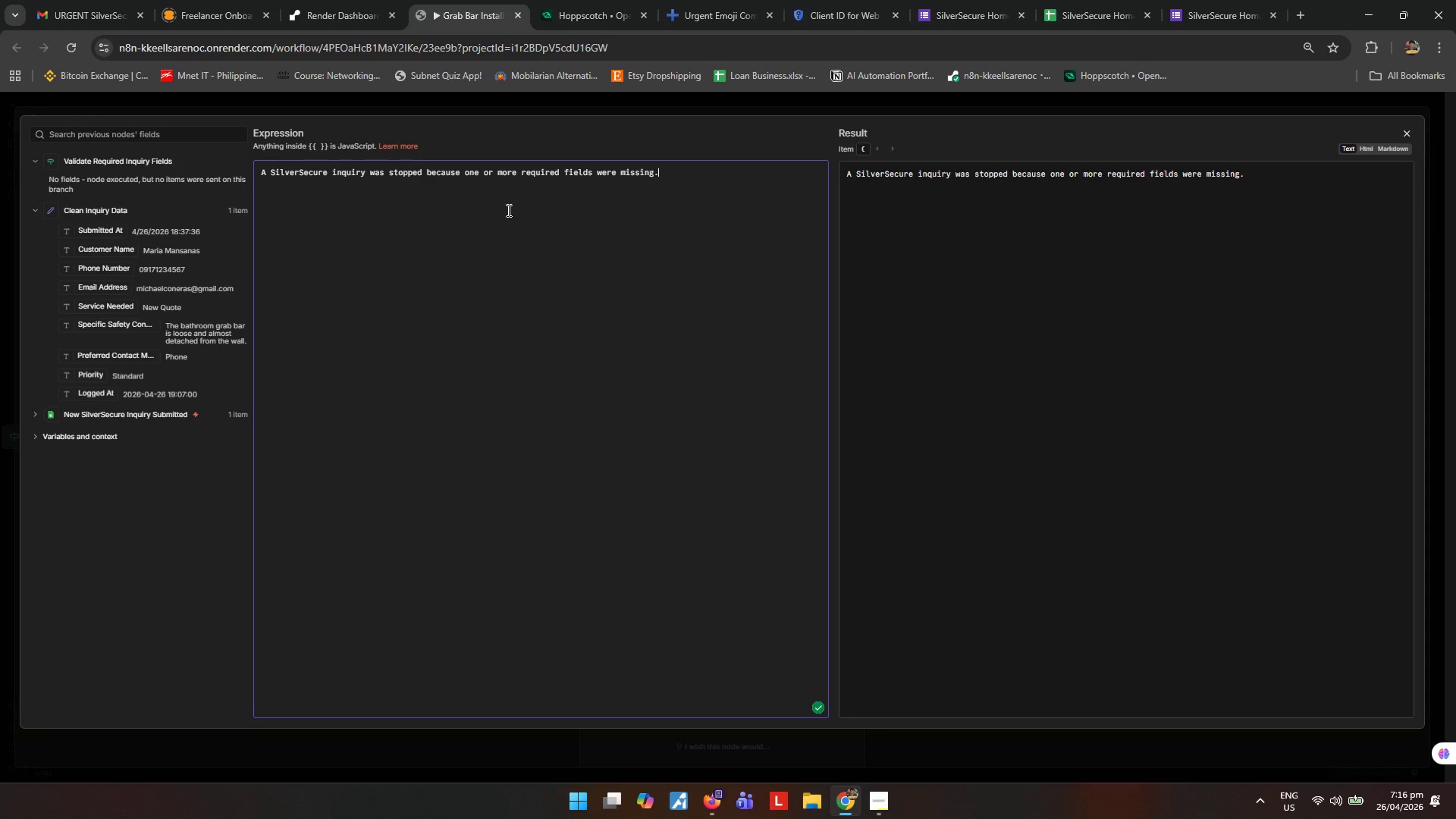 
key(Enter)
 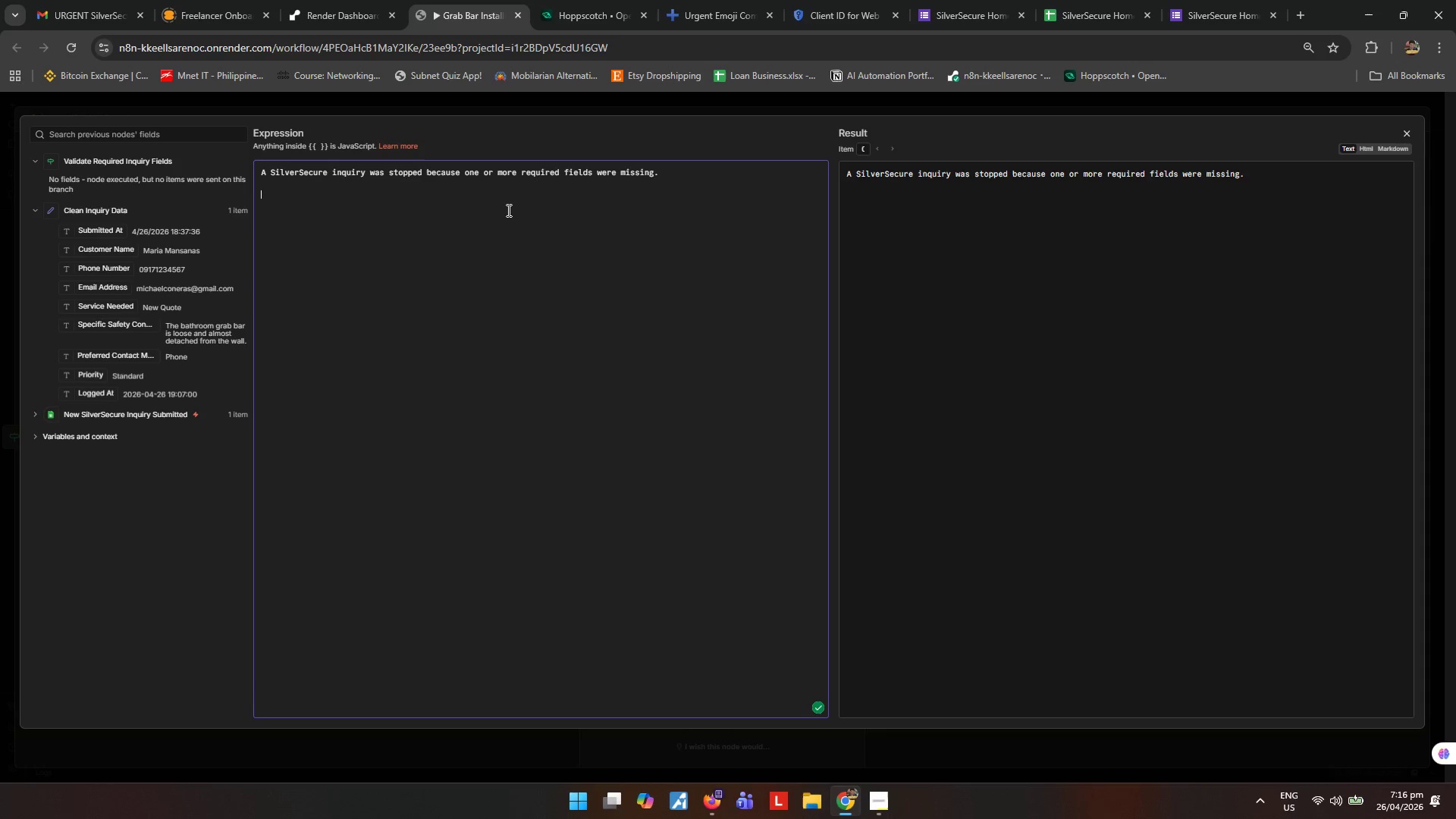 
key(Enter)
 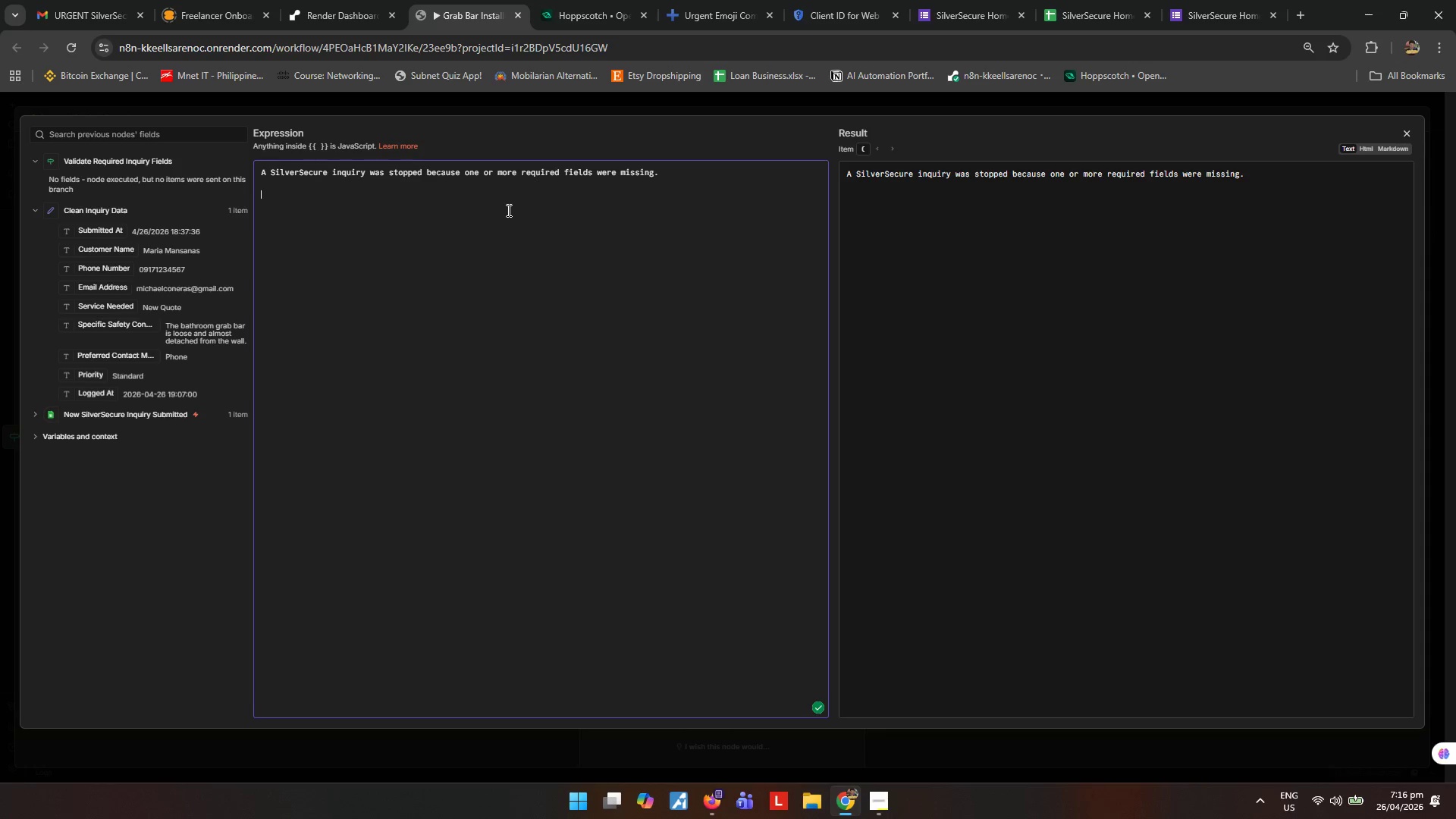 
type(Submitted At:)
 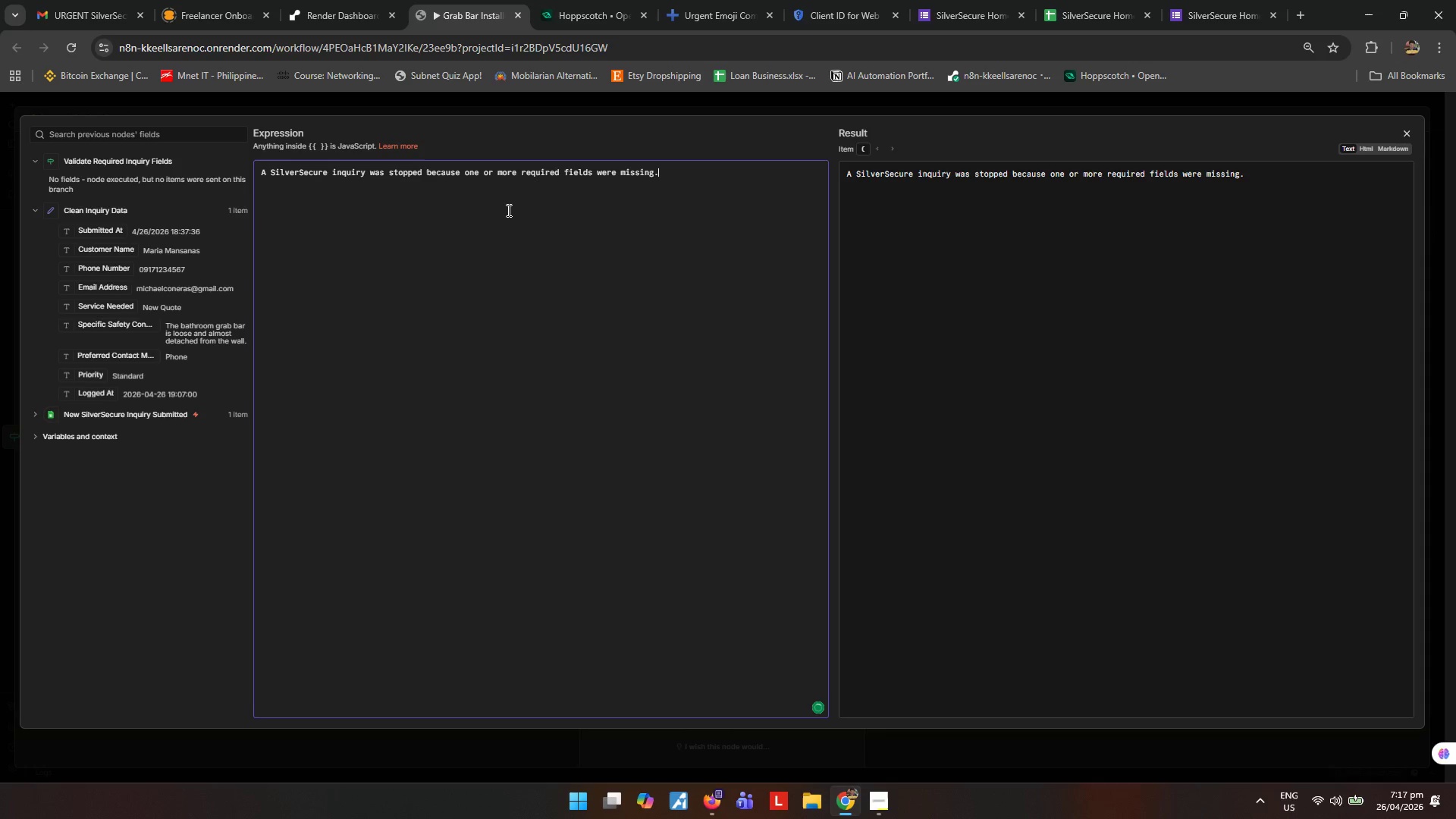 
key(Enter)
 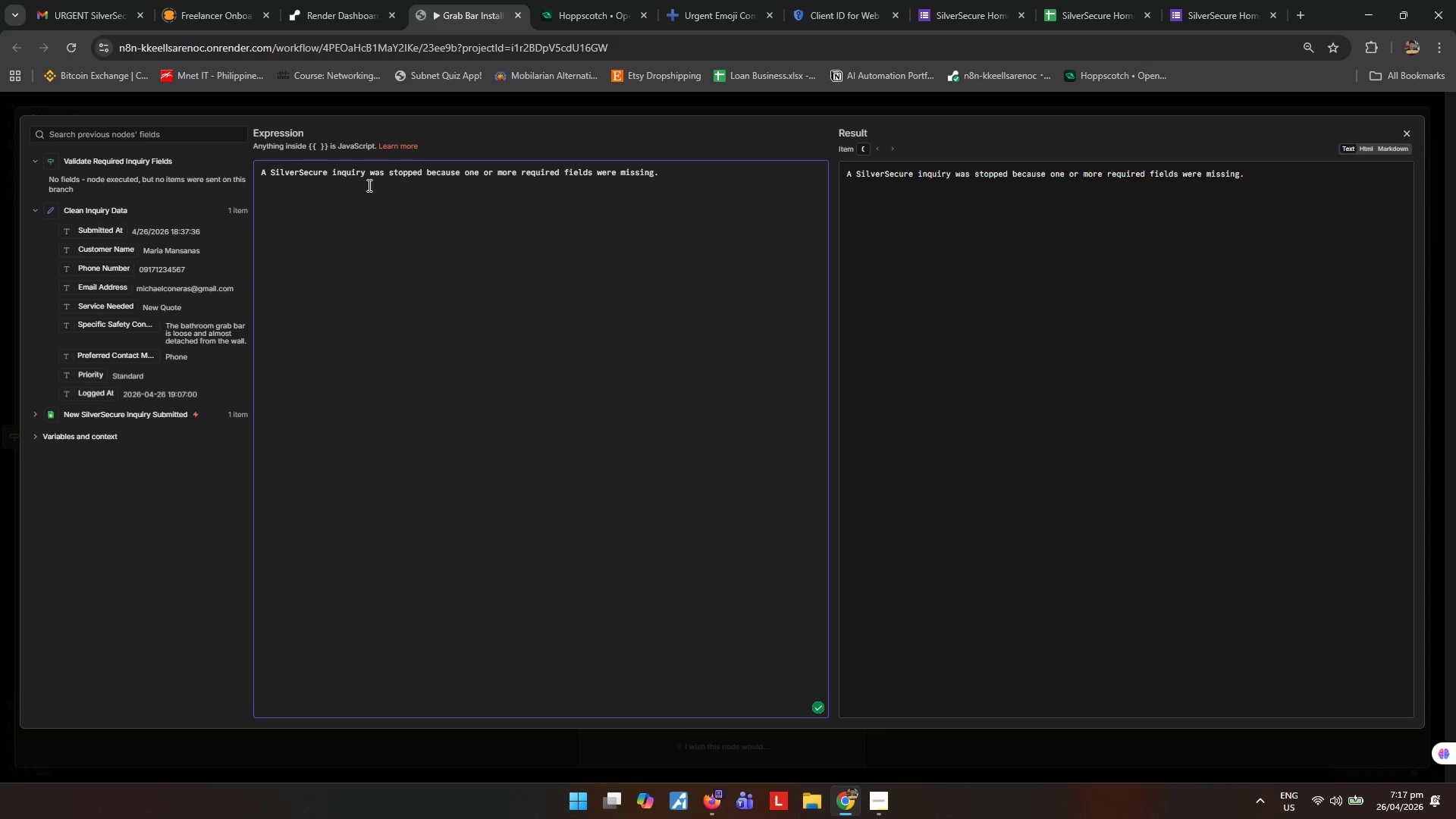 
double_click([416, 179])
 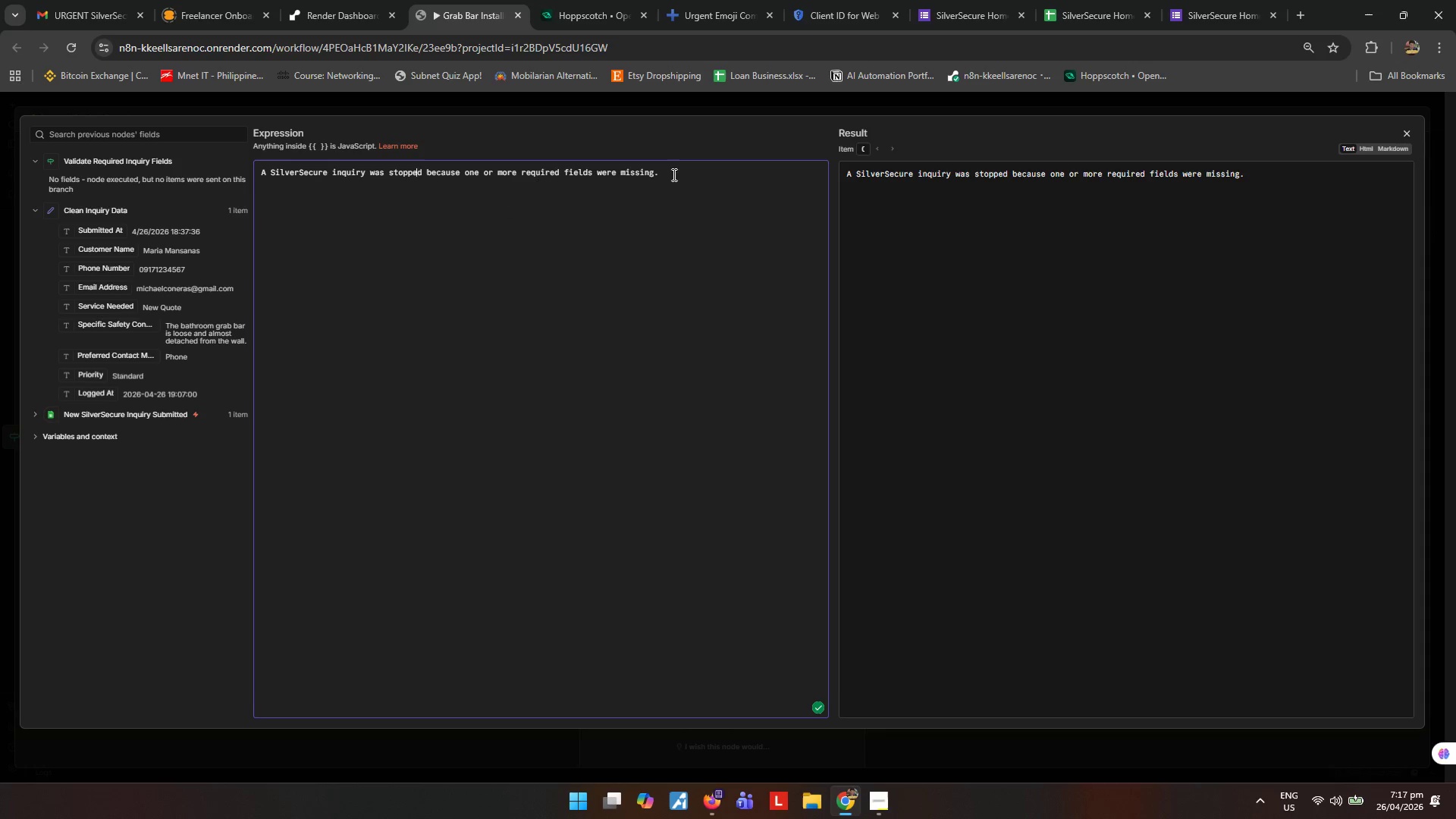 
key(Control+Z)
 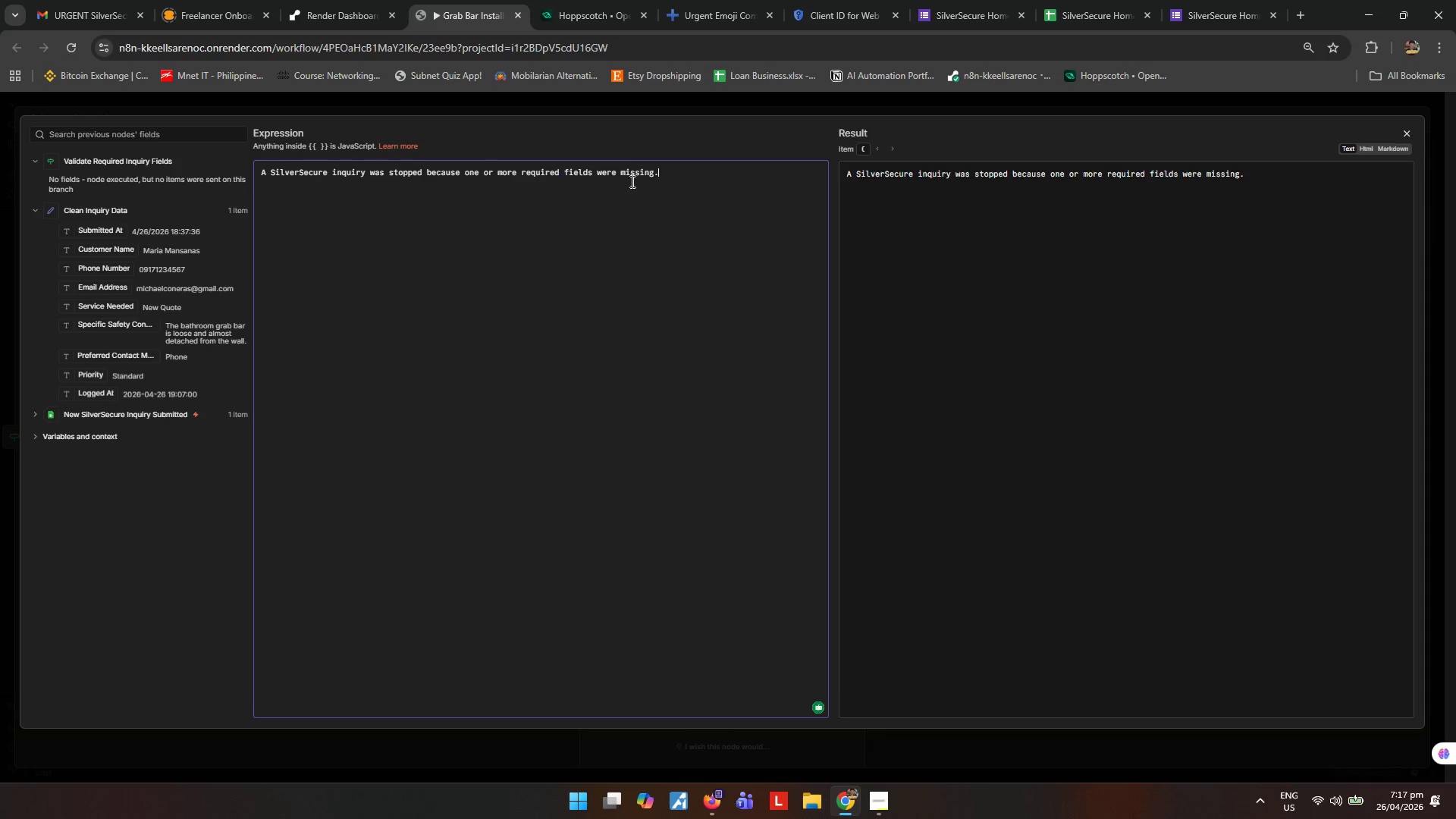 
key(A)
 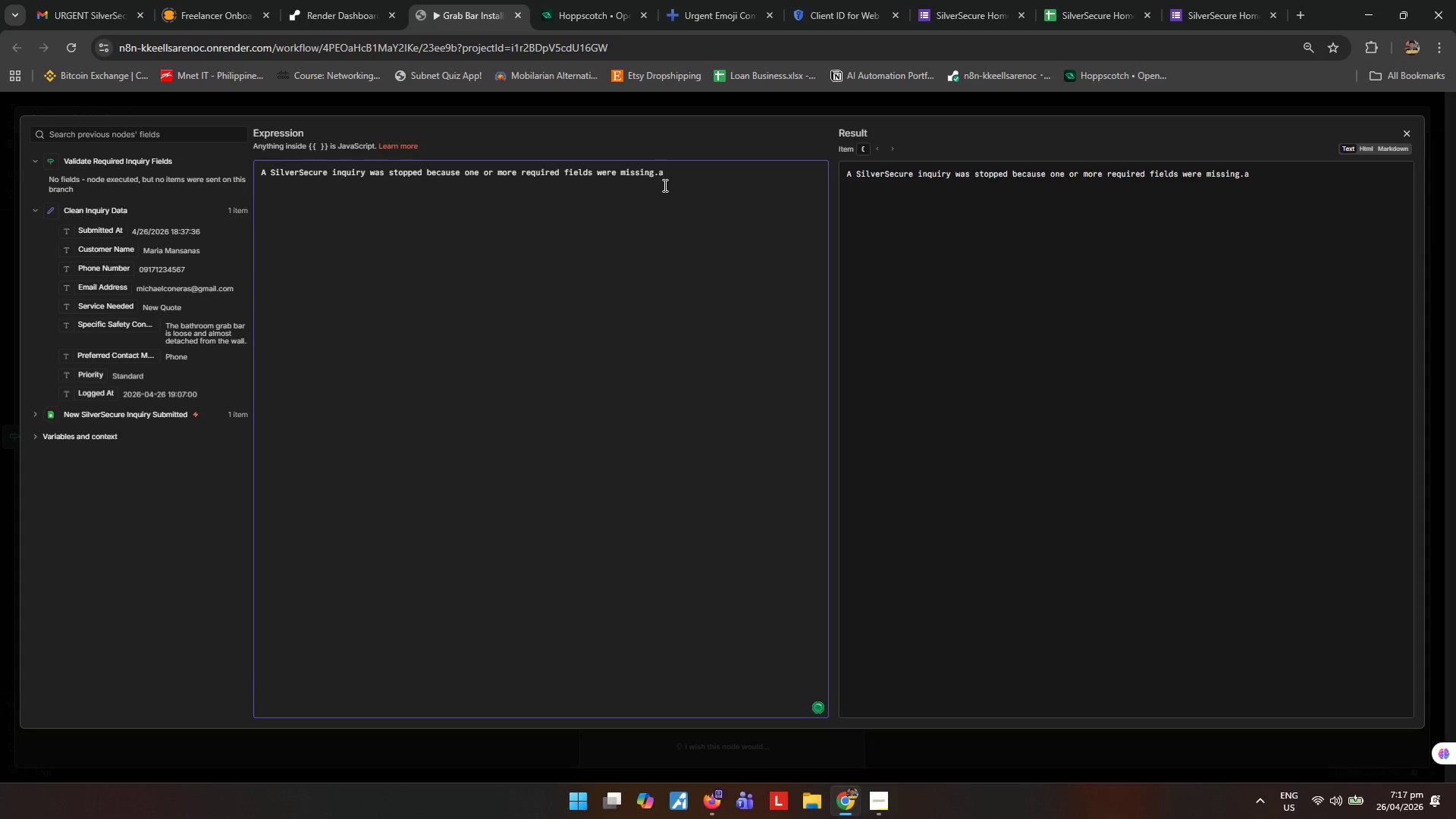 
key(Backspace)
 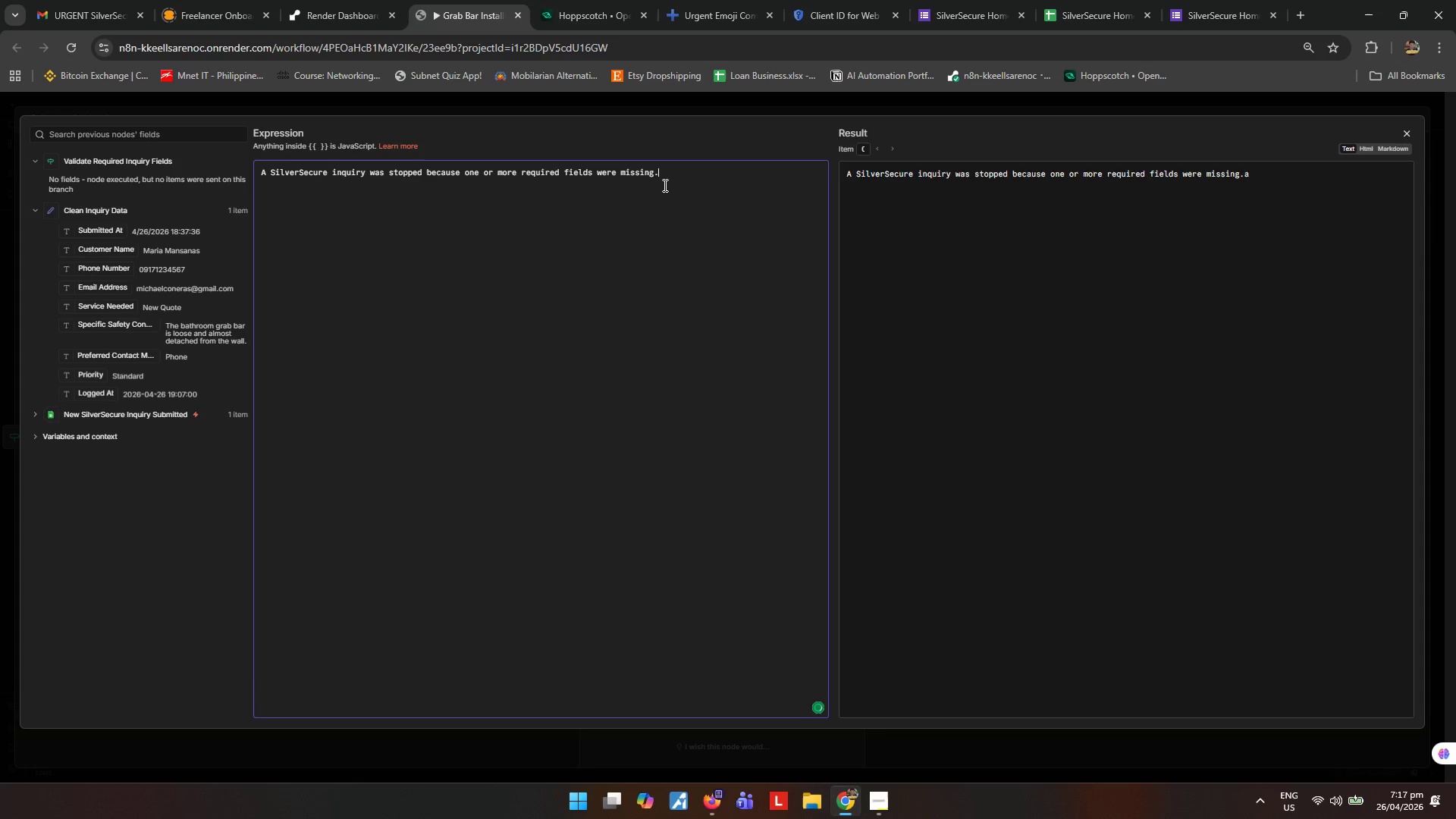 
key(Control+Z)
 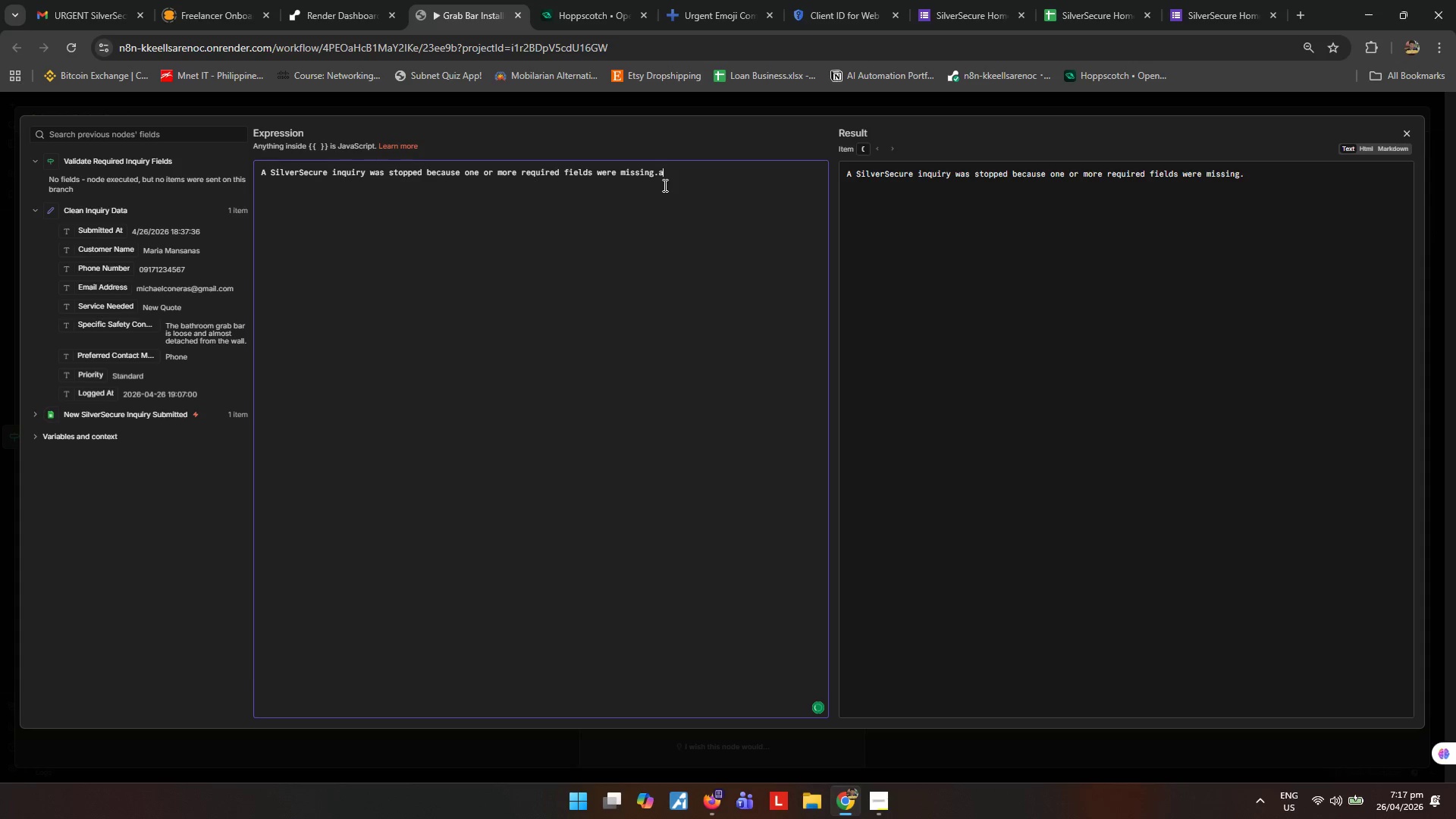 
key(Control+Z)
 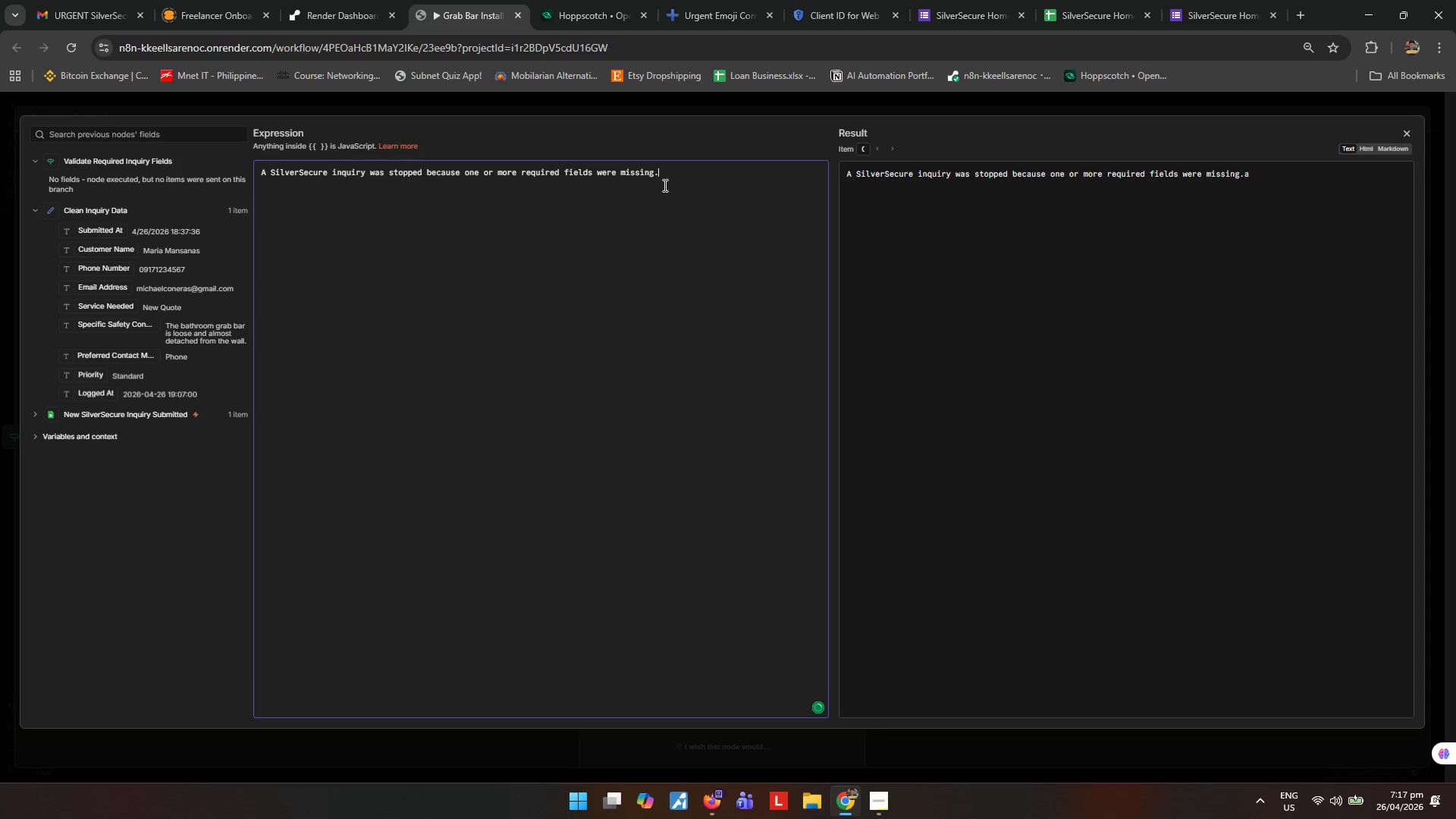 
key(Control+Z)
 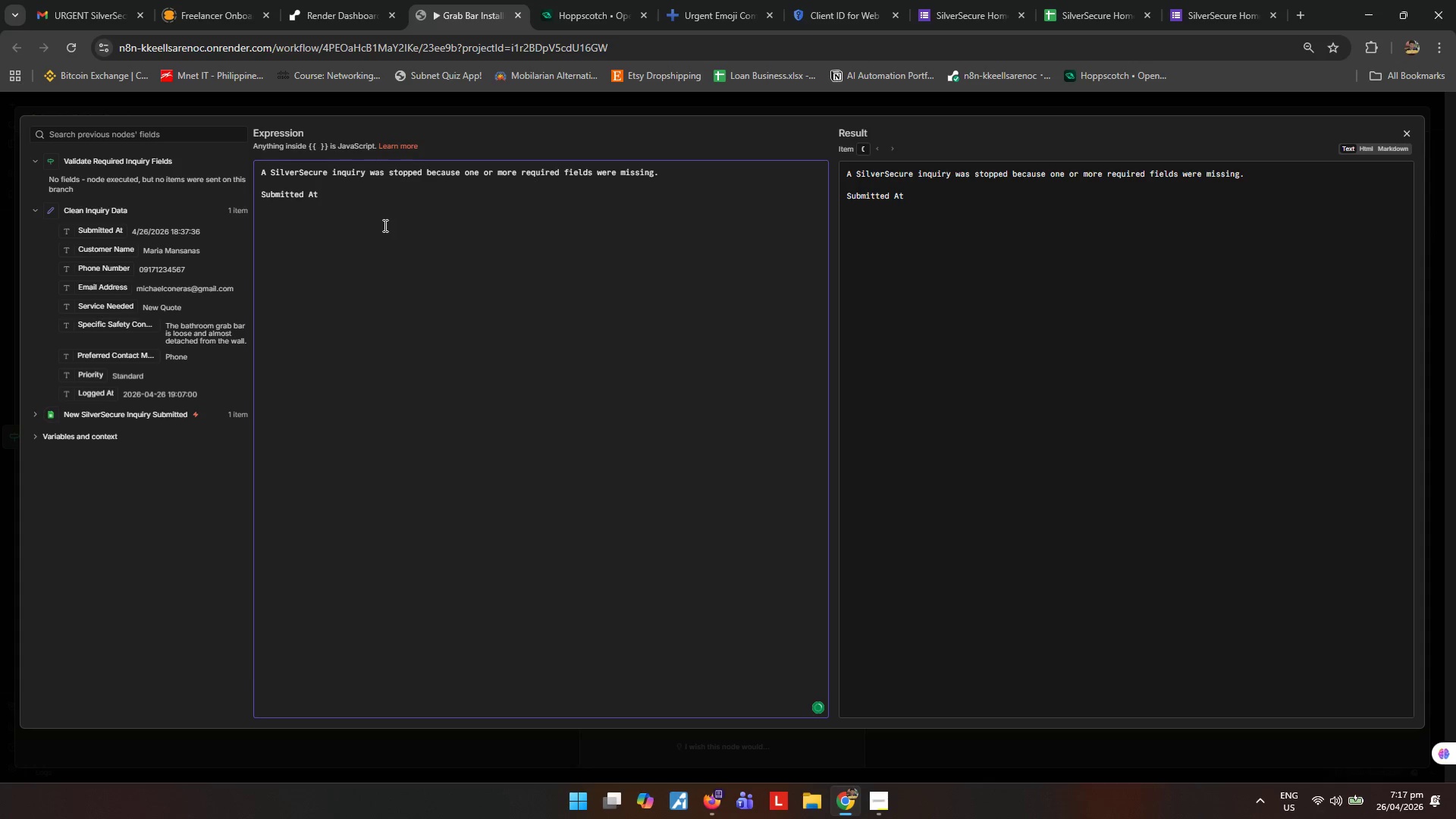 
left_click([366, 200])
 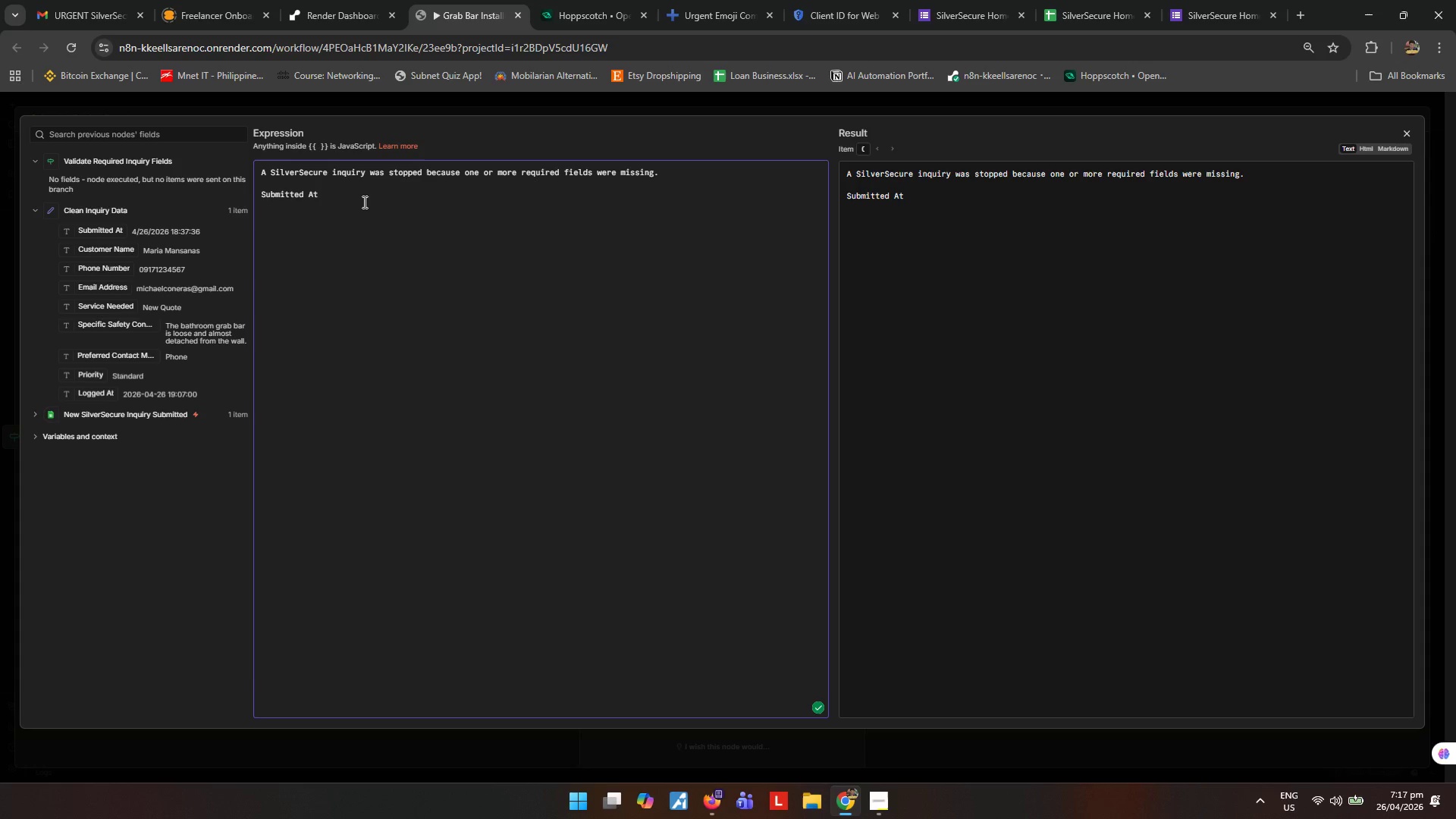 
key(Shift+ShiftRight)
 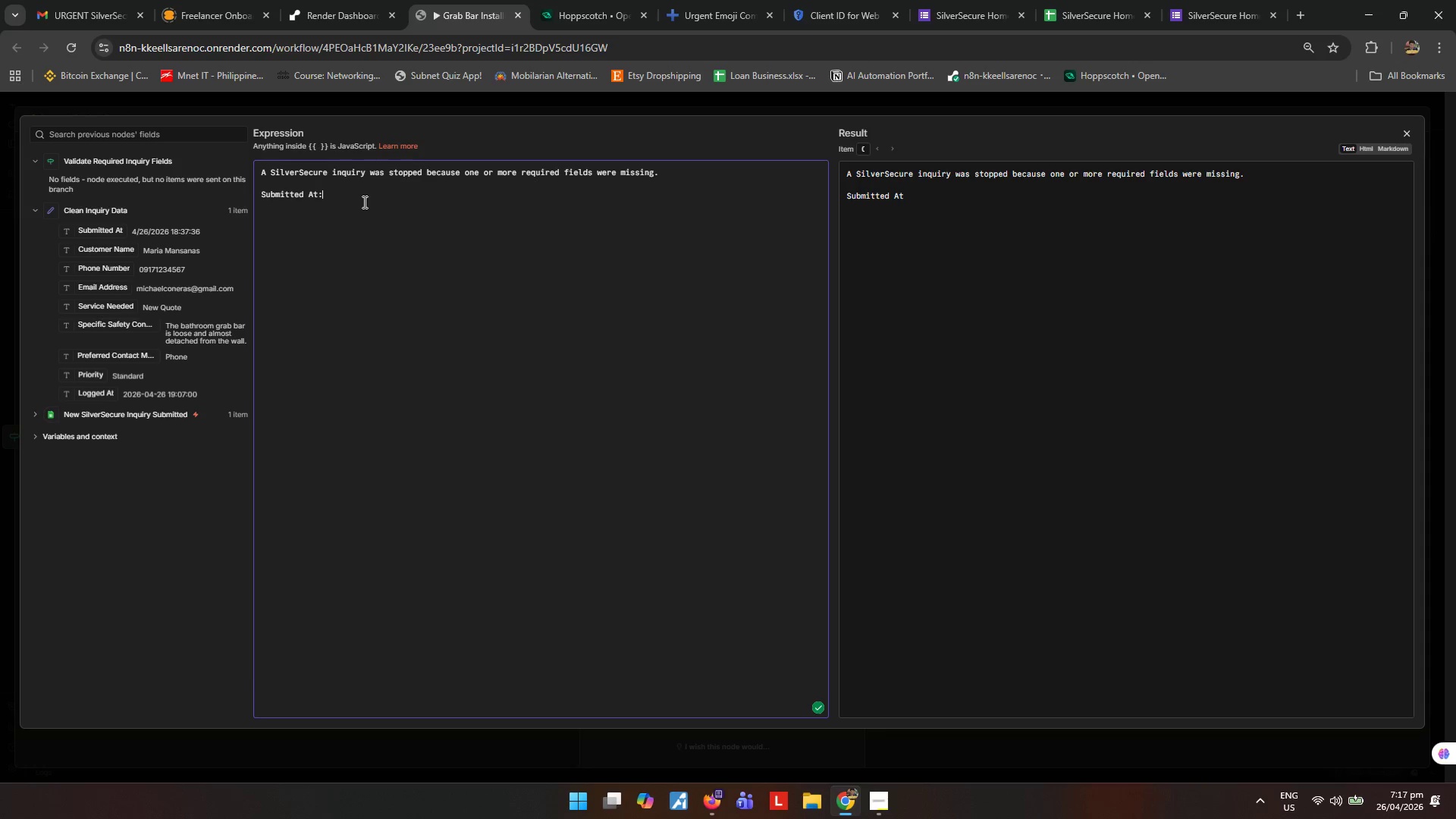 
key(Shift+Semicolon)
 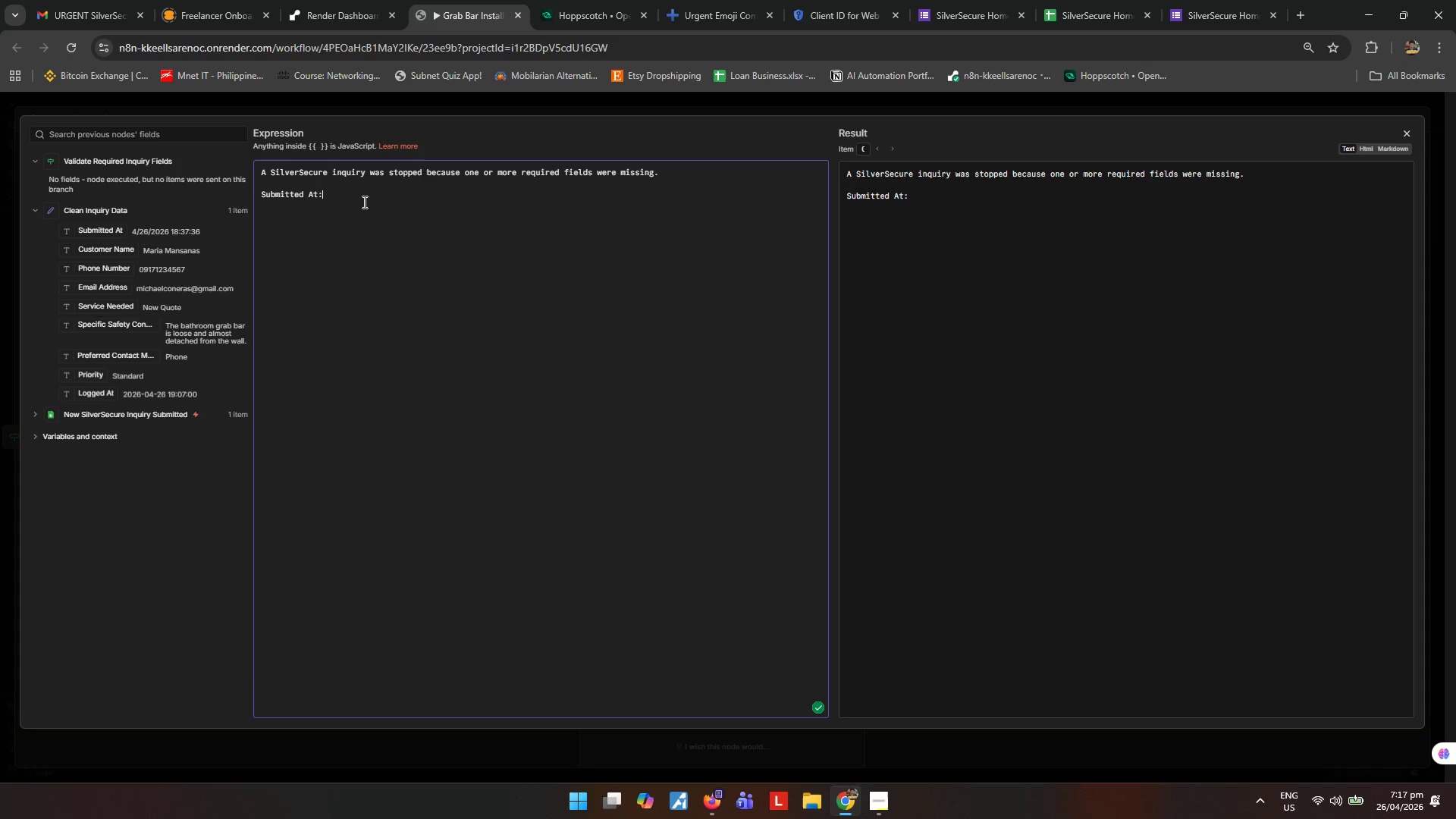 
key(Enter)
 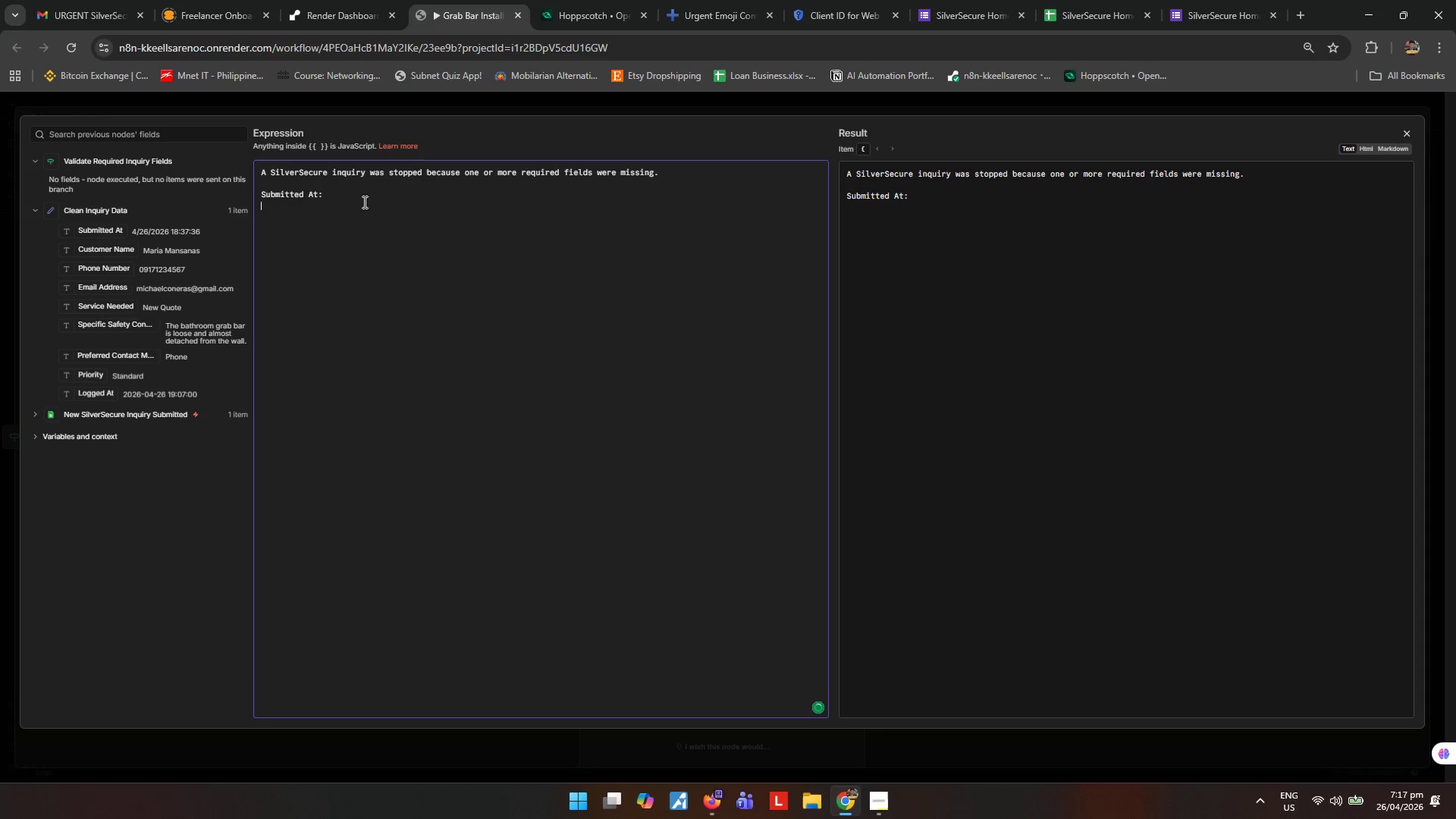 
key(Enter)
 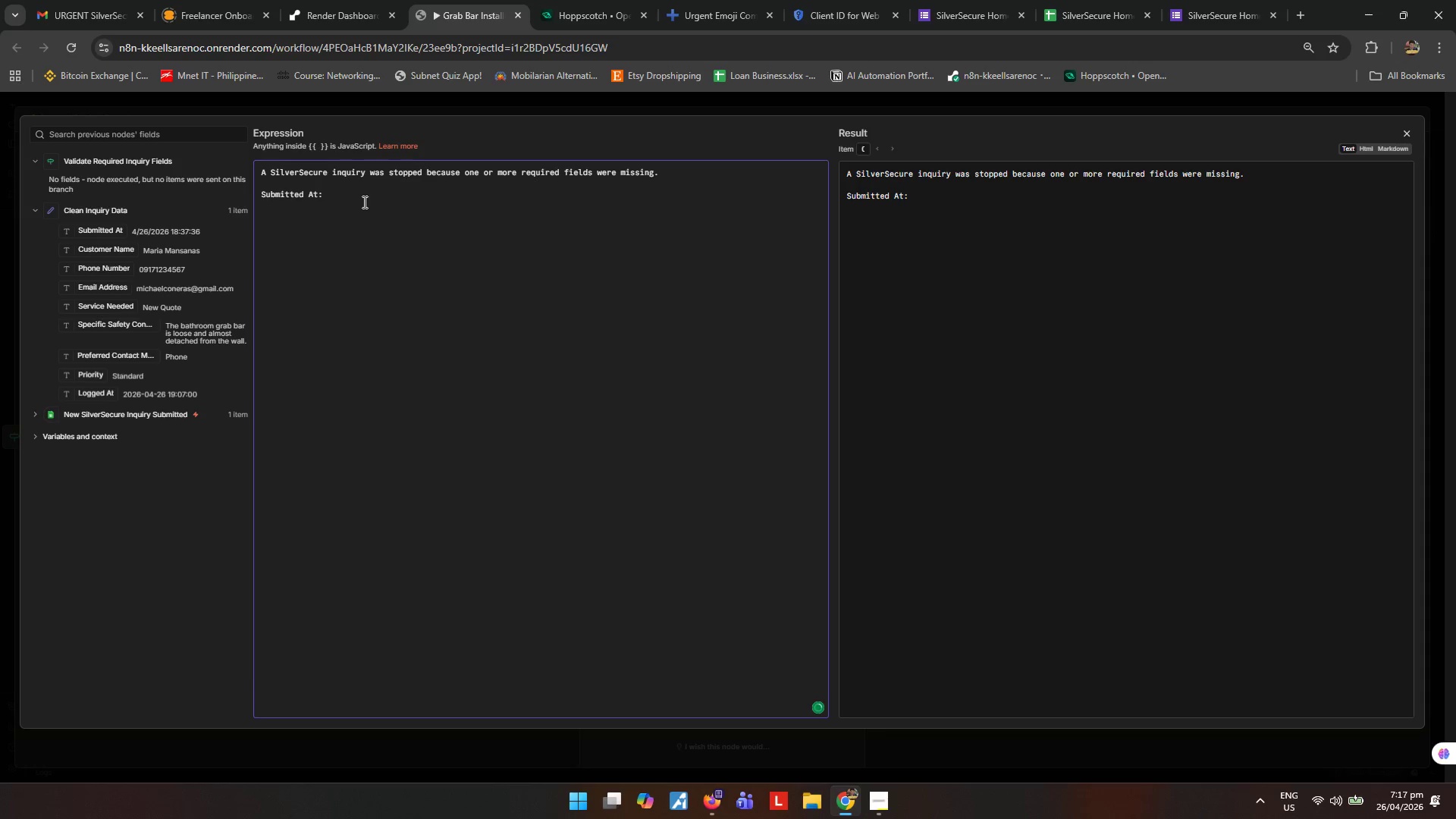 
type(Customer Name:)
 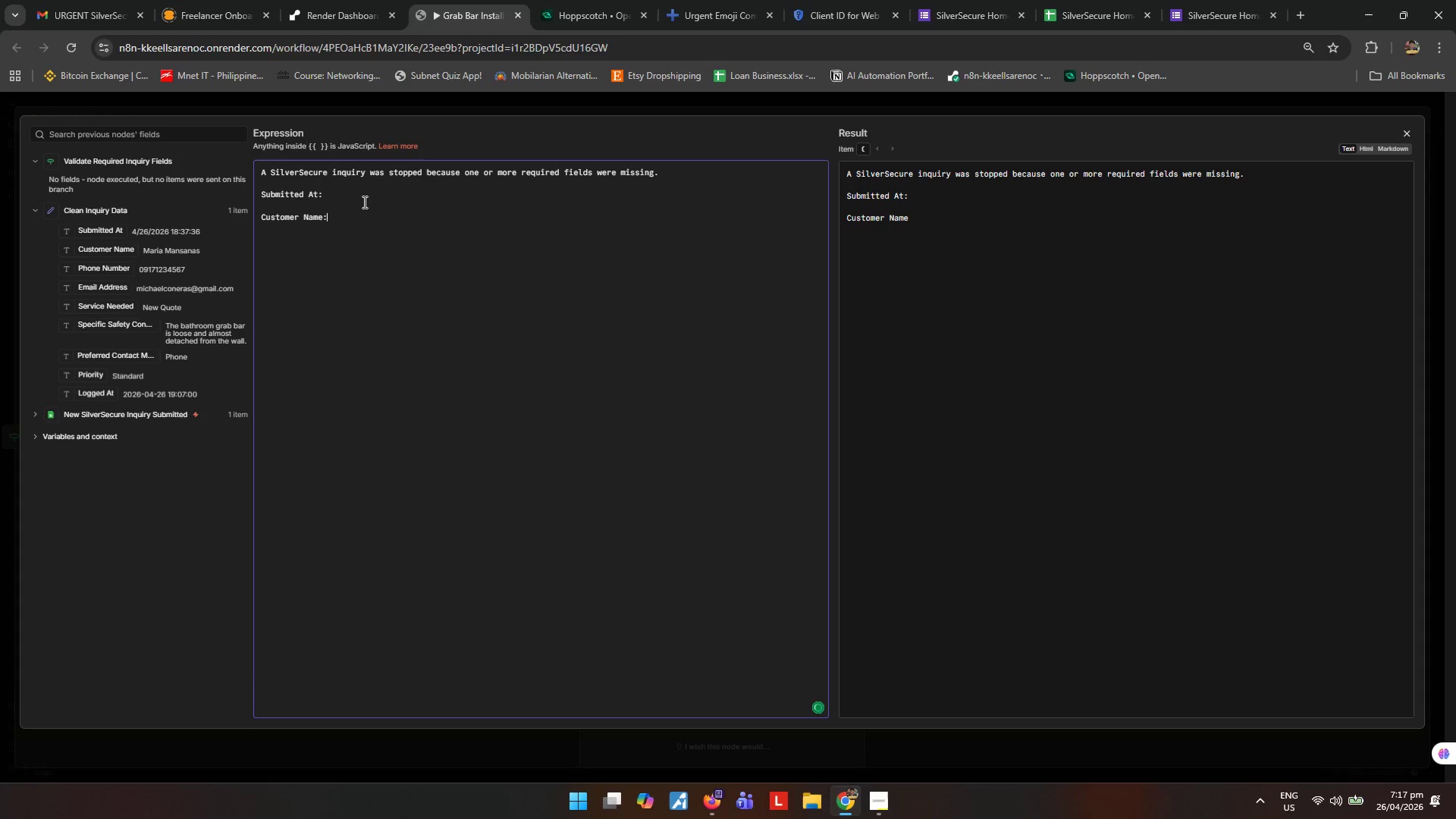 
key(Enter)
 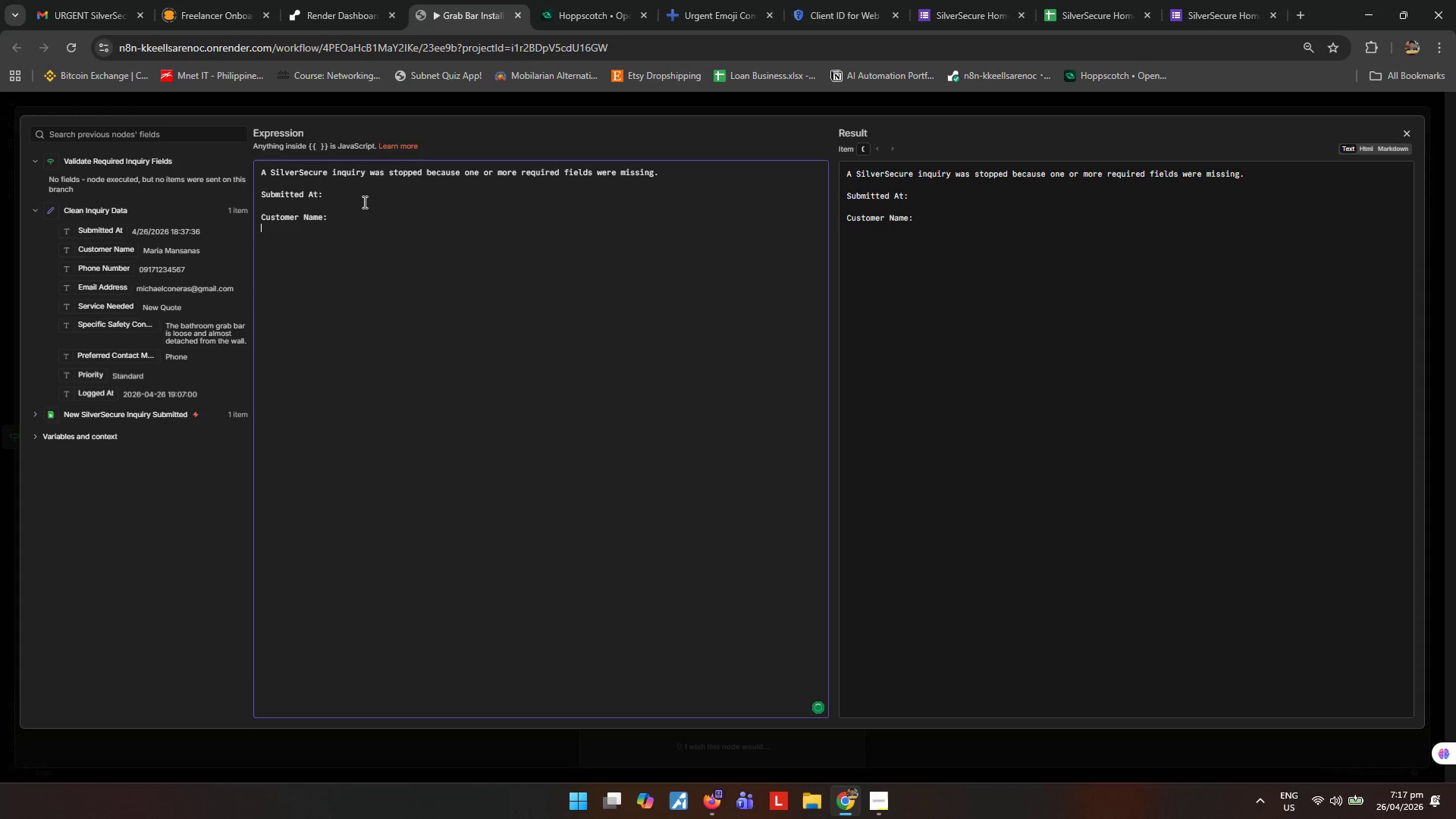 
key(Enter)
 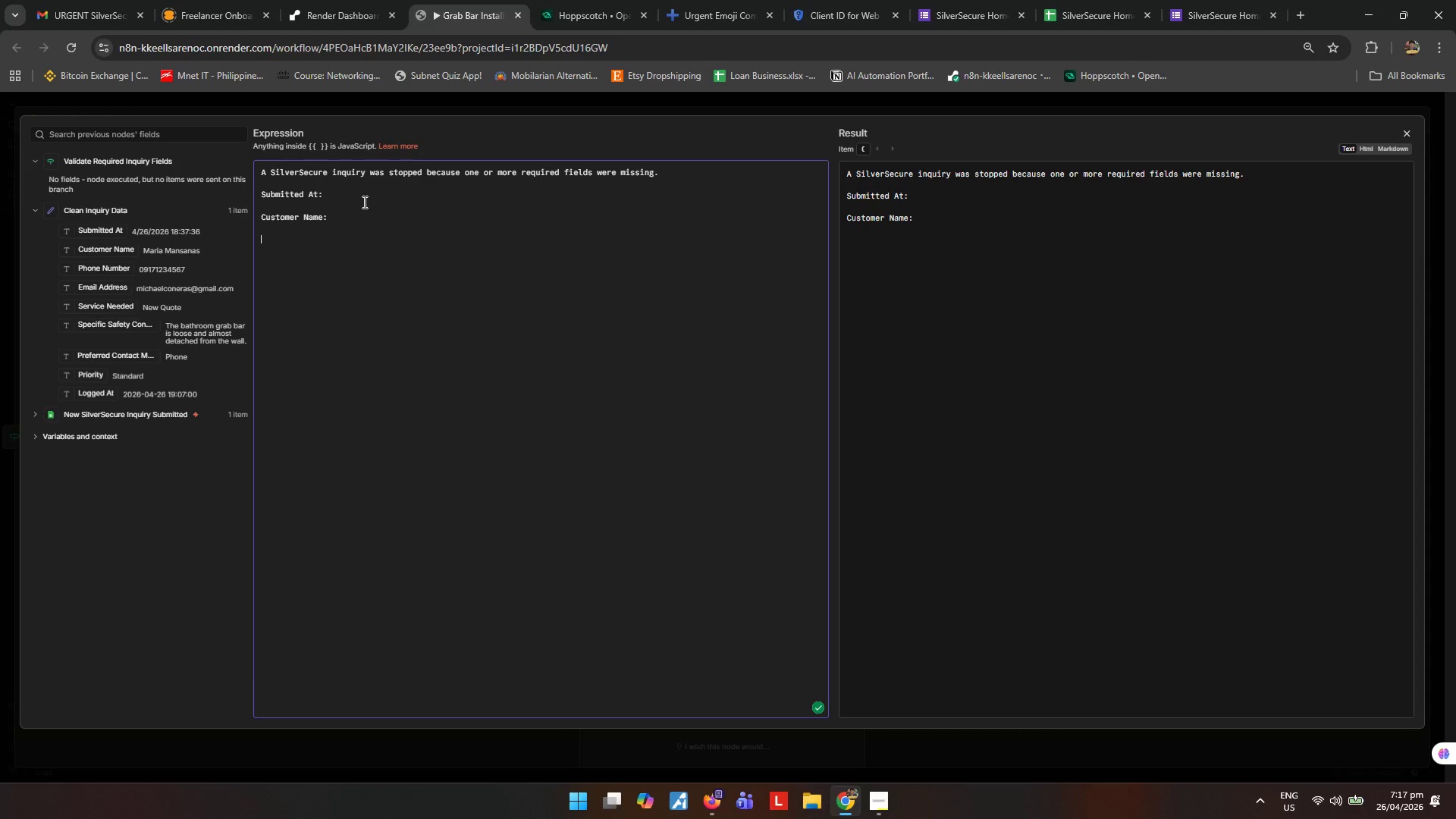 
key(ArrowUp)
 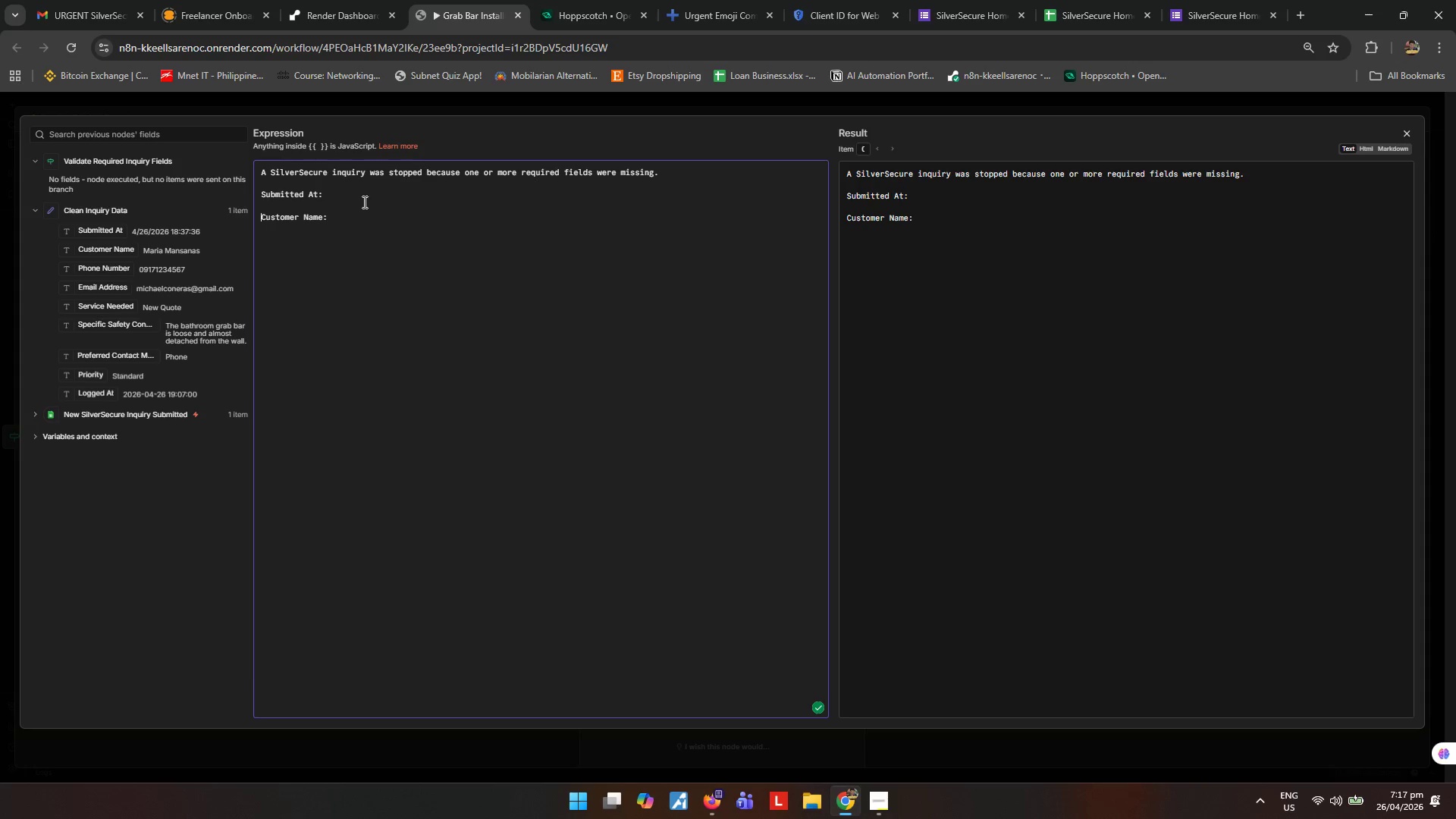 
key(ArrowUp)
 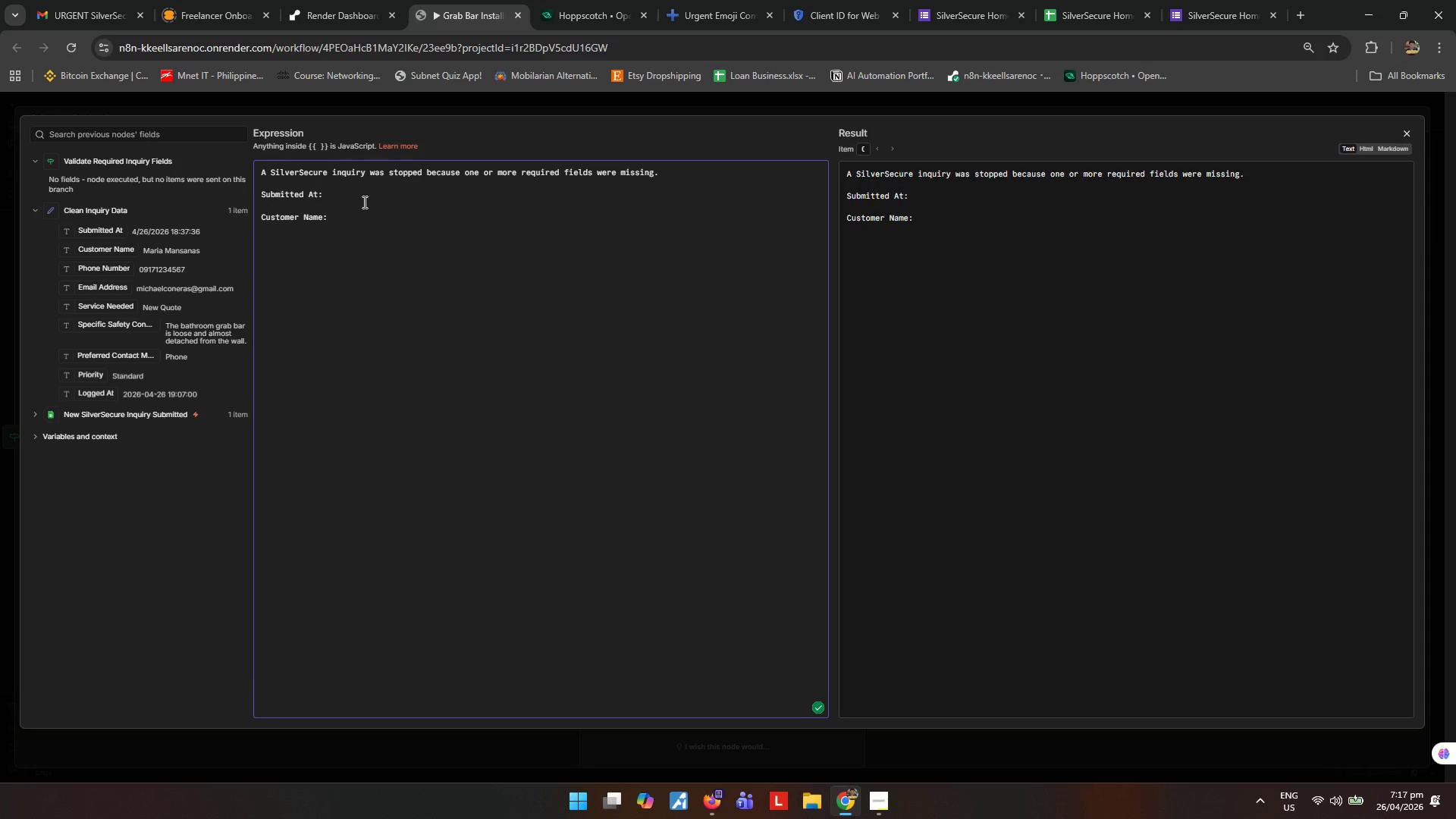 
key(ArrowUp)
 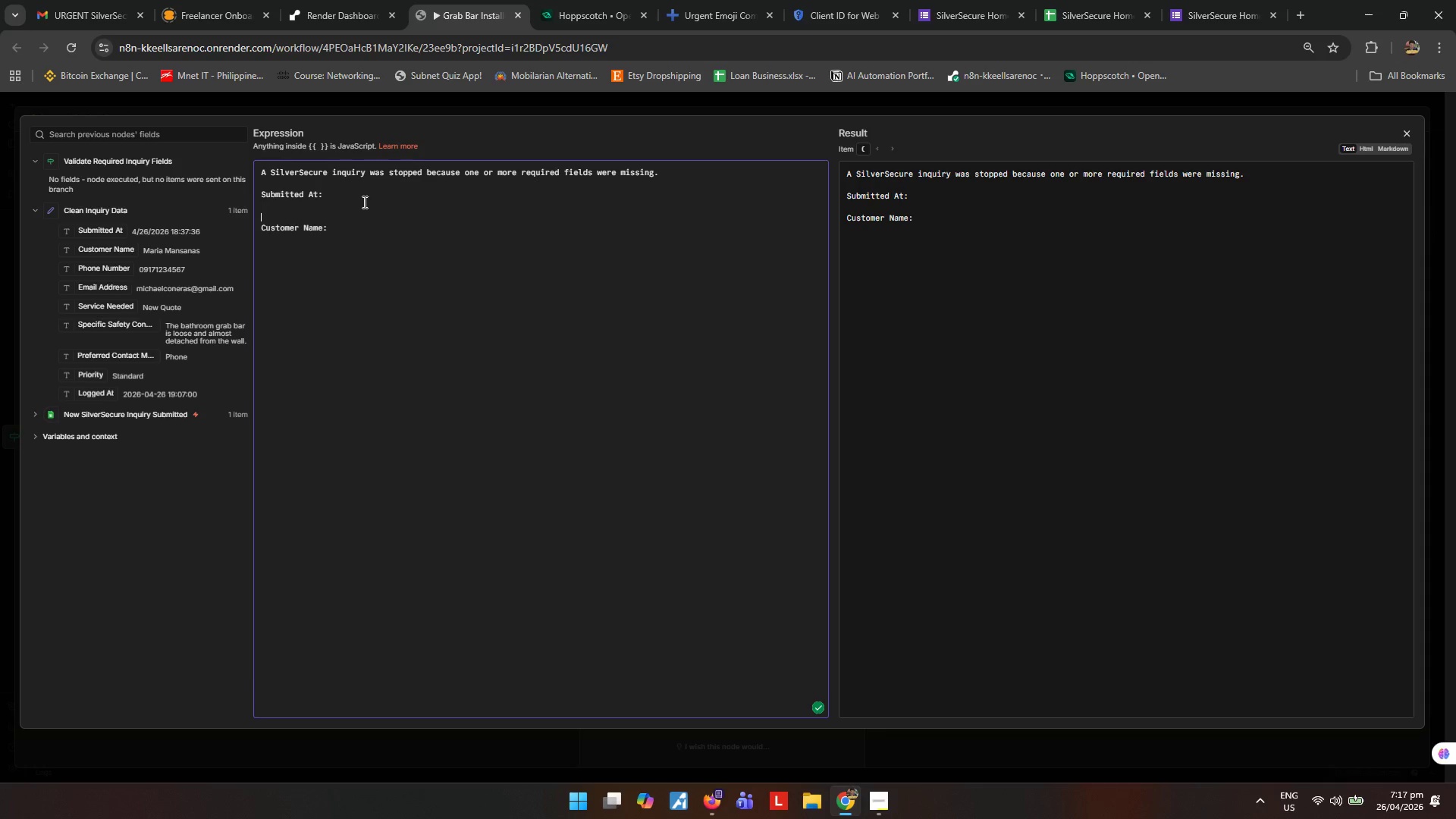 
key(Enter)
 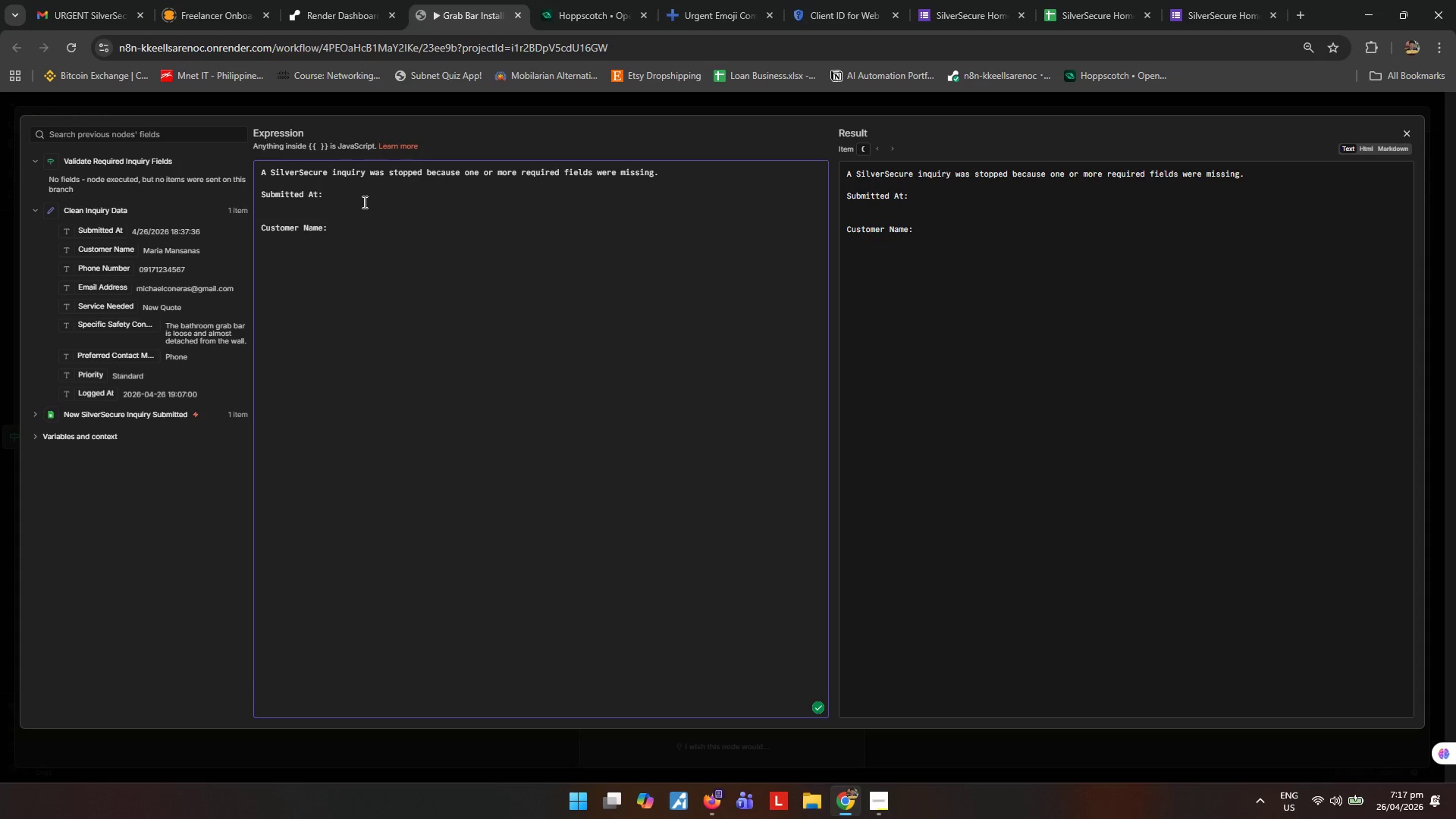 
key(ArrowDown)
 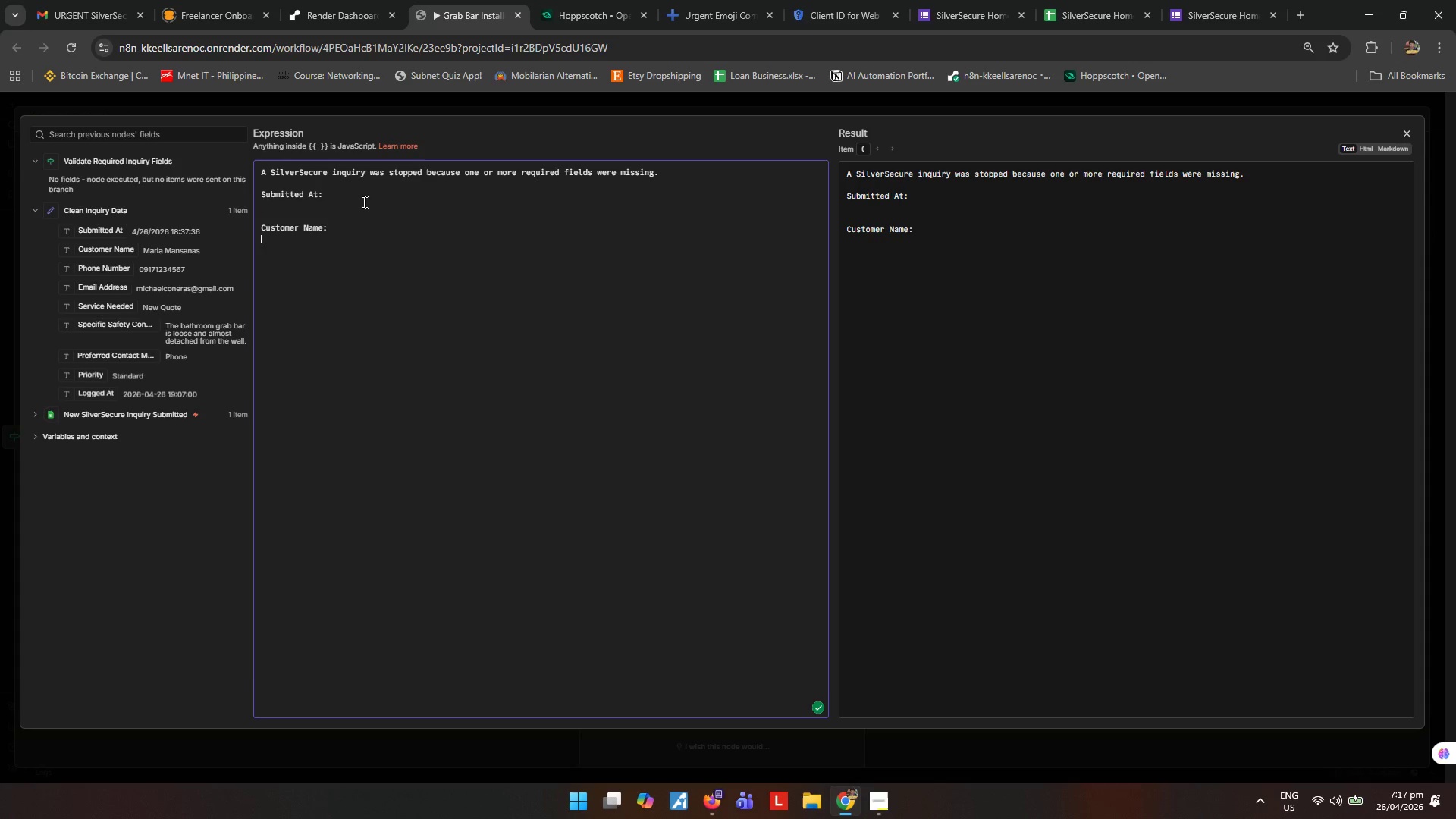 
key(ArrowDown)
 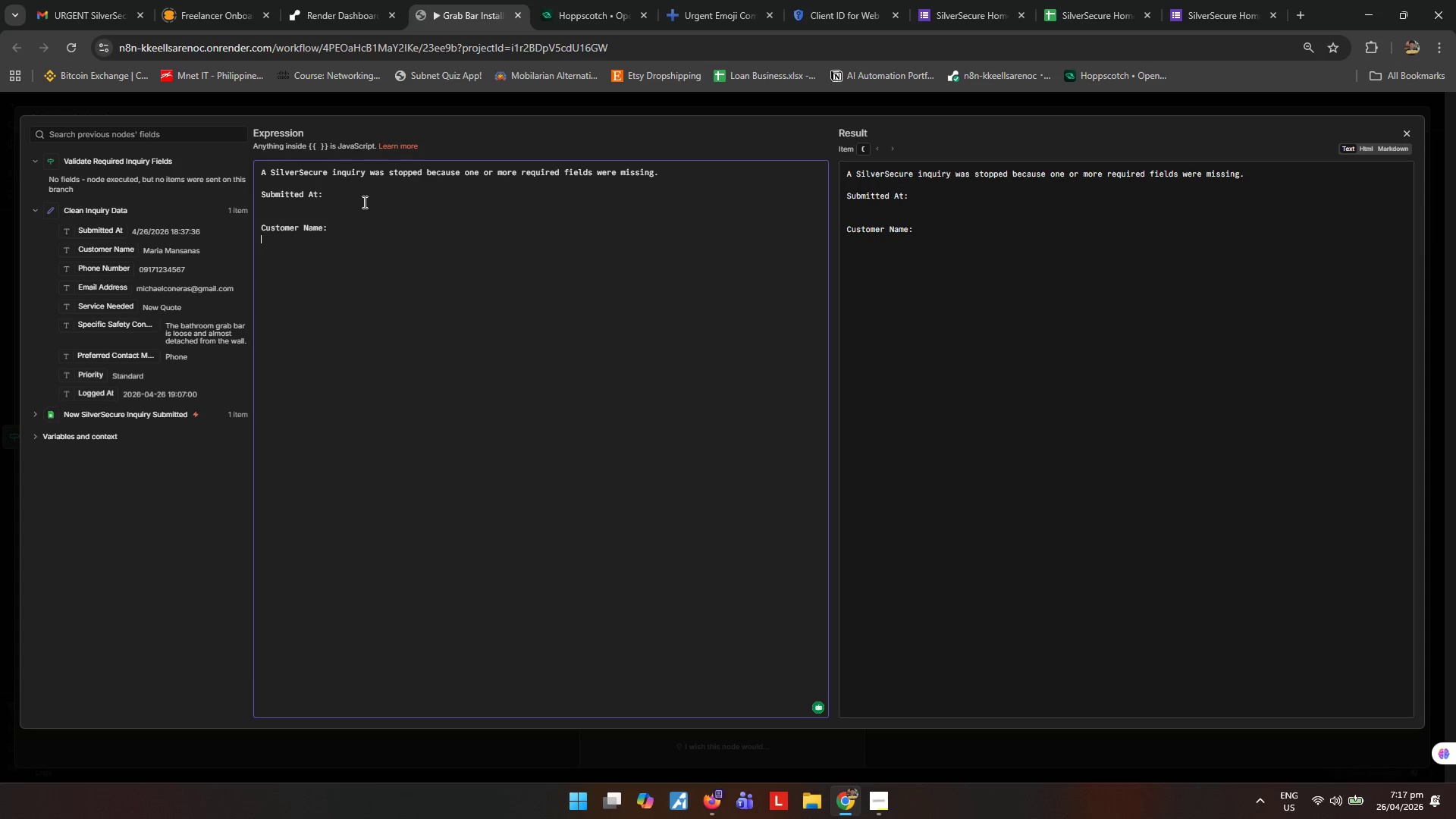 
key(Enter)
 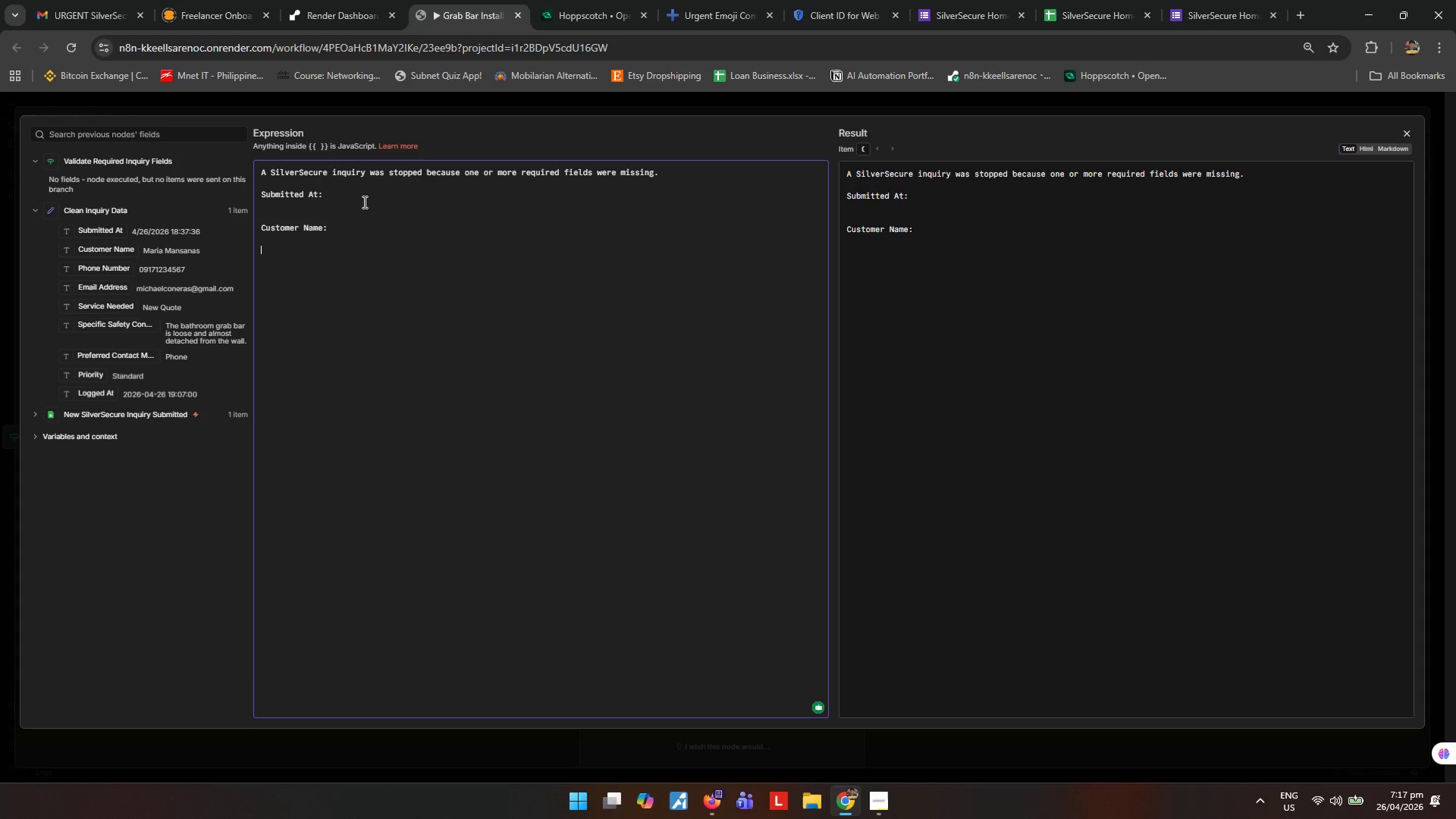 
key(ArrowDown)
 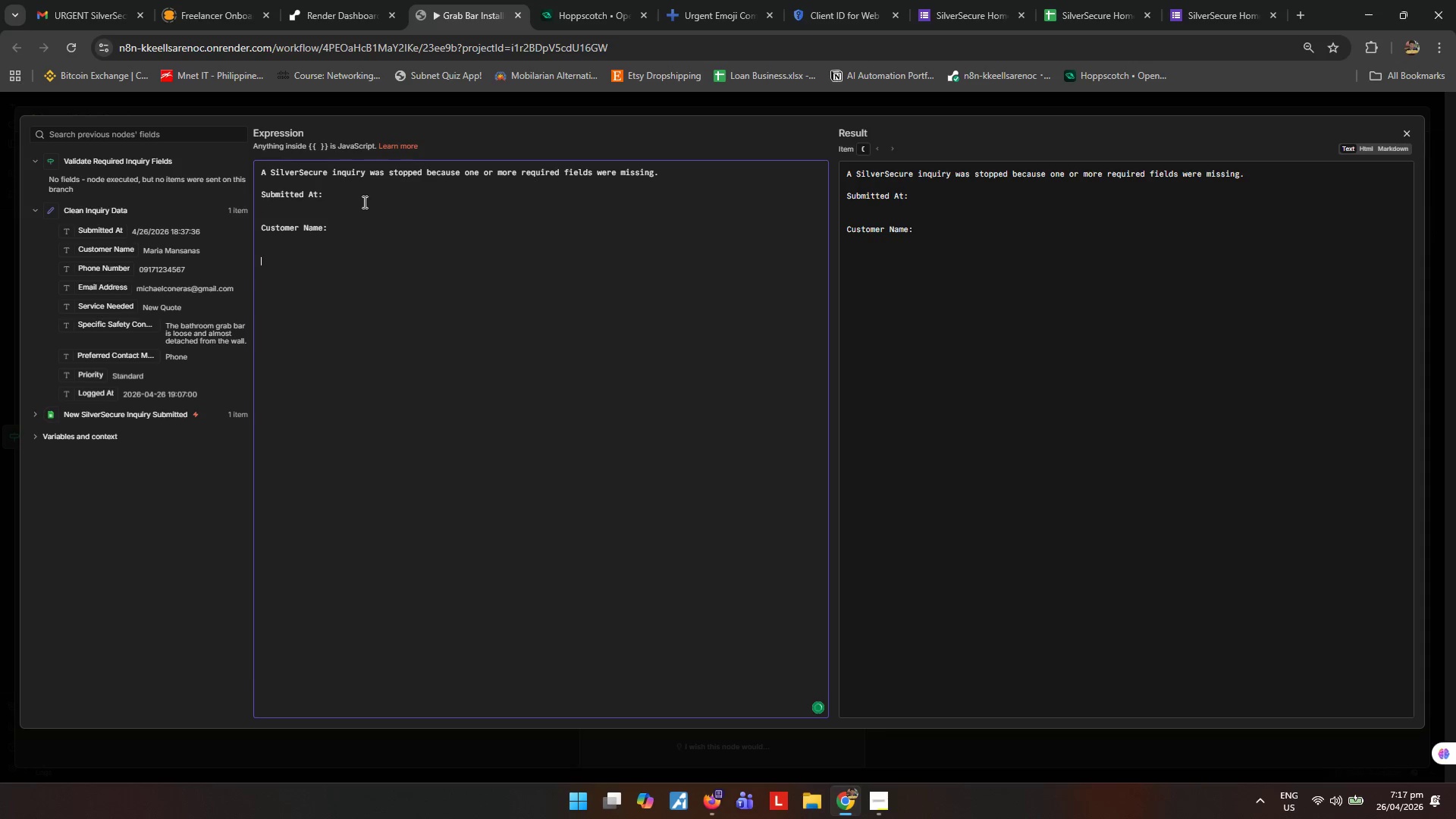 
key(ArrowDown)
 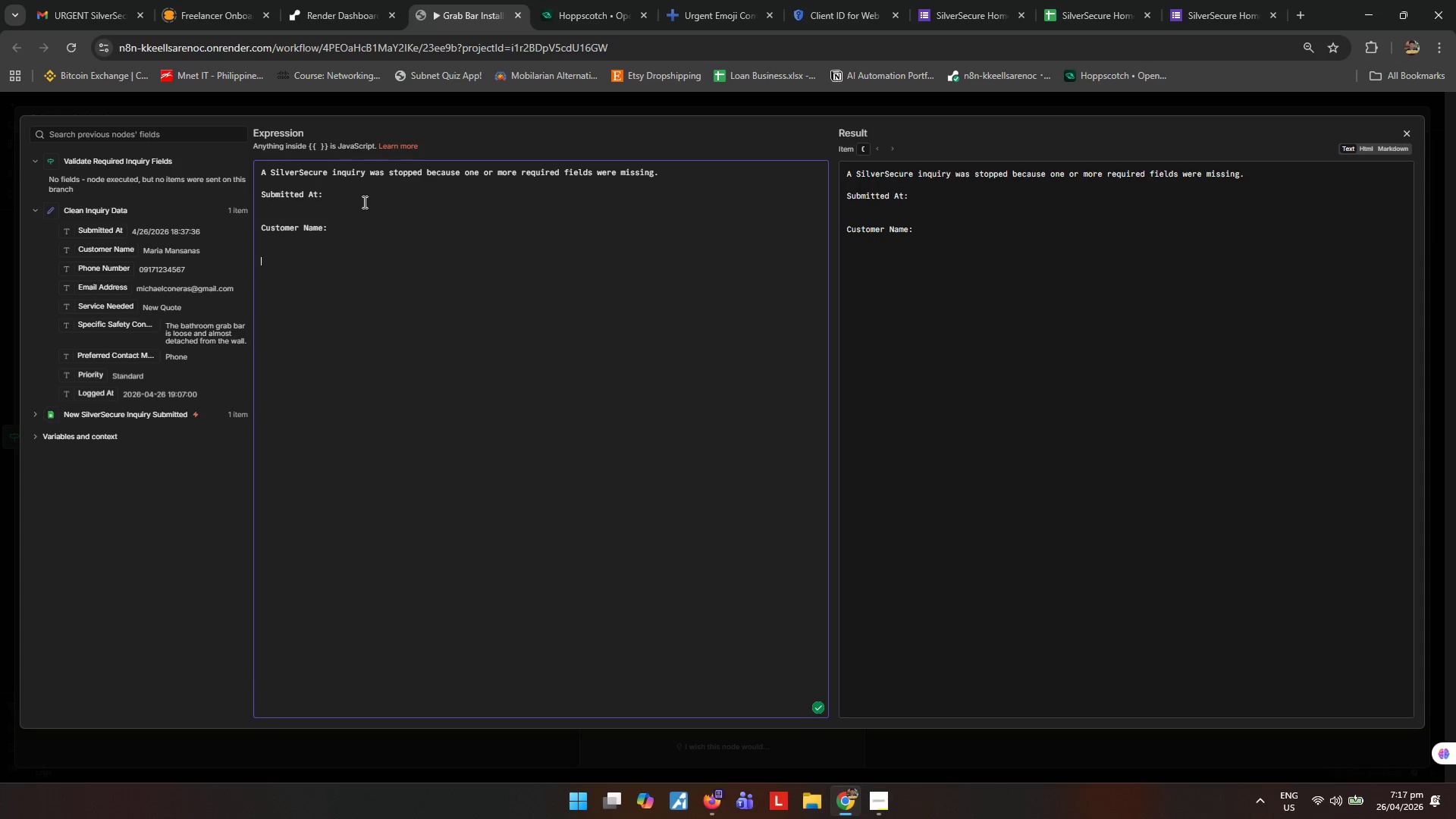 
type(Phone Number:)
 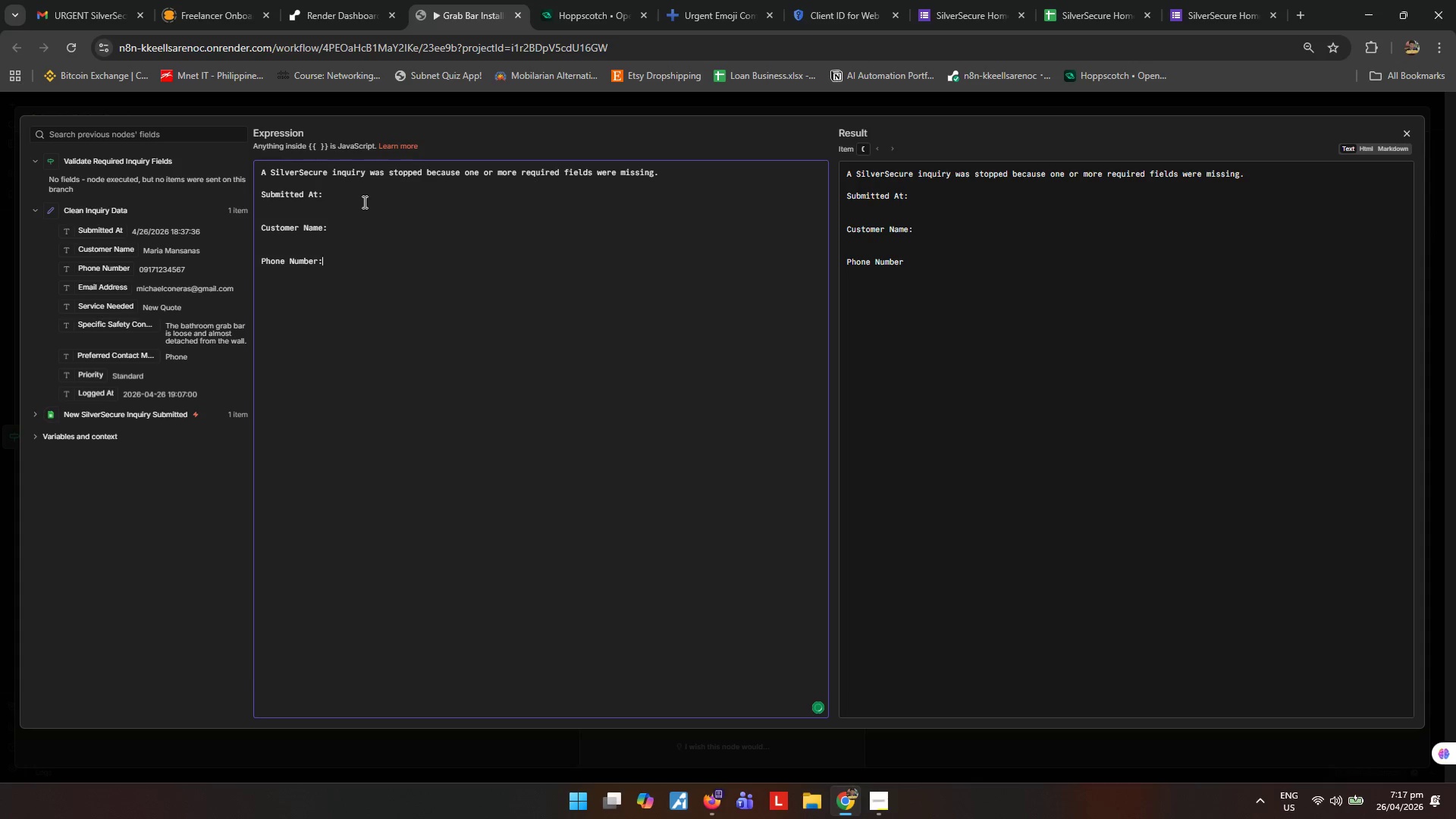 
key(Enter)
 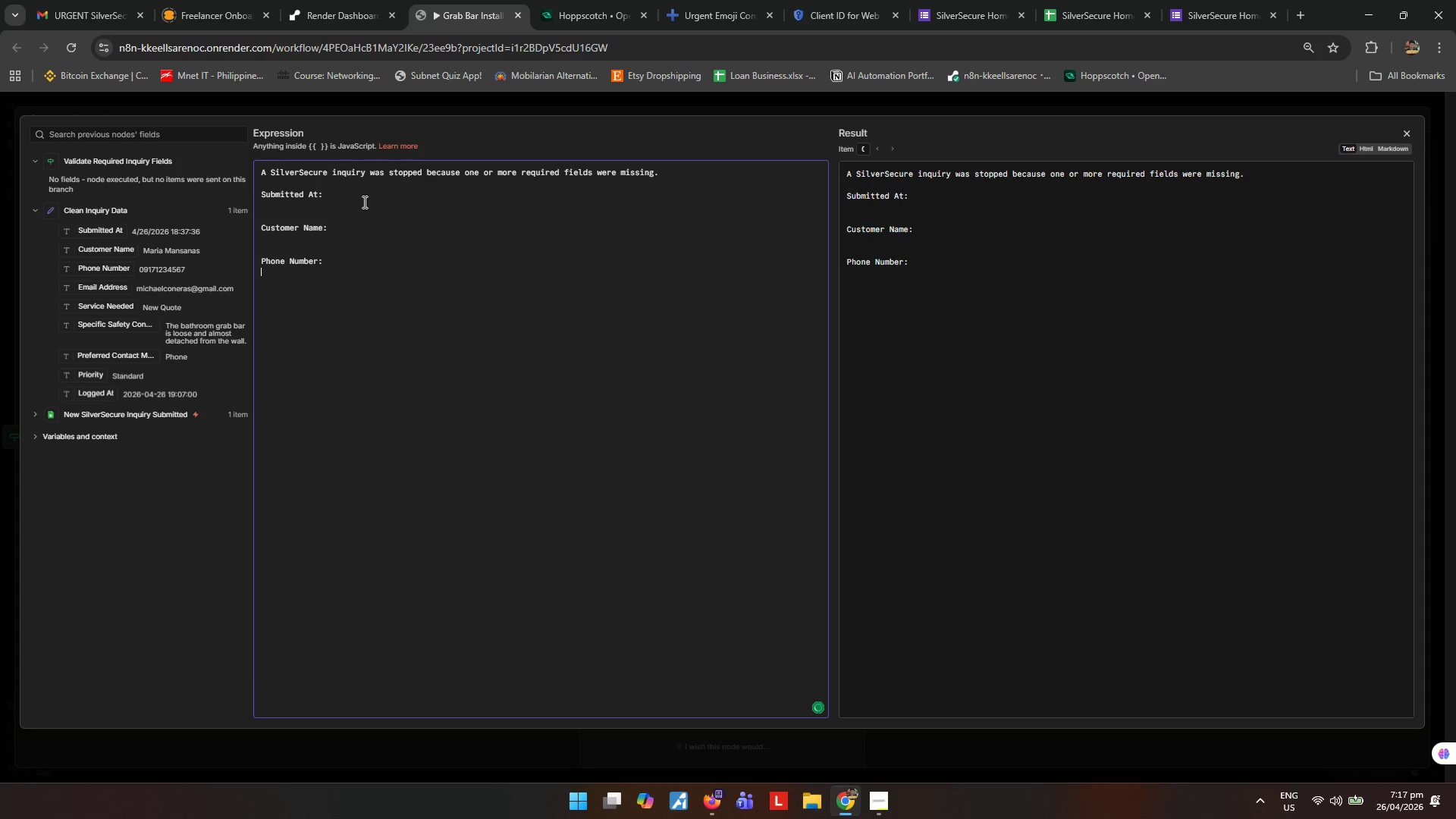 
key(Enter)
 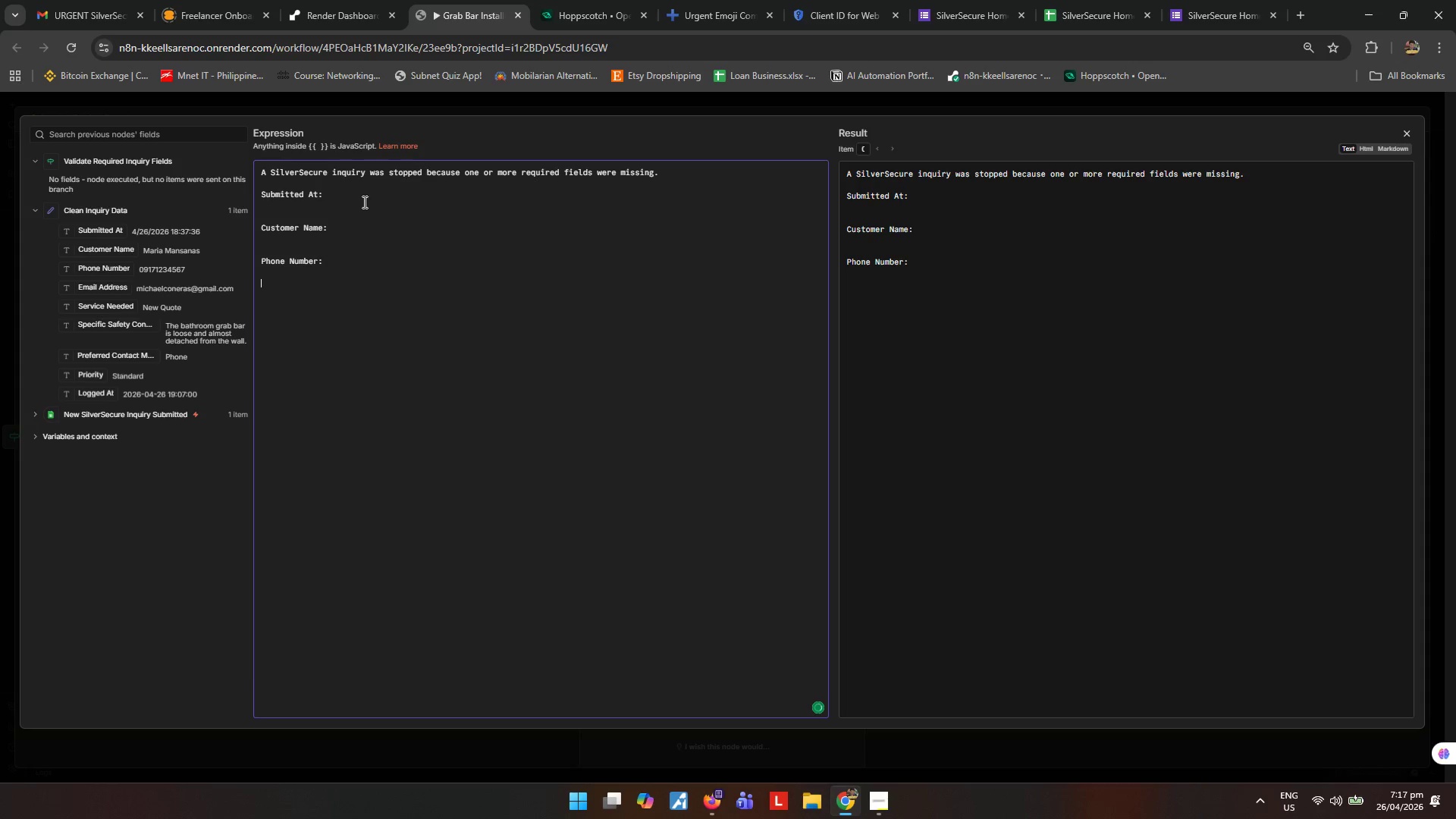 
key(Enter)
 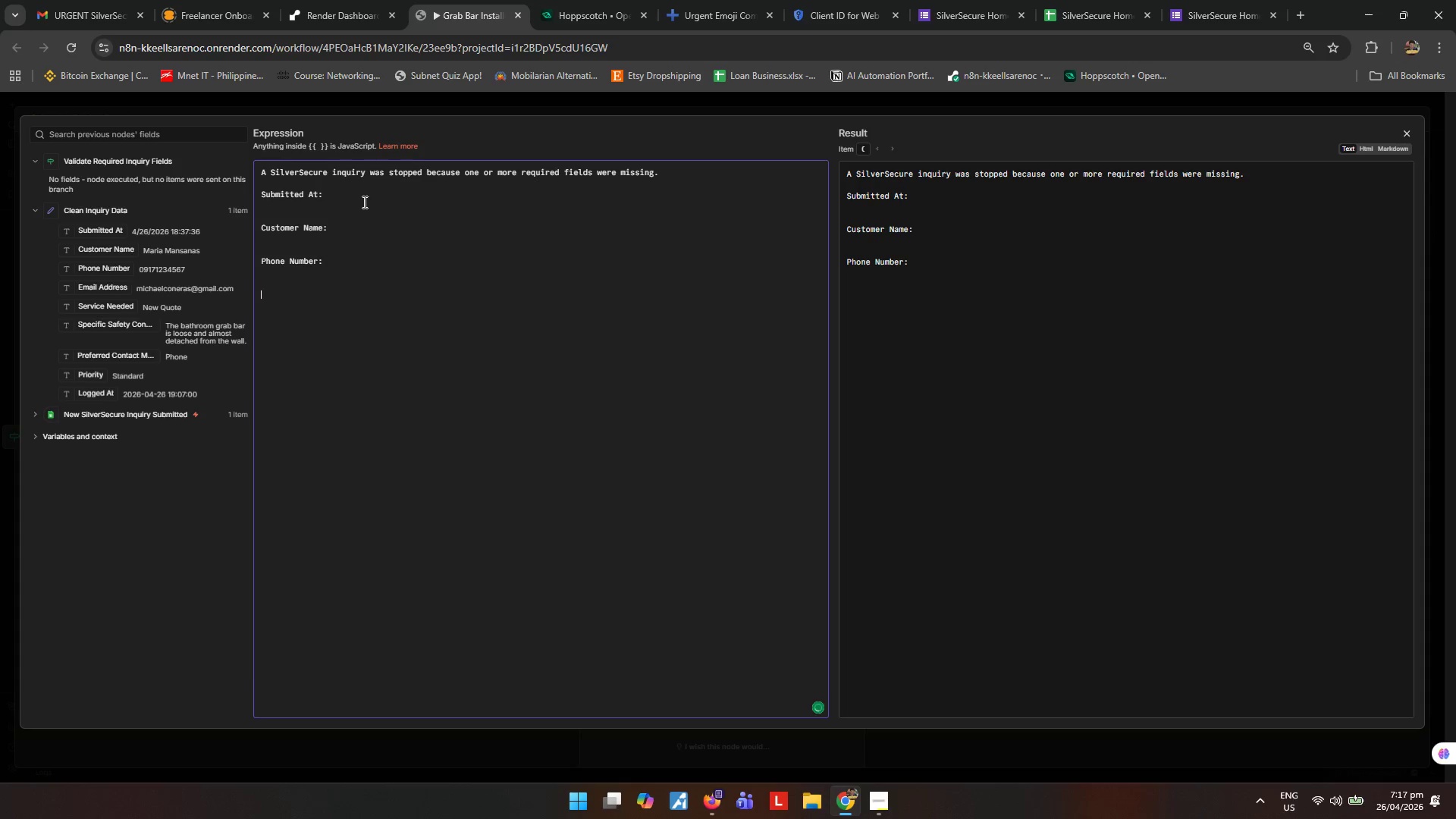 
type(Email a)
key(Backspace)
type(Address:)
 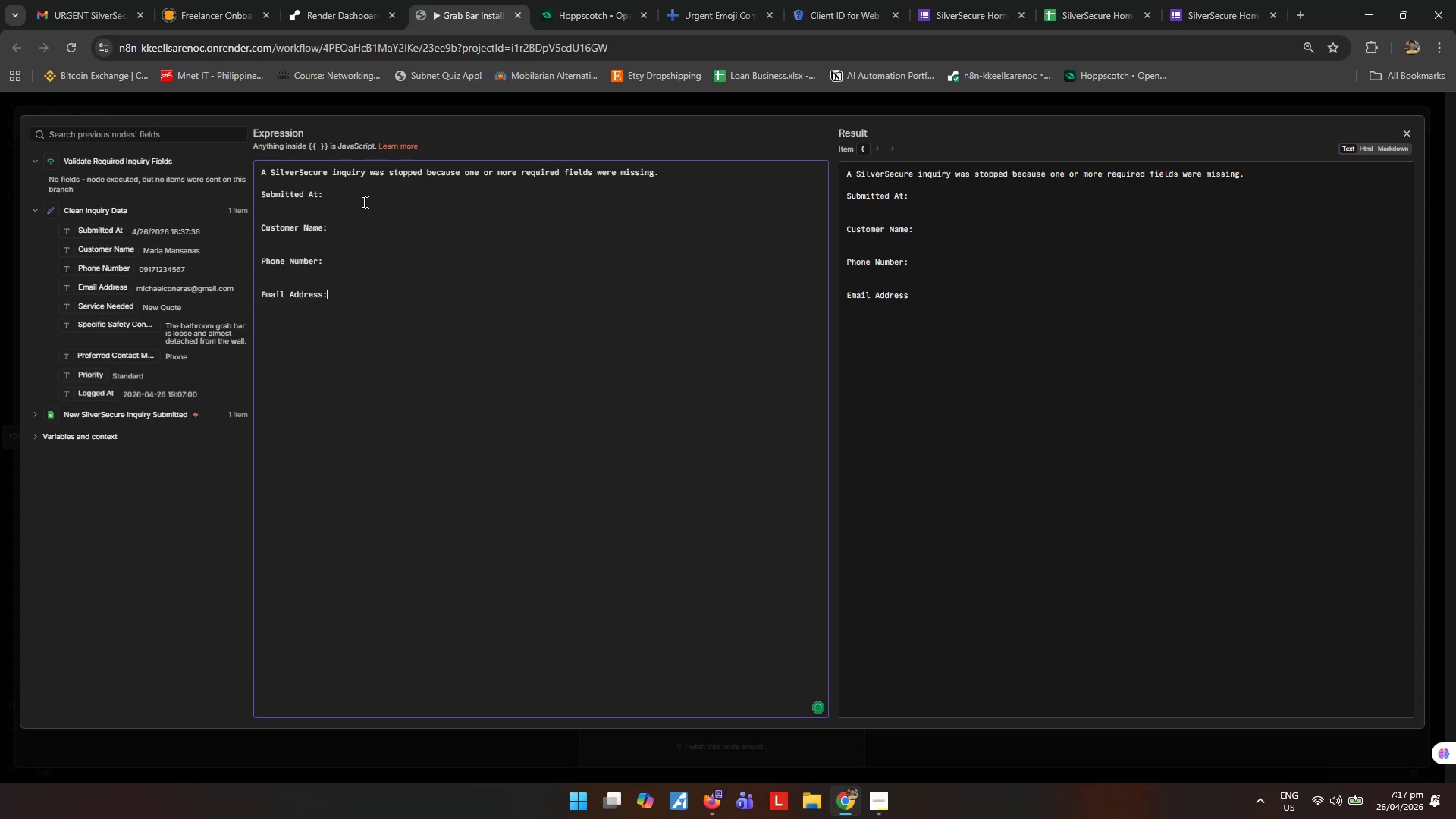 
key(Enter)
 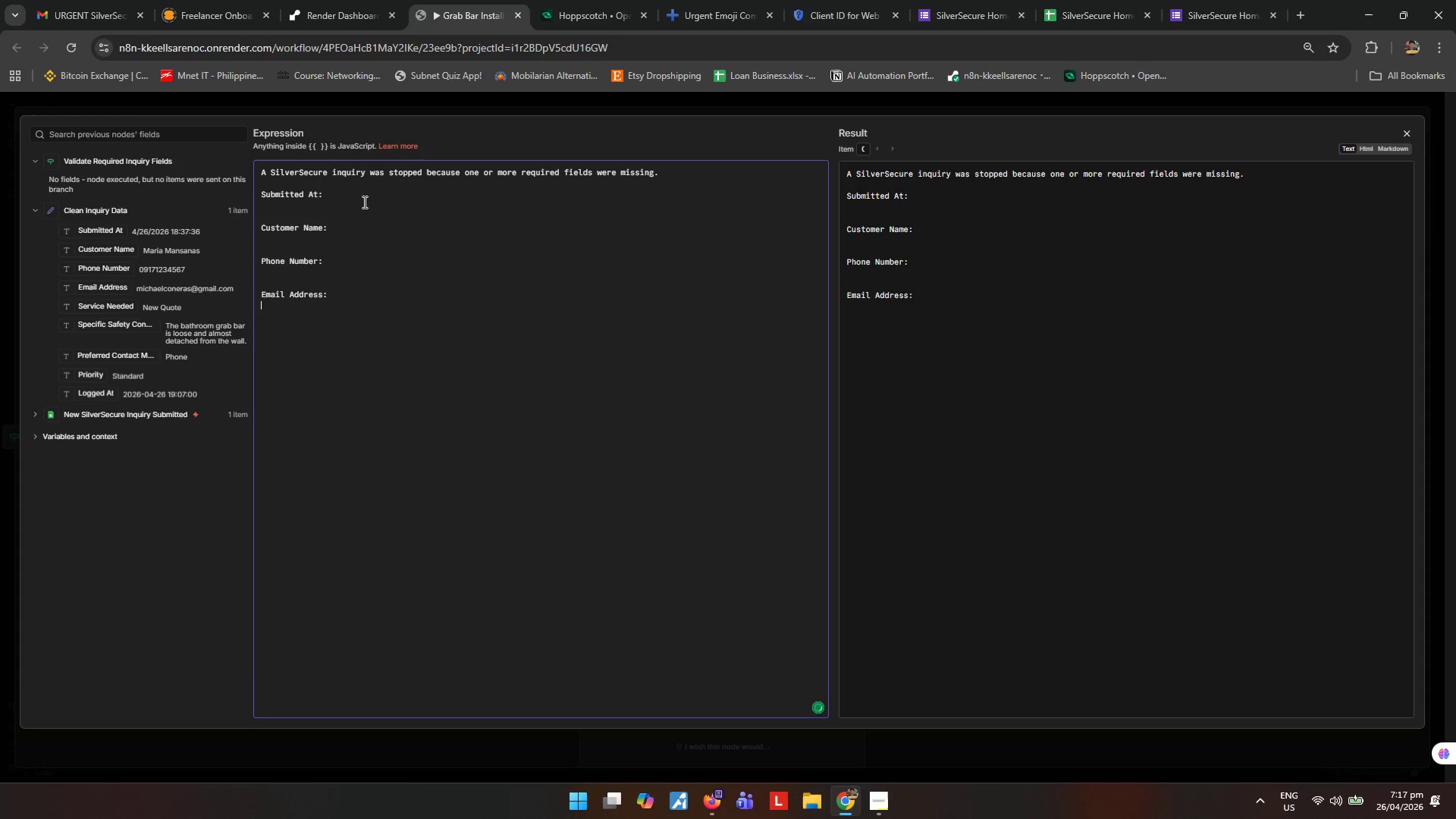 
key(Enter)
 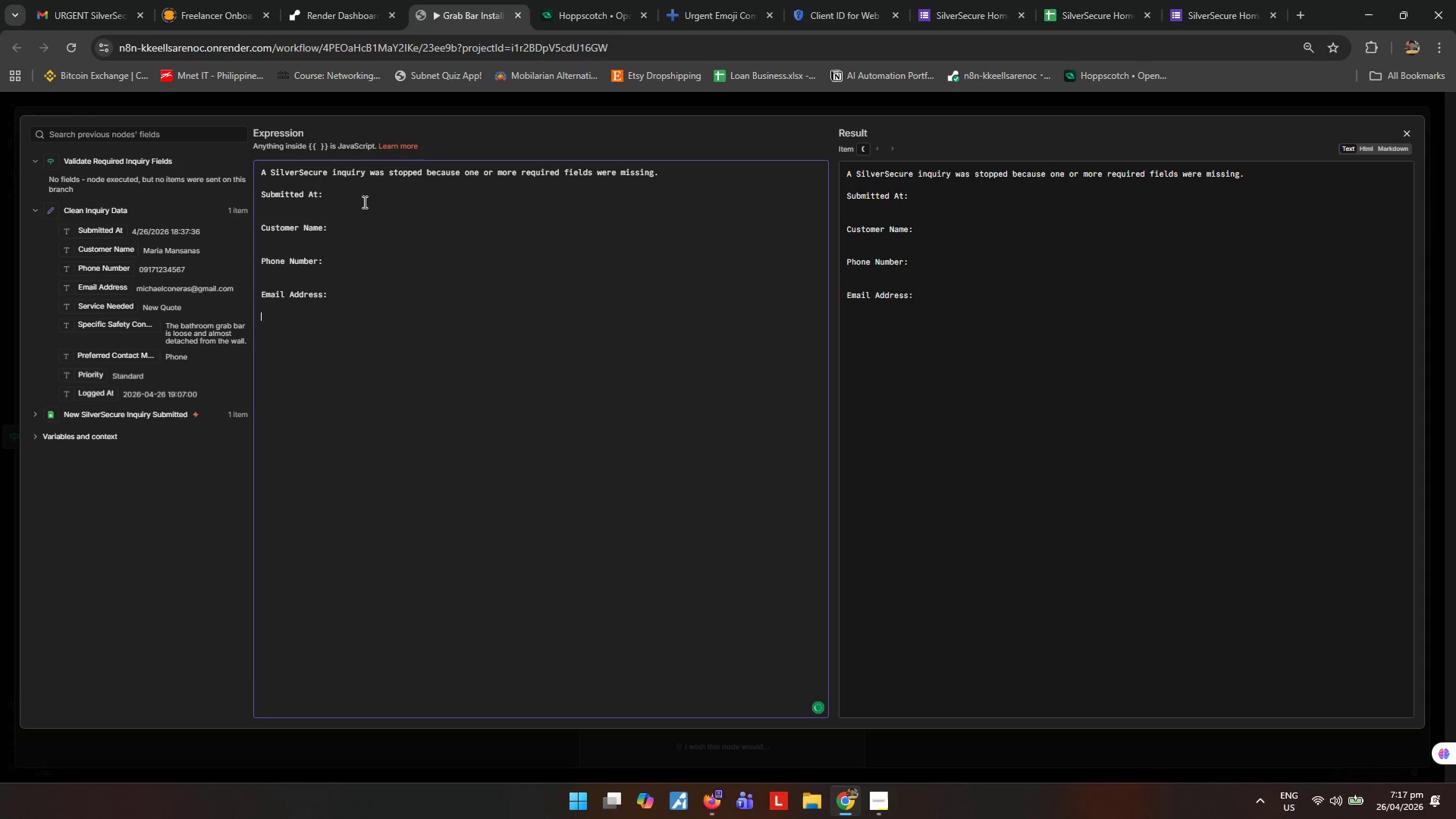 
key(Enter)
 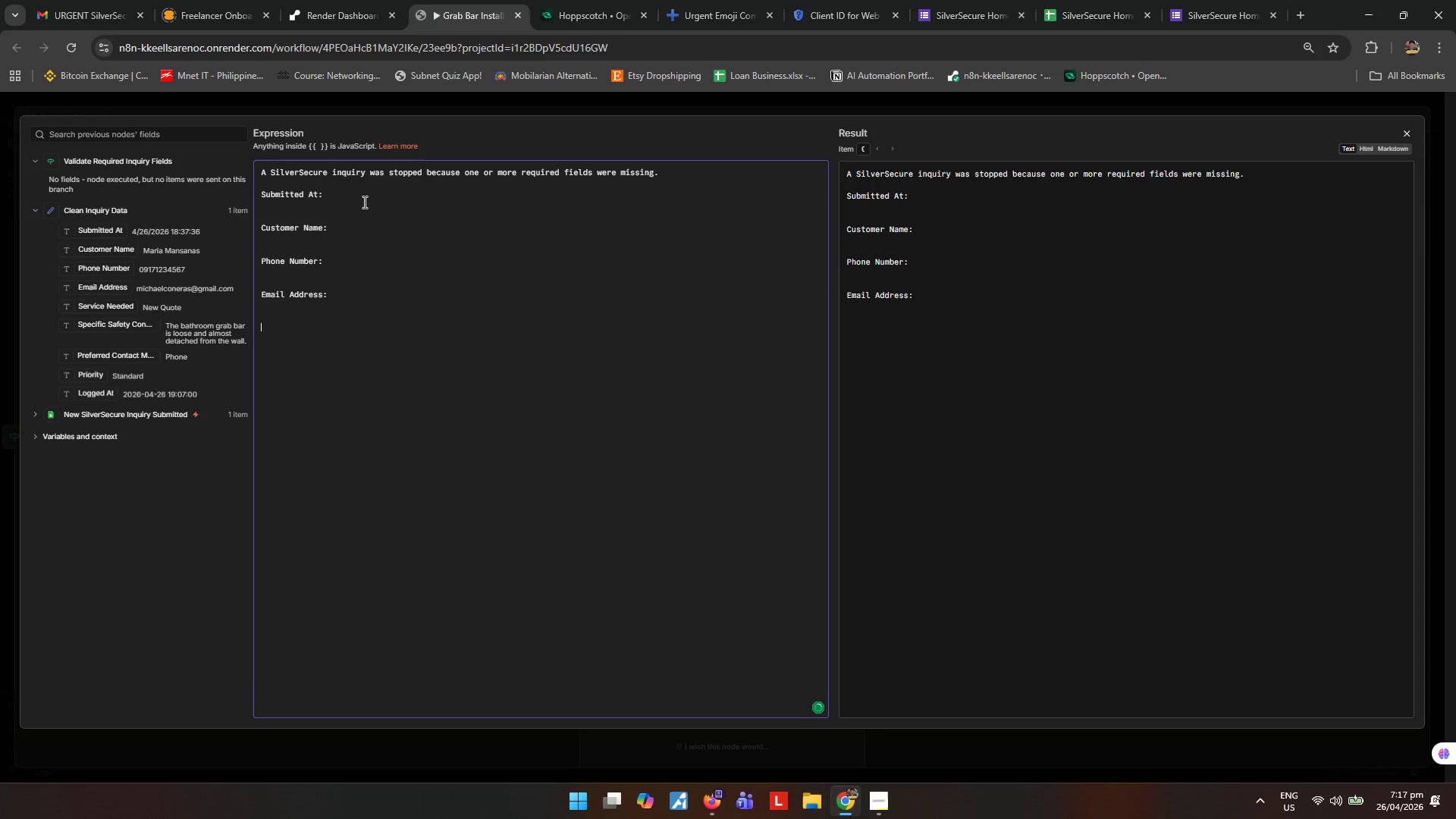 
type(Servie)
key(Backspace)
type(e )
key(Backspace)
key(Backspace)
type(ce Needed:)
 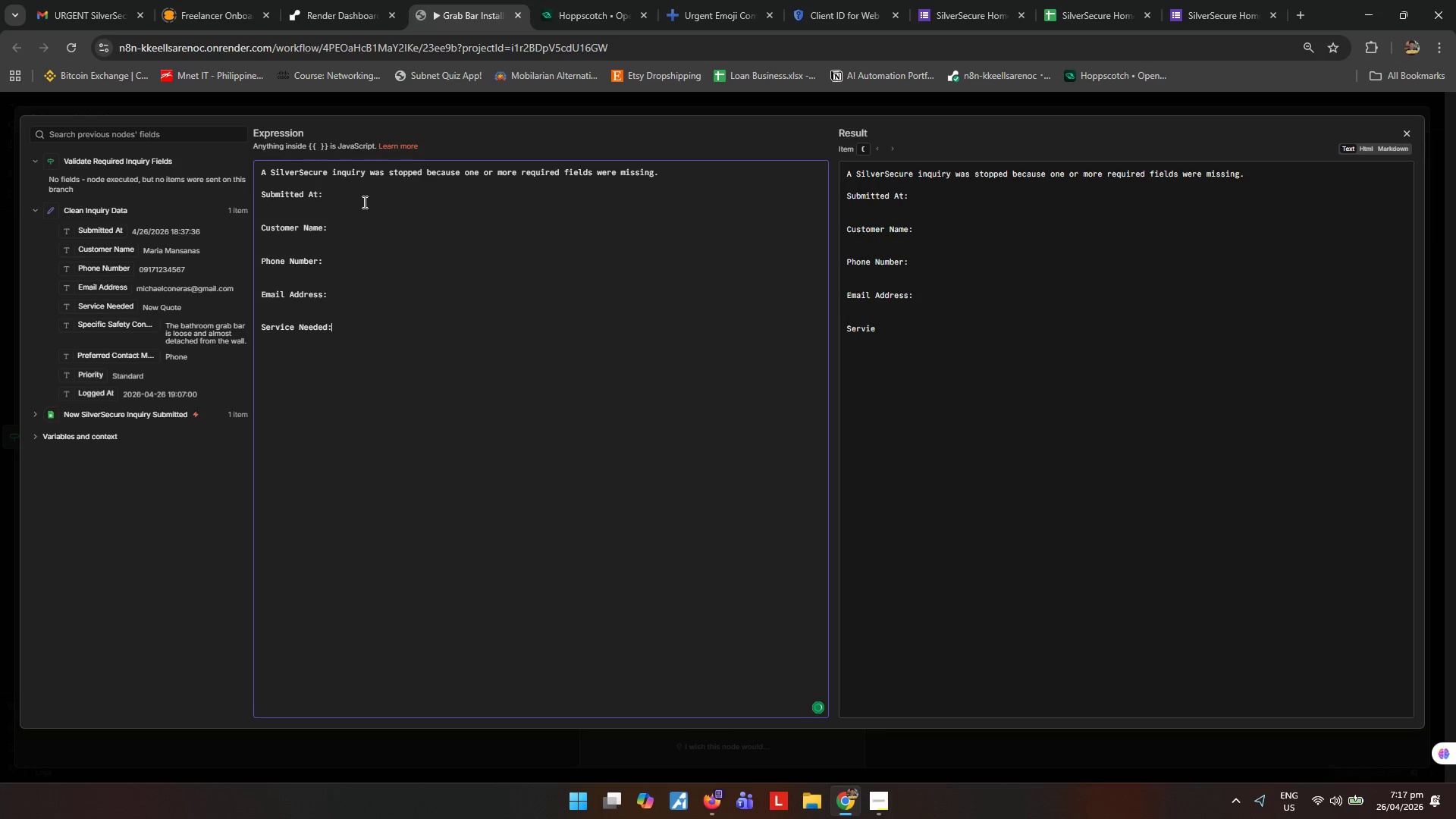 
key(Enter)
 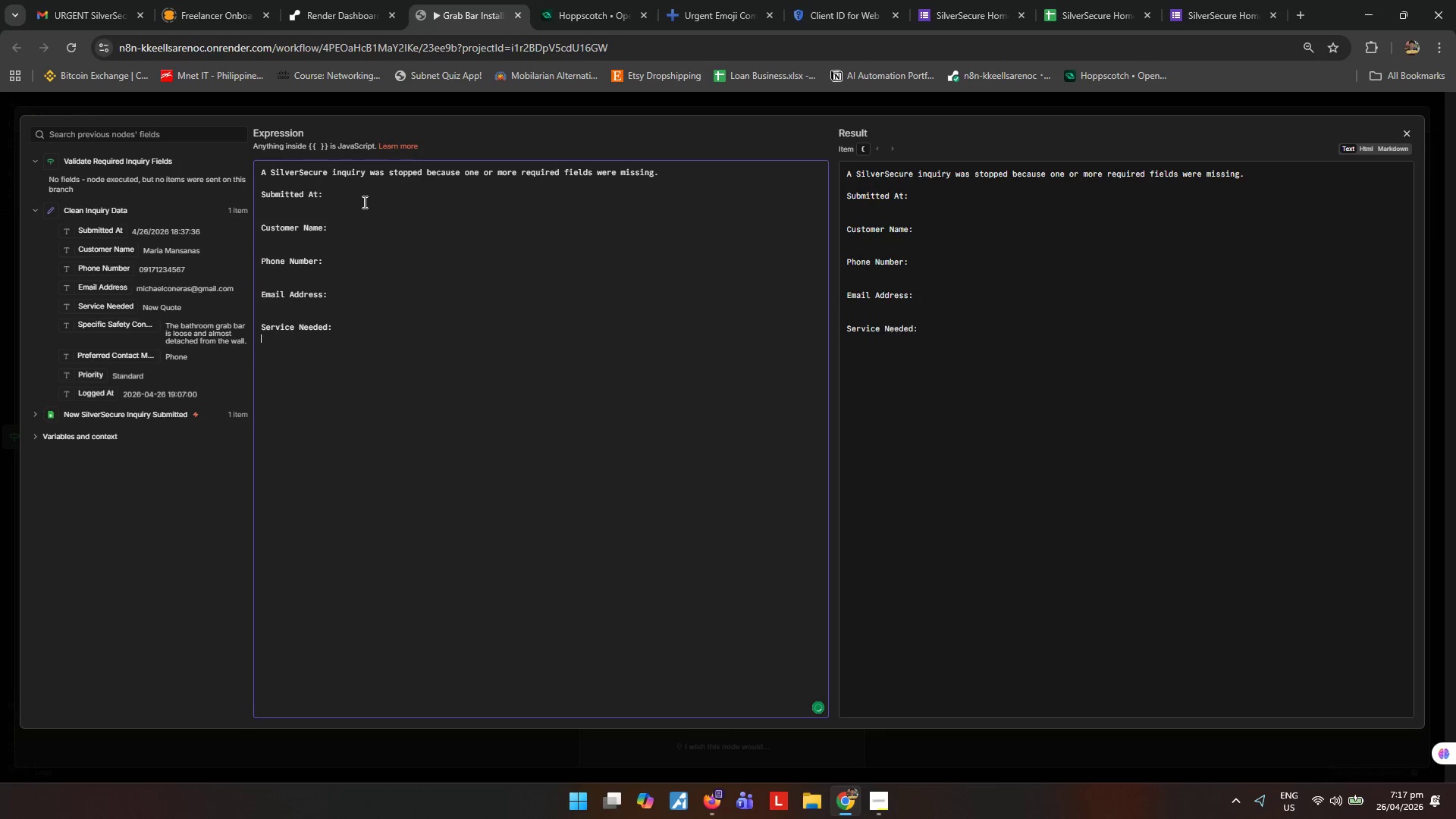 
key(Enter)
 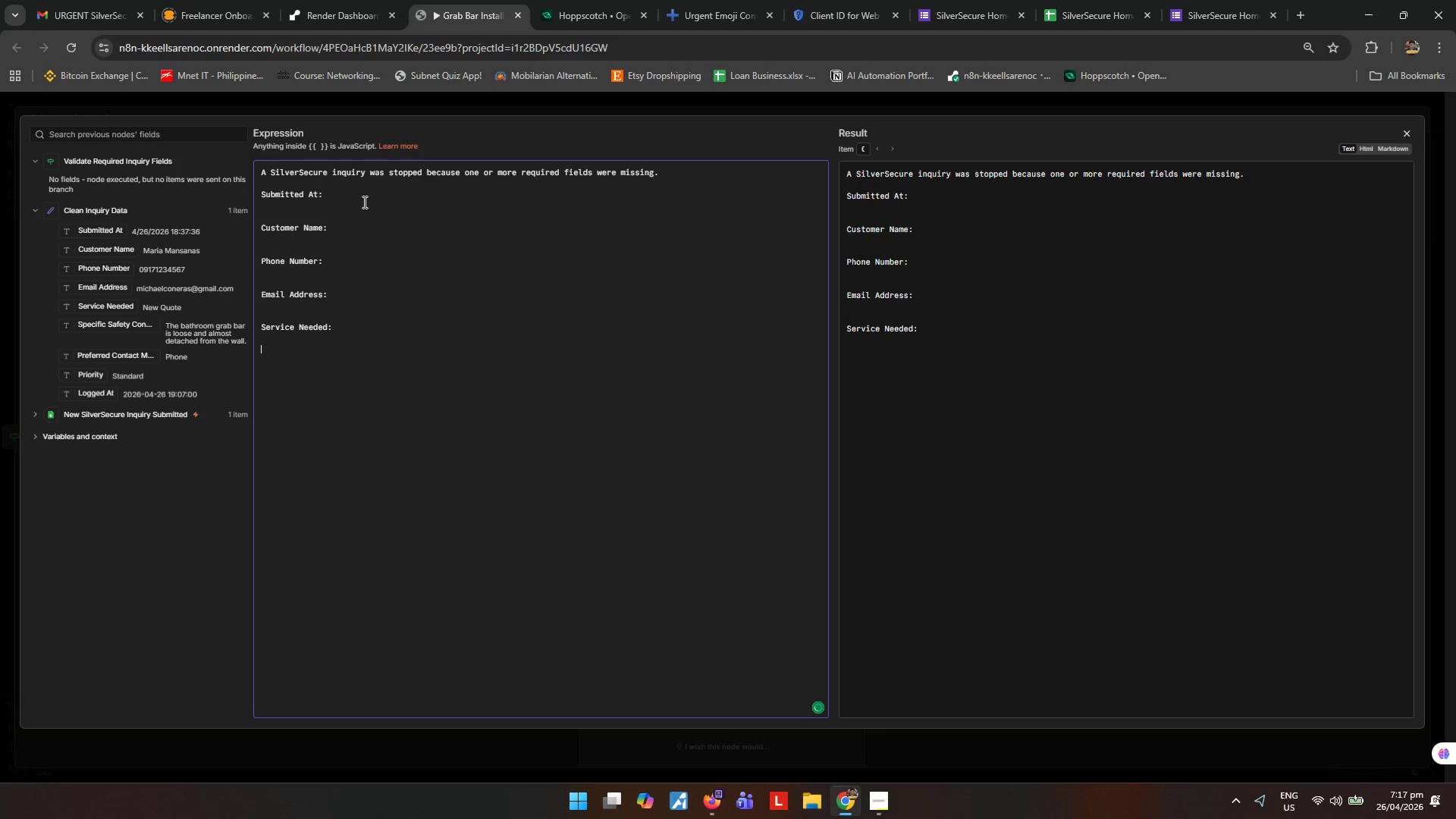 
key(Enter)
 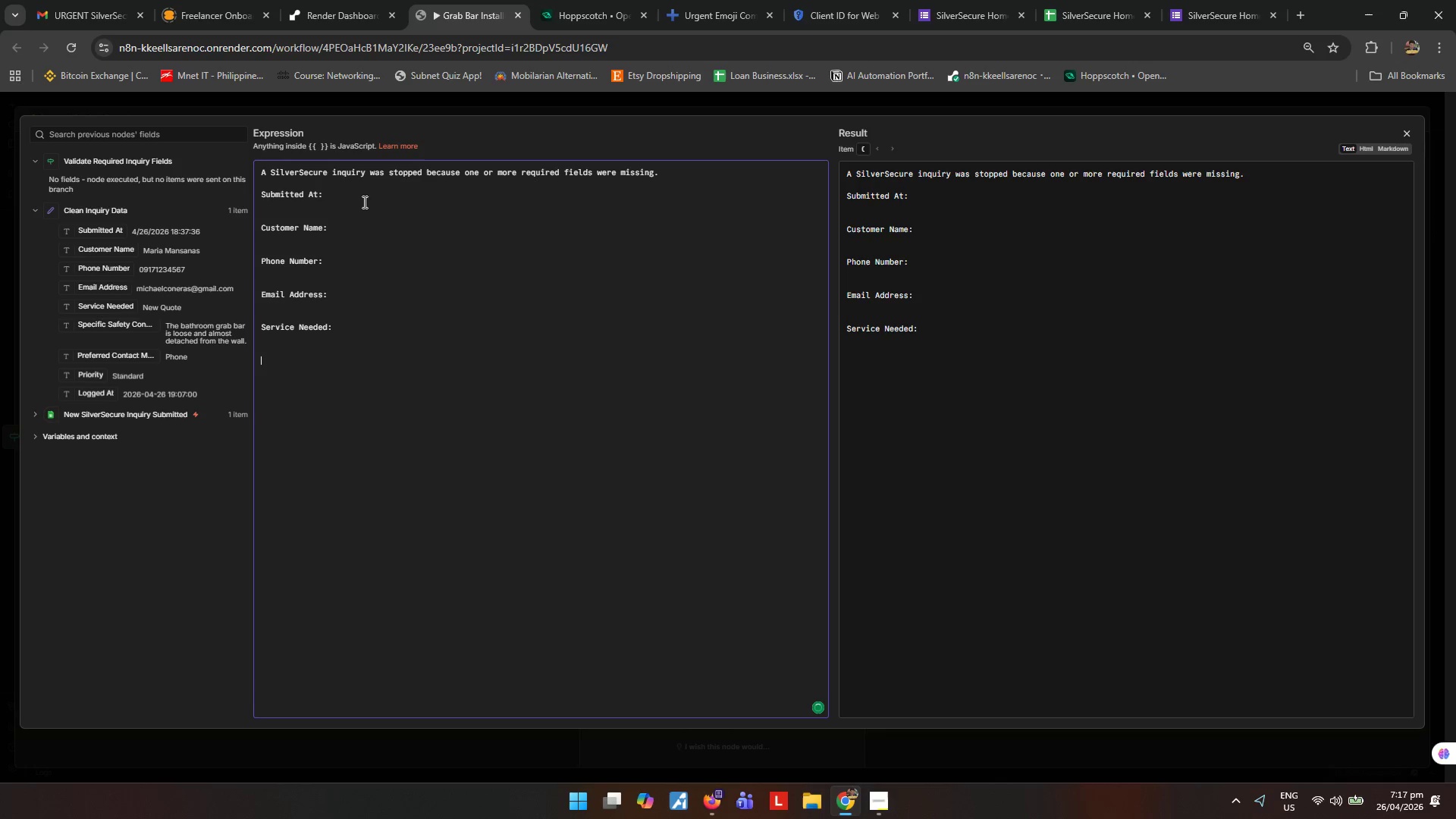 
type(Specificc Safety Concern:)
 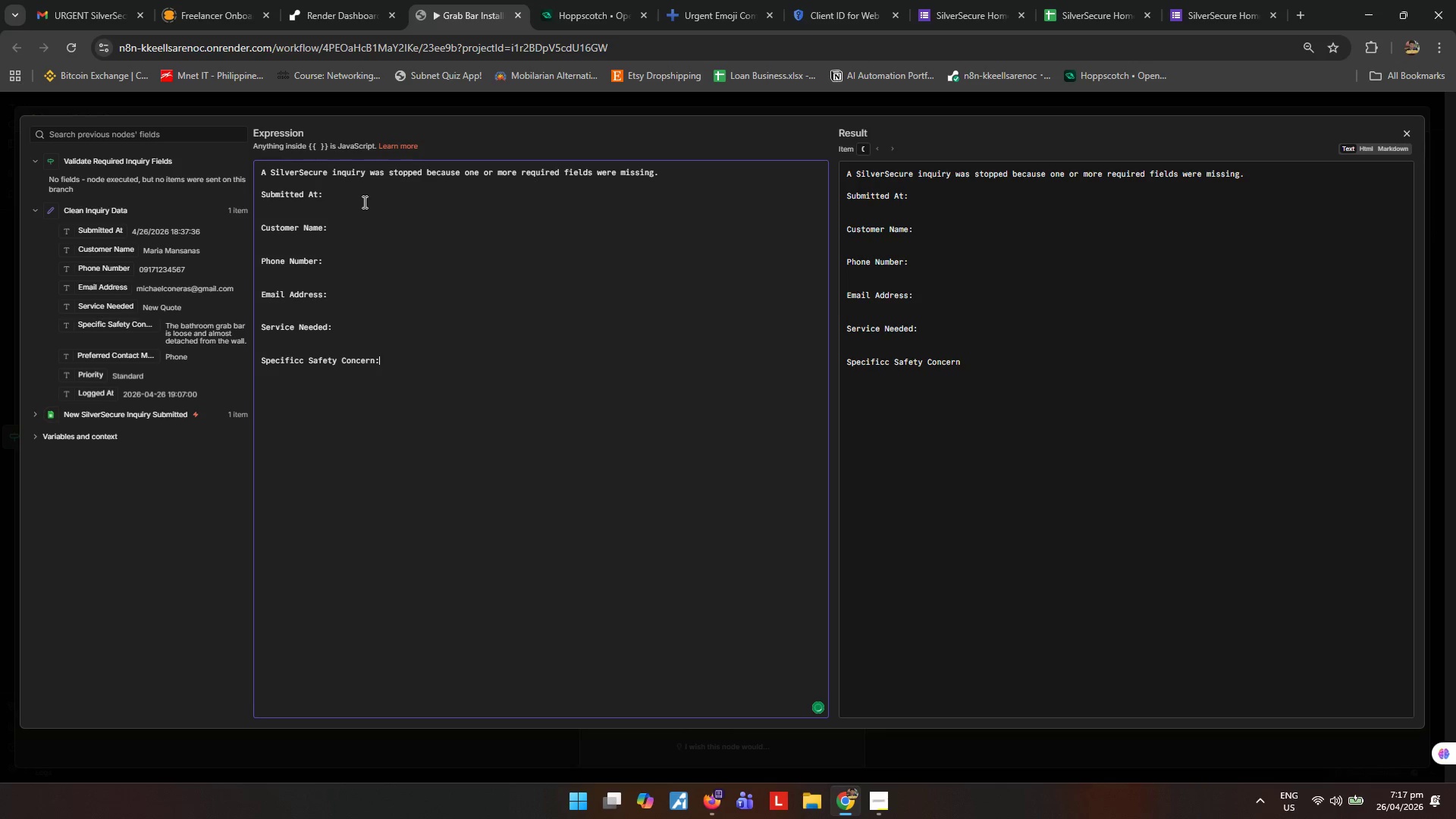 
key(Enter)
 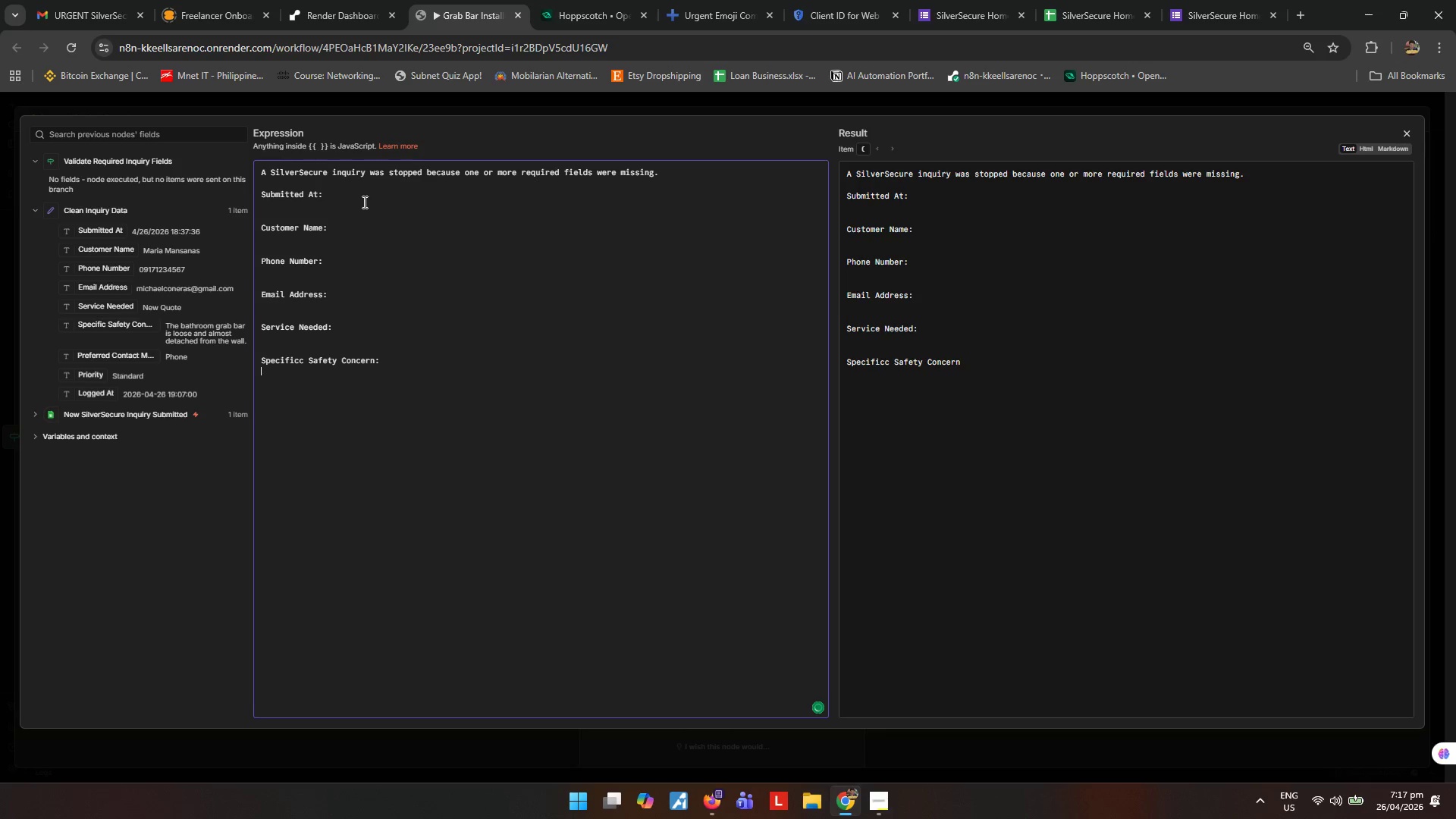 
key(Enter)
 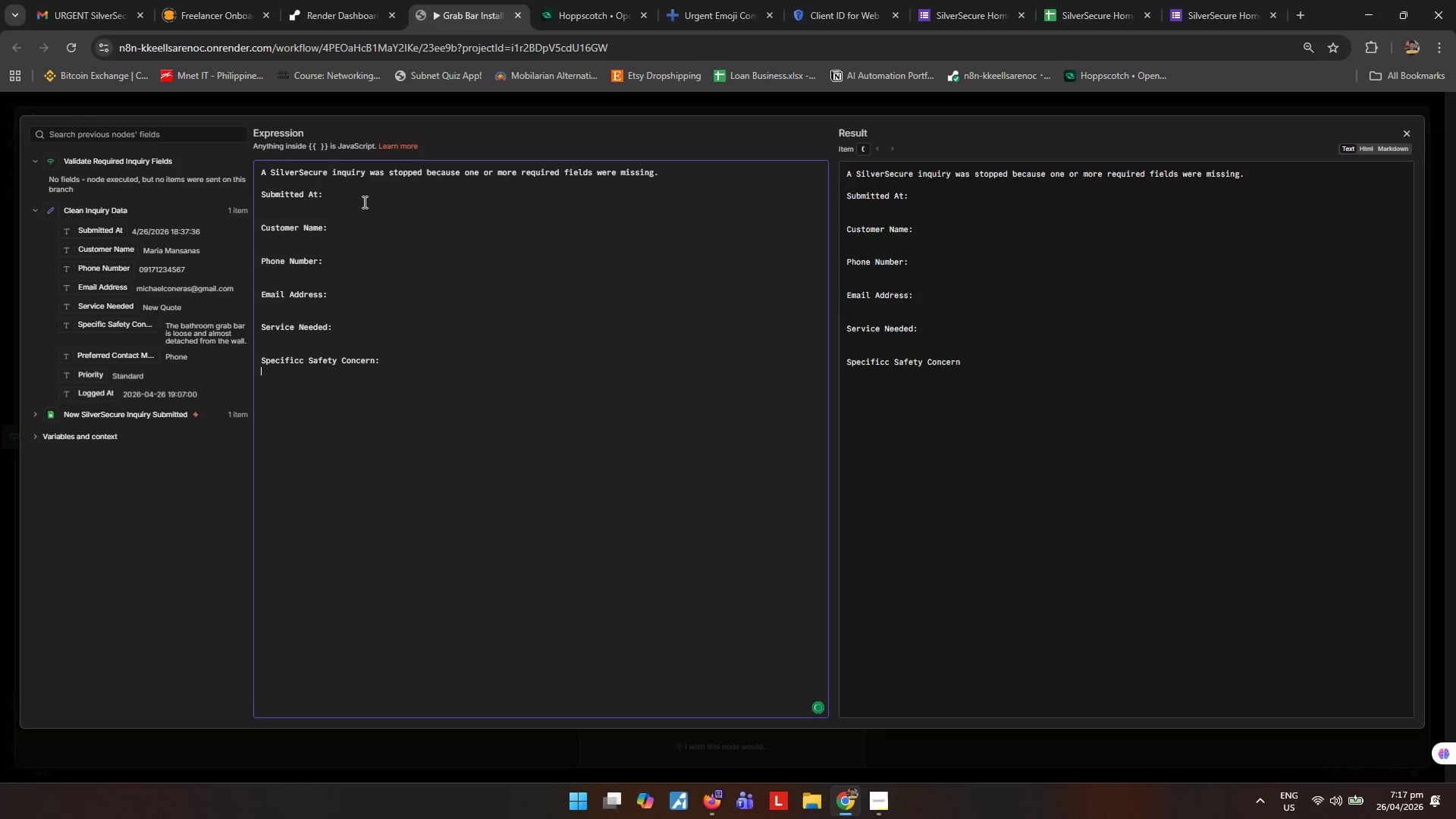 
key(Enter)
 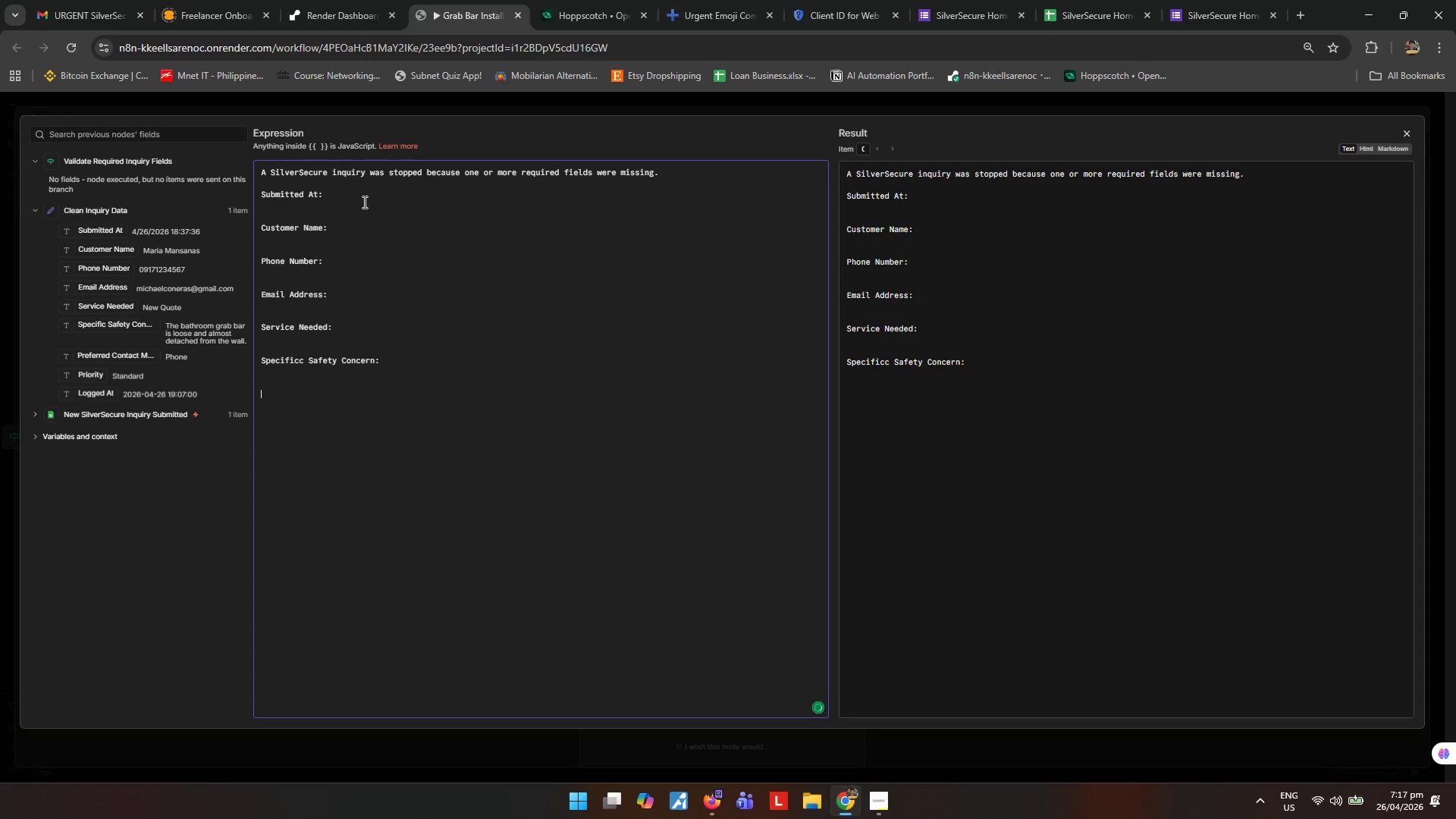 
key(Enter)
 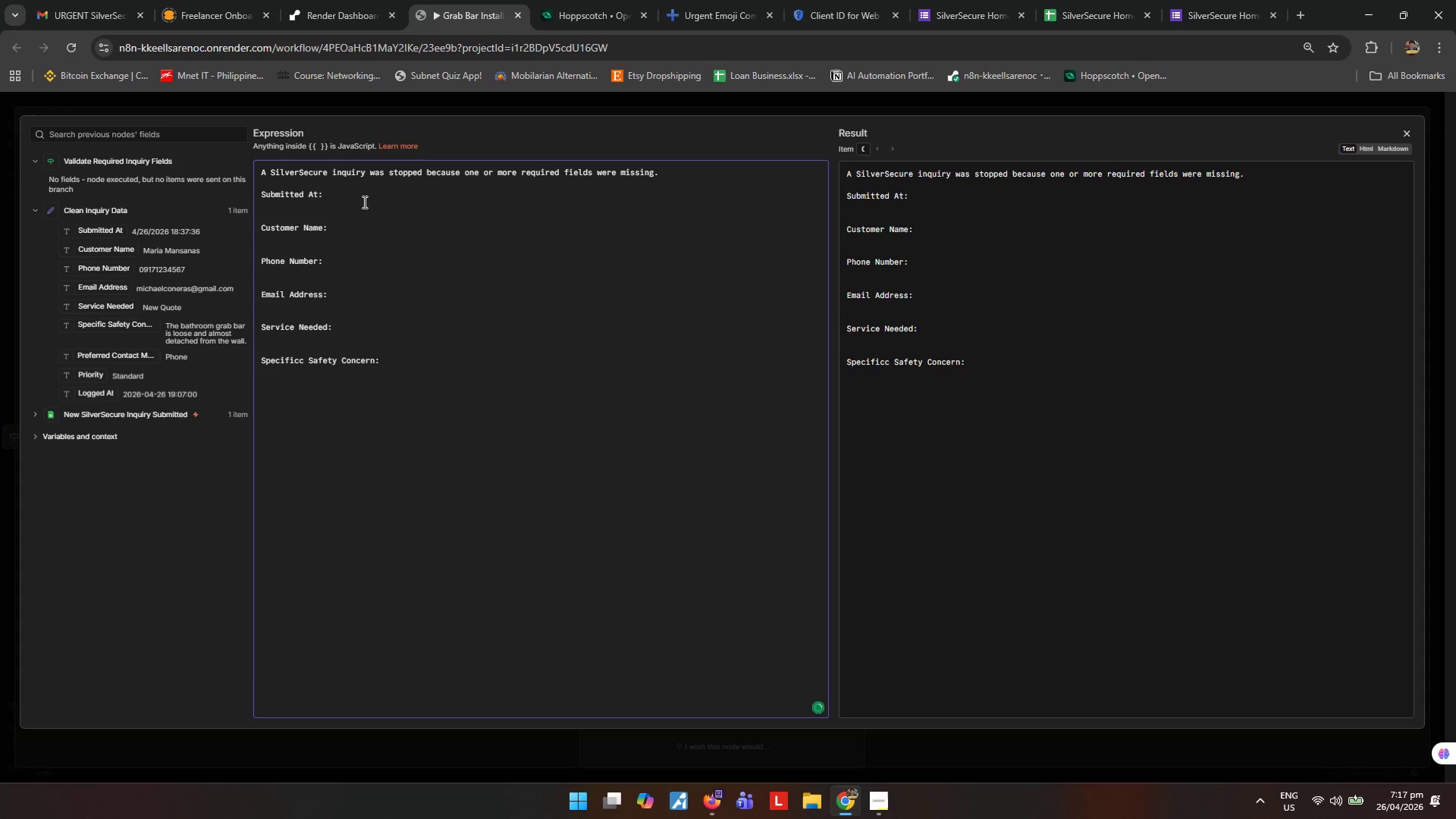 
type(Preferred Contact Method:)
 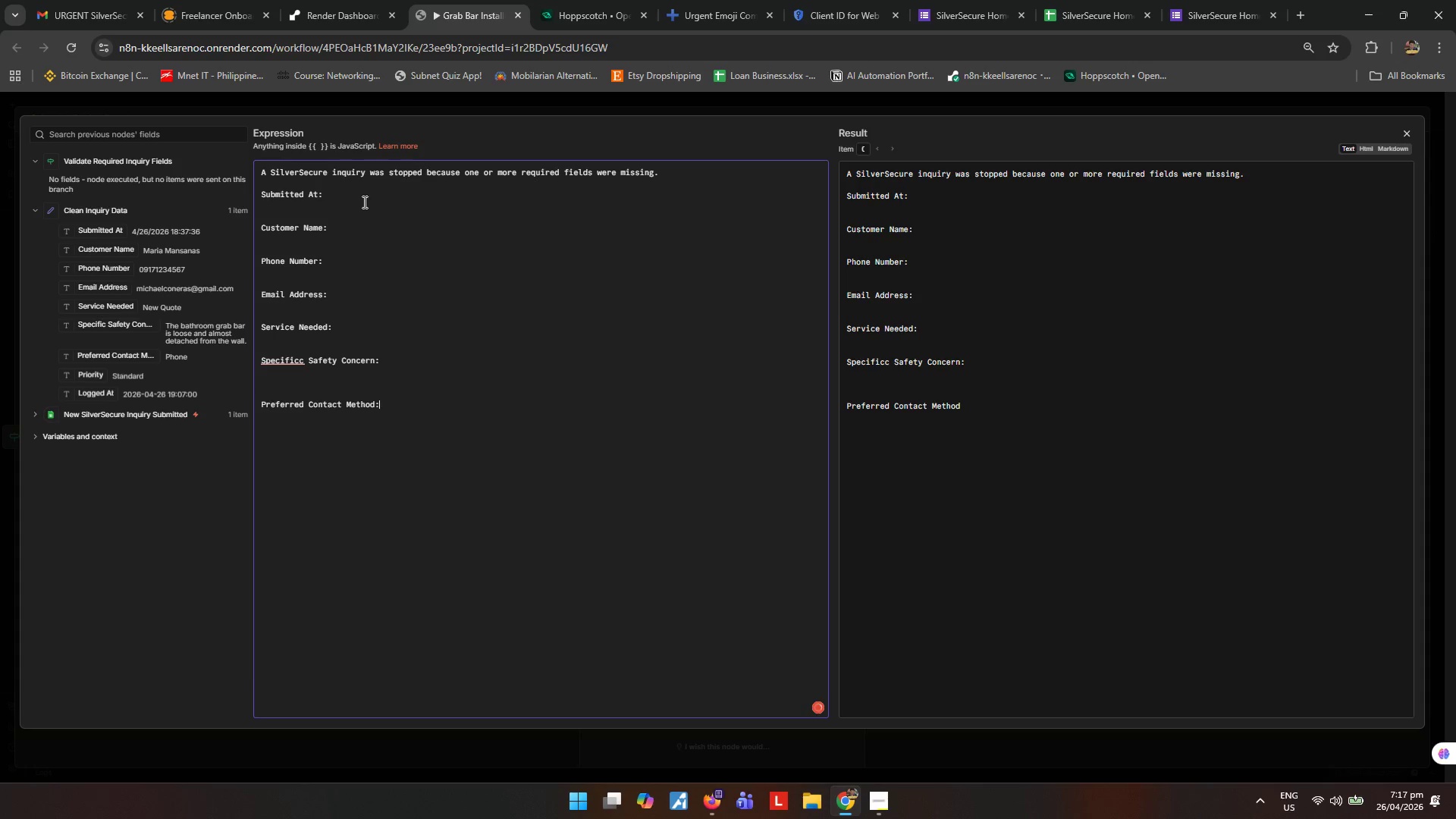 
key(Enter)
 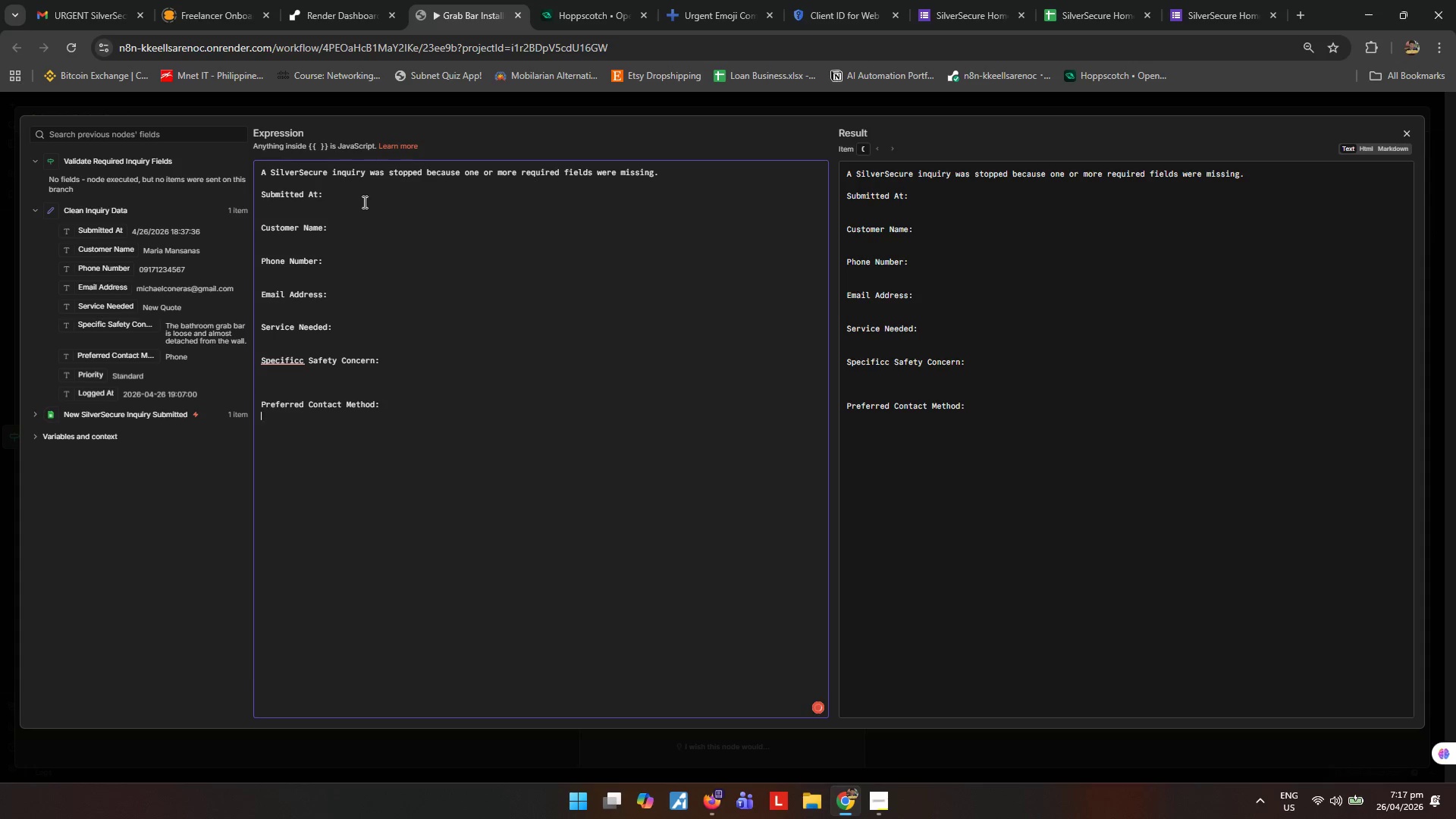 
key(Enter)
 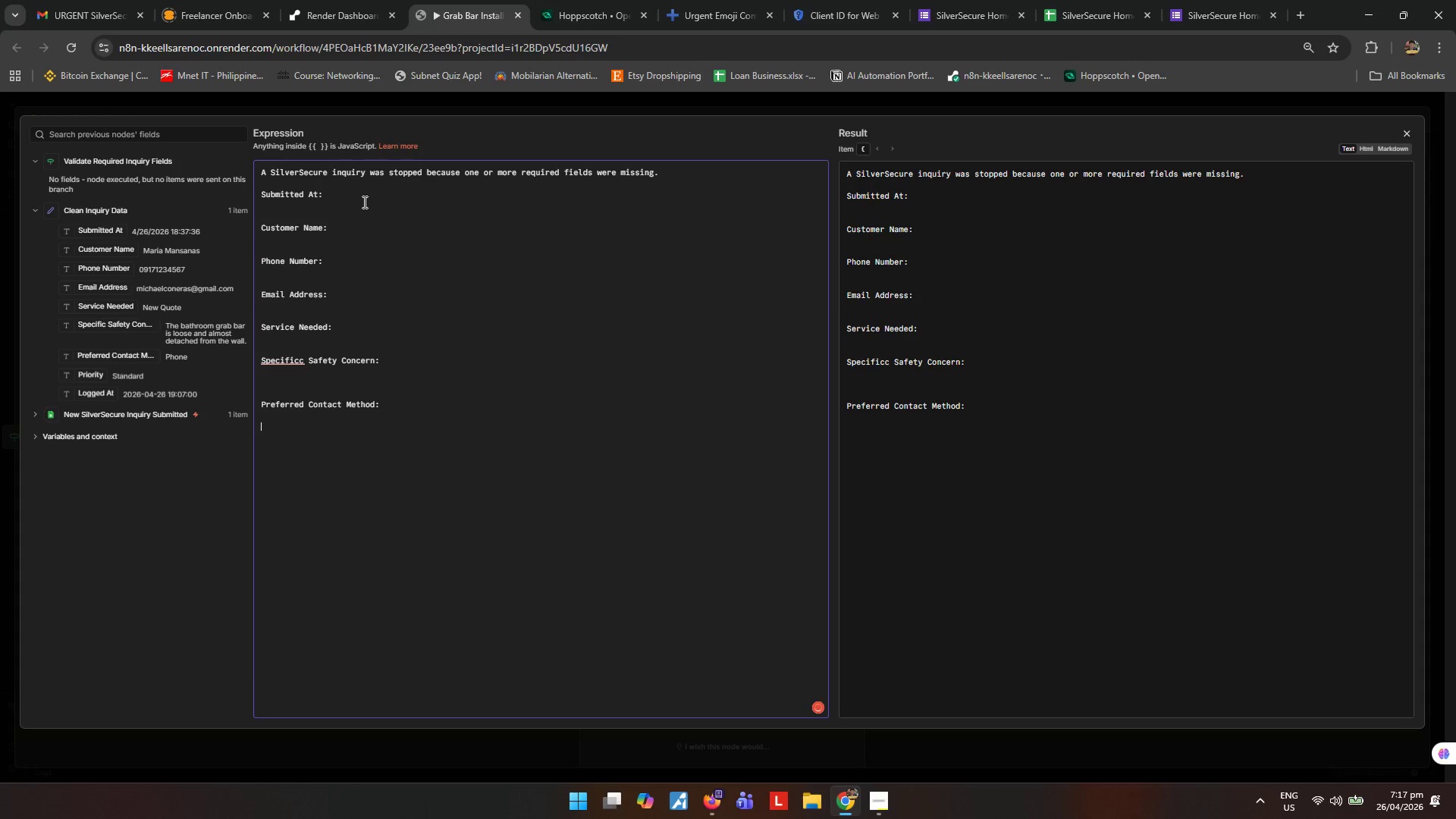 
key(Enter)
 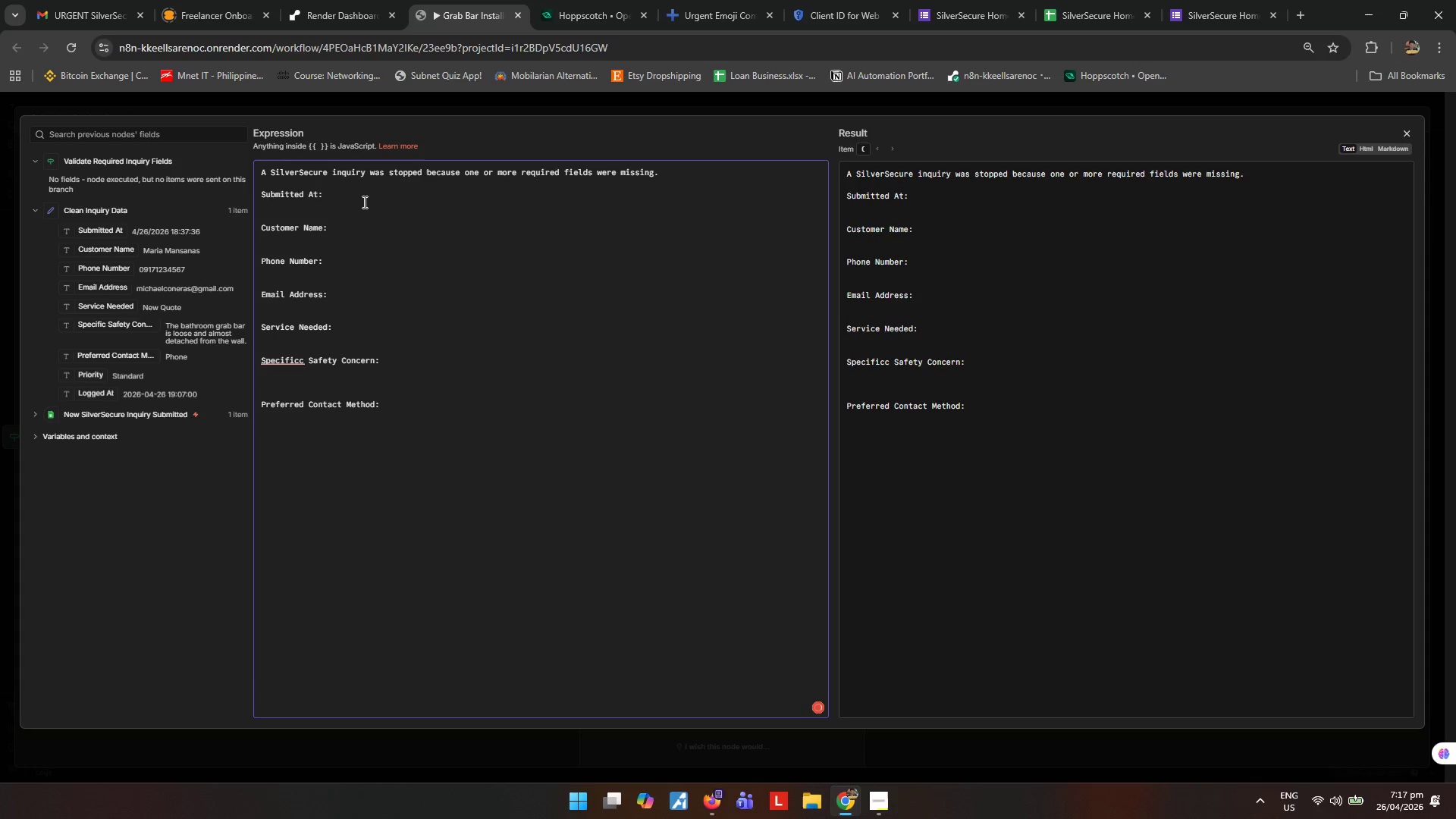 
key(Enter)
 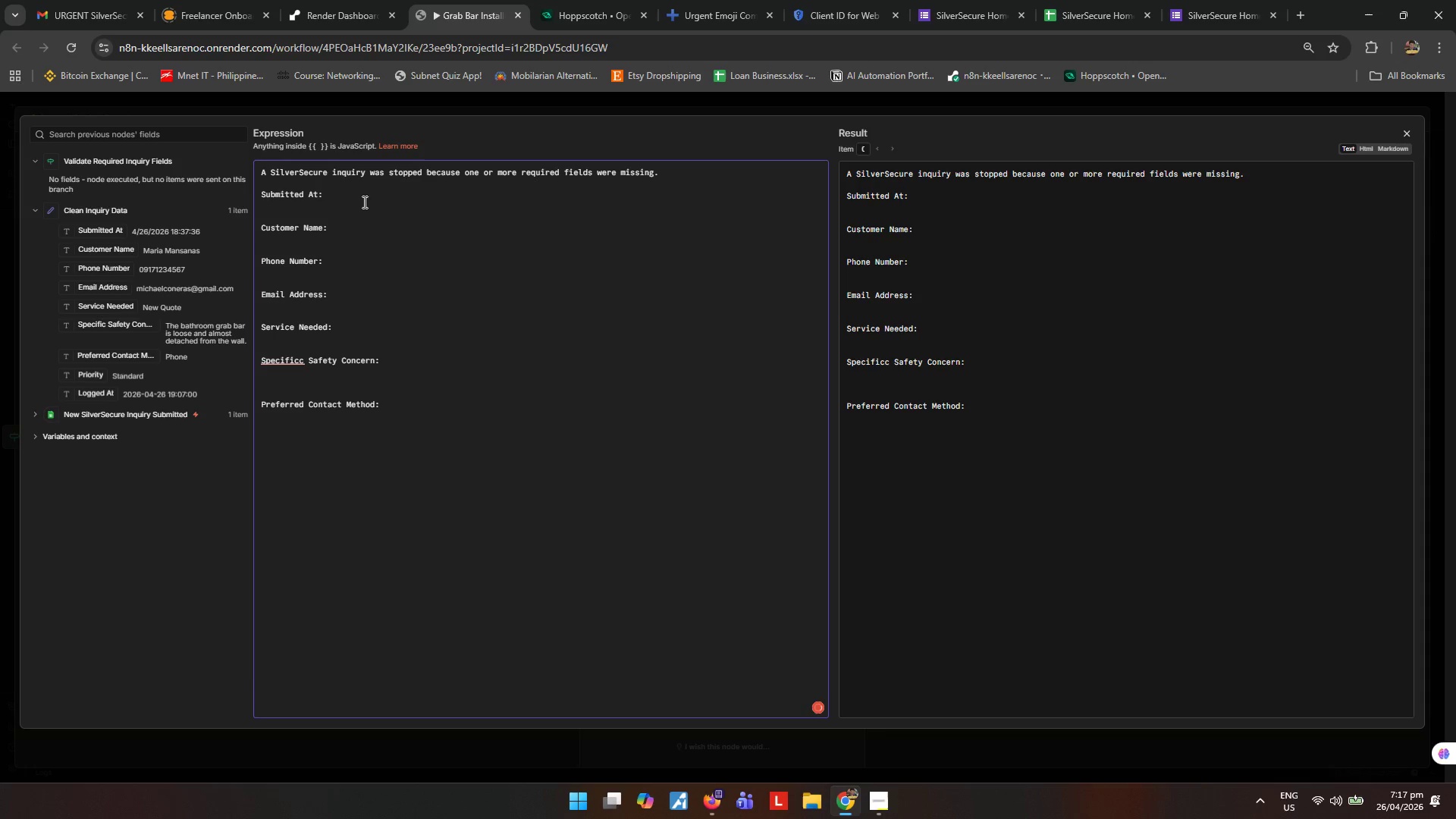 
key(ArrowUp)
 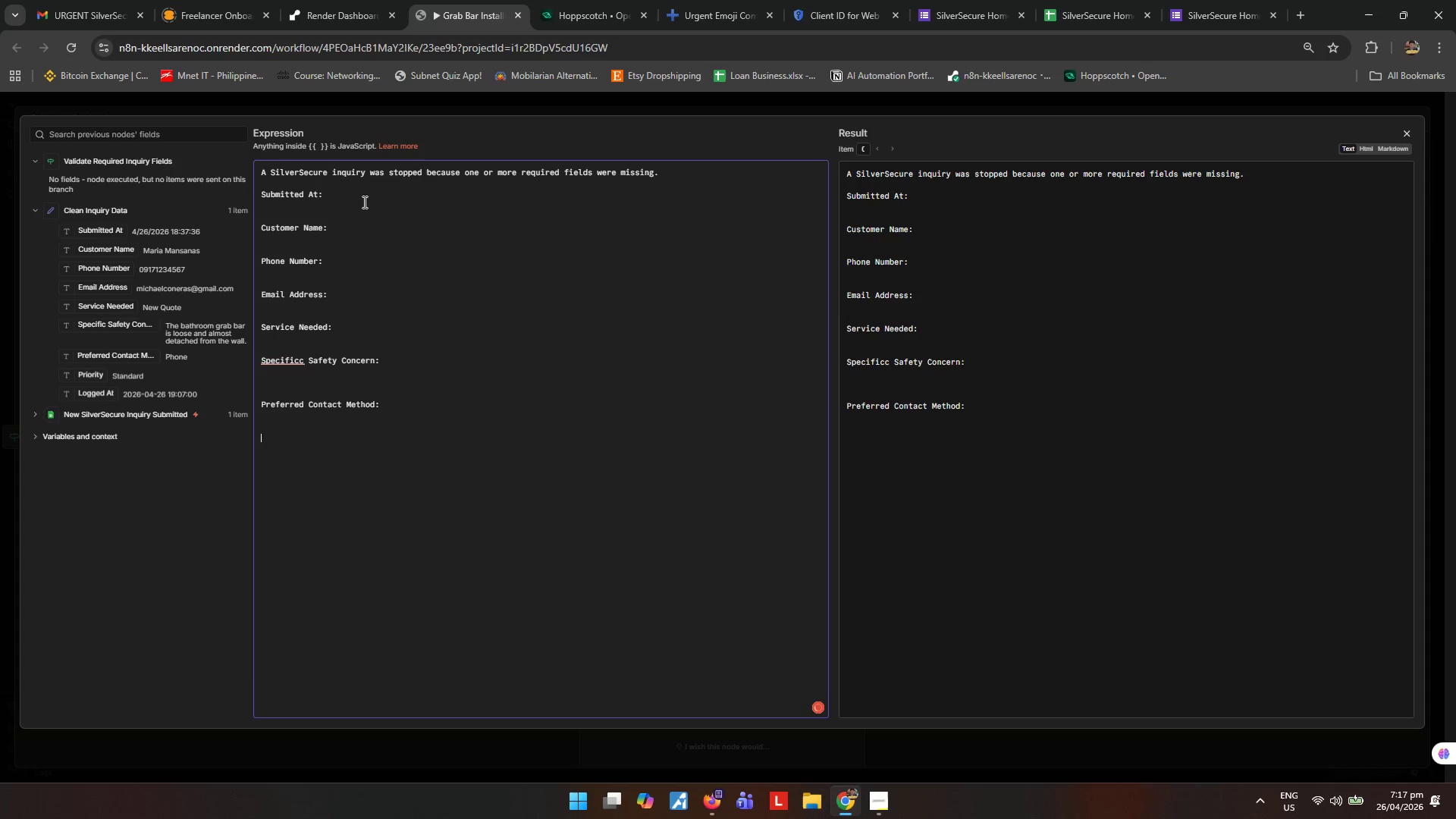 
key(ArrowUp)
 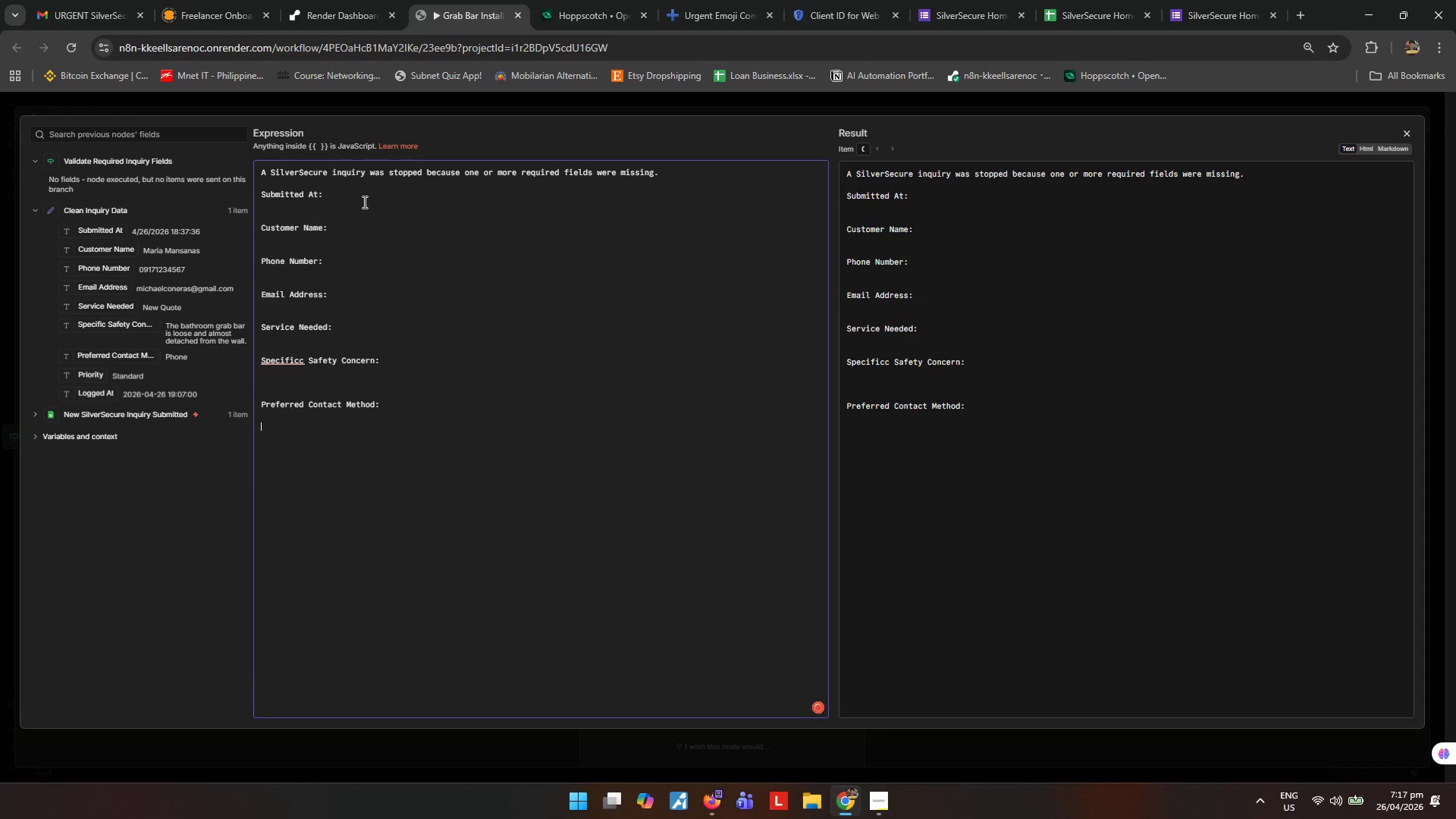 
key(ArrowUp)
 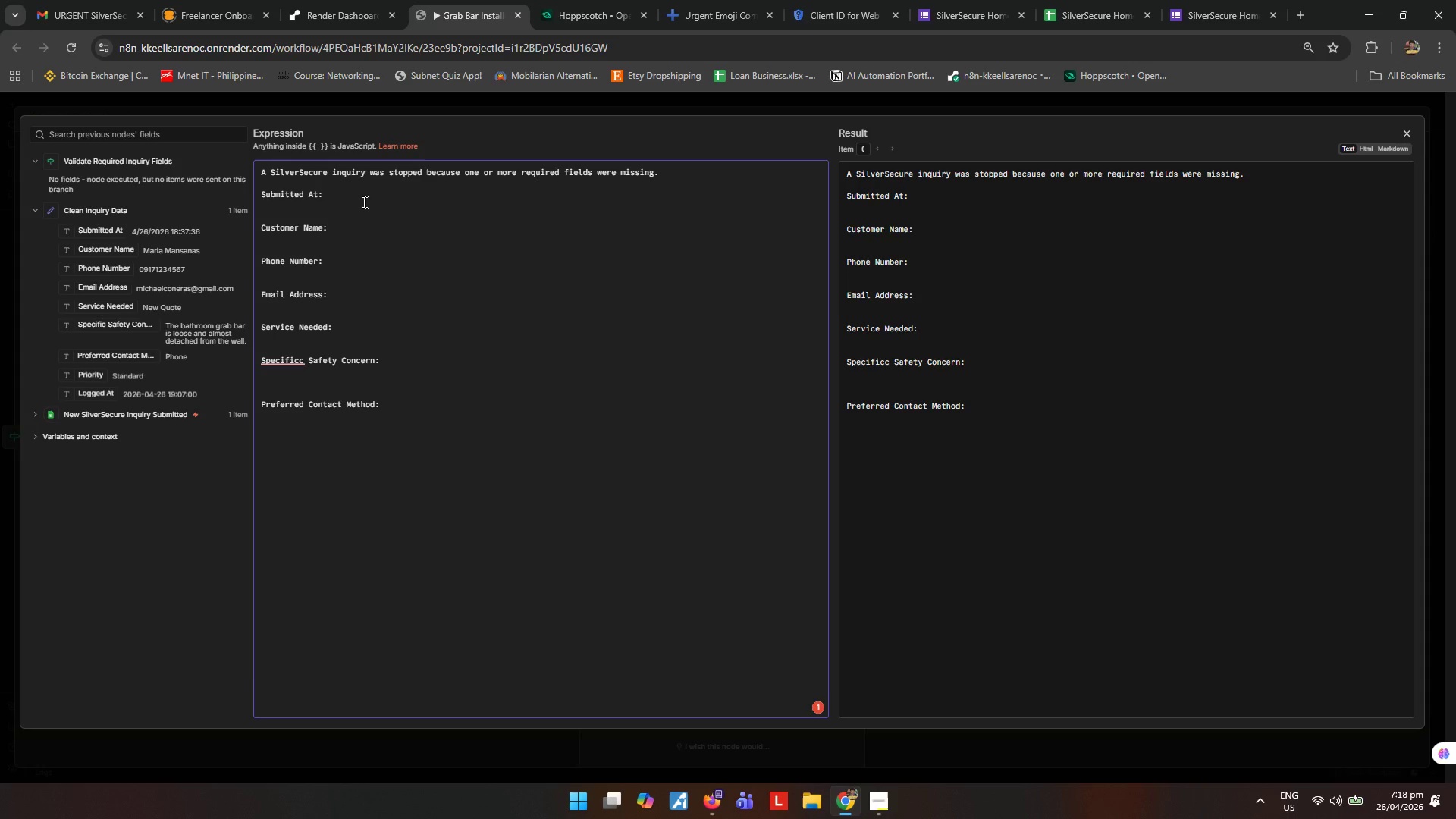 
key(ArrowDown)
 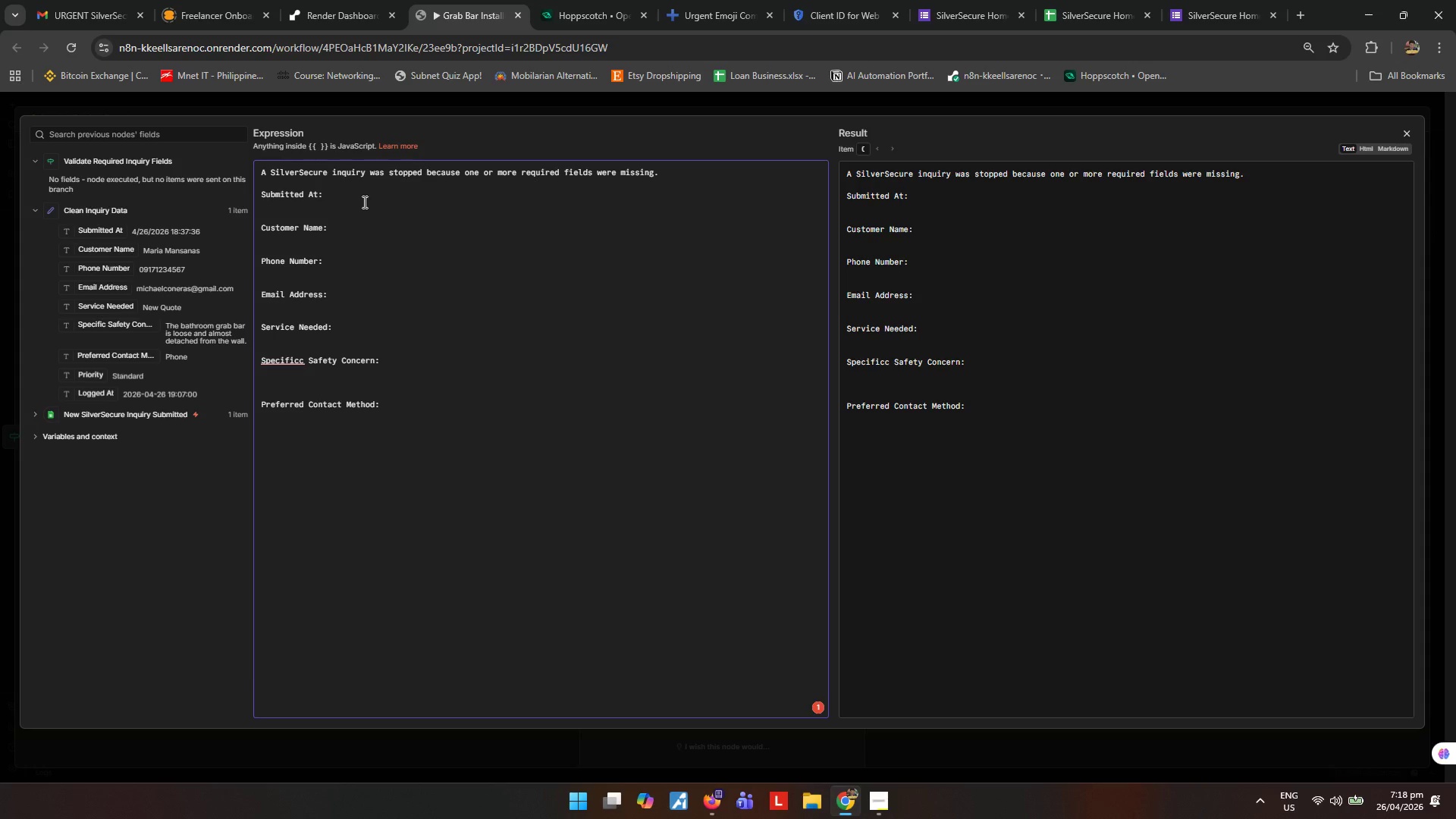 
key(ArrowDown)
 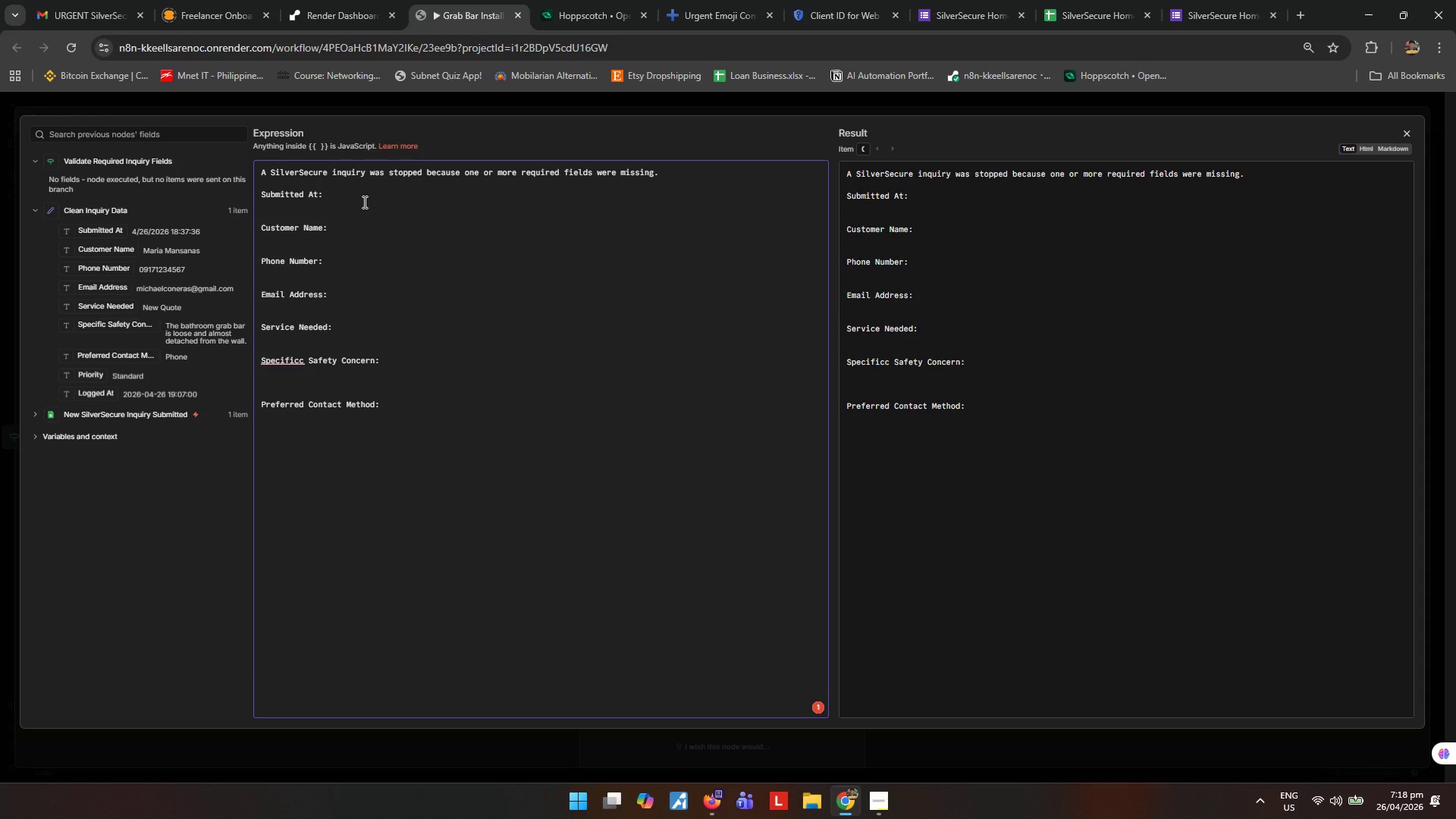 
type(Action Needed:)
 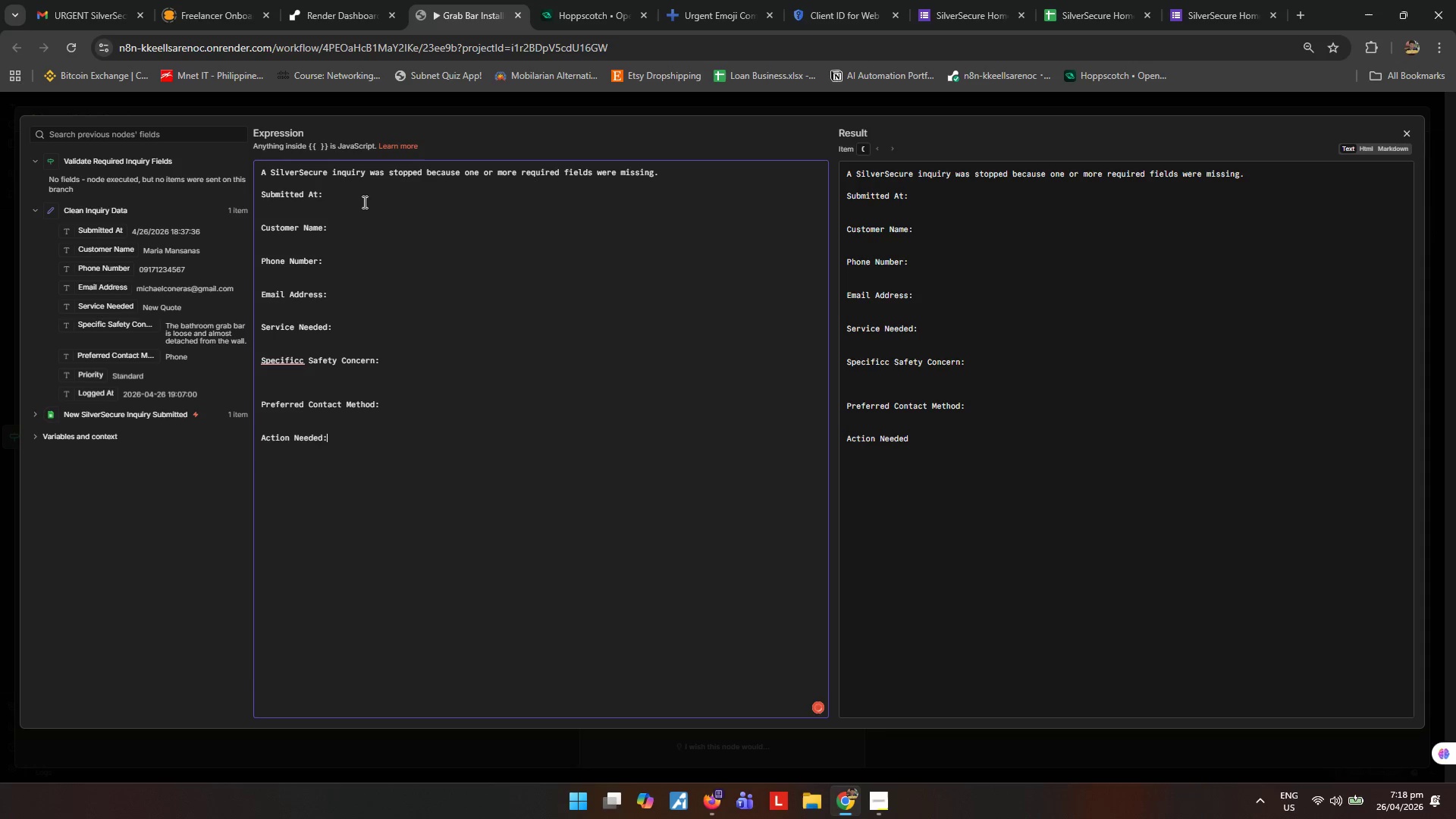 
key(Enter)
 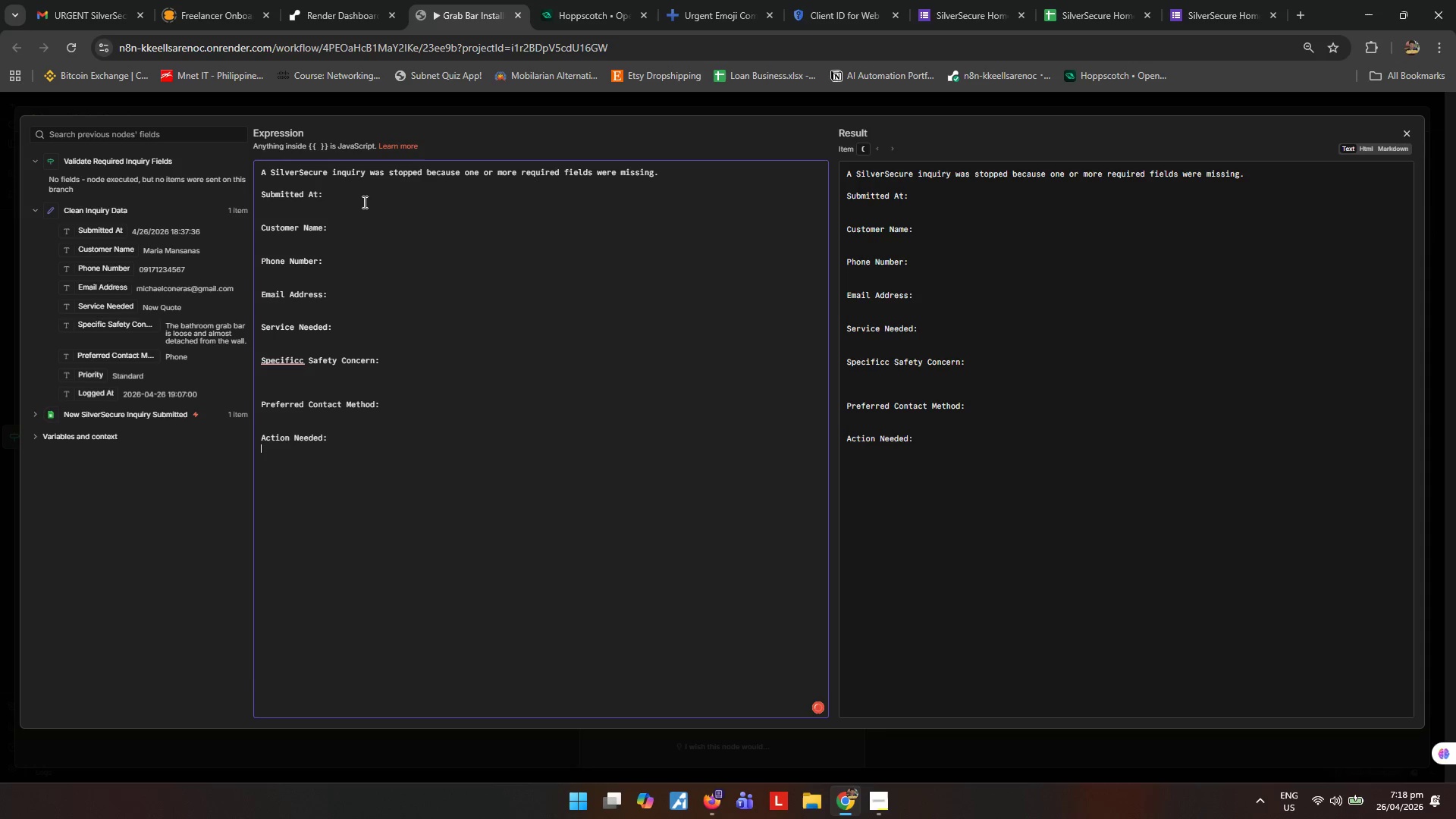 
type(Please review the original Goolge Form response and)
 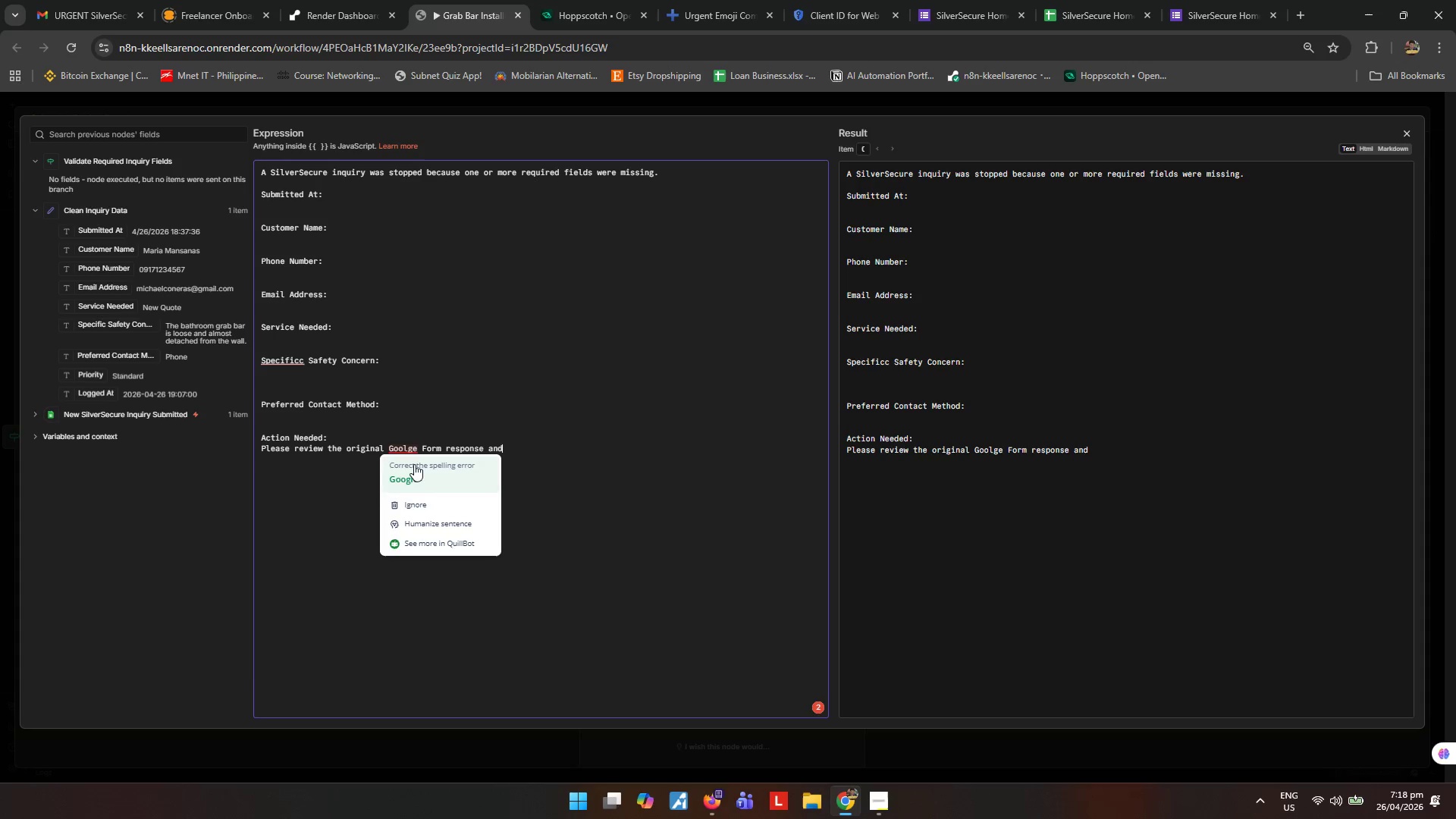 
double_click([536, 450])
 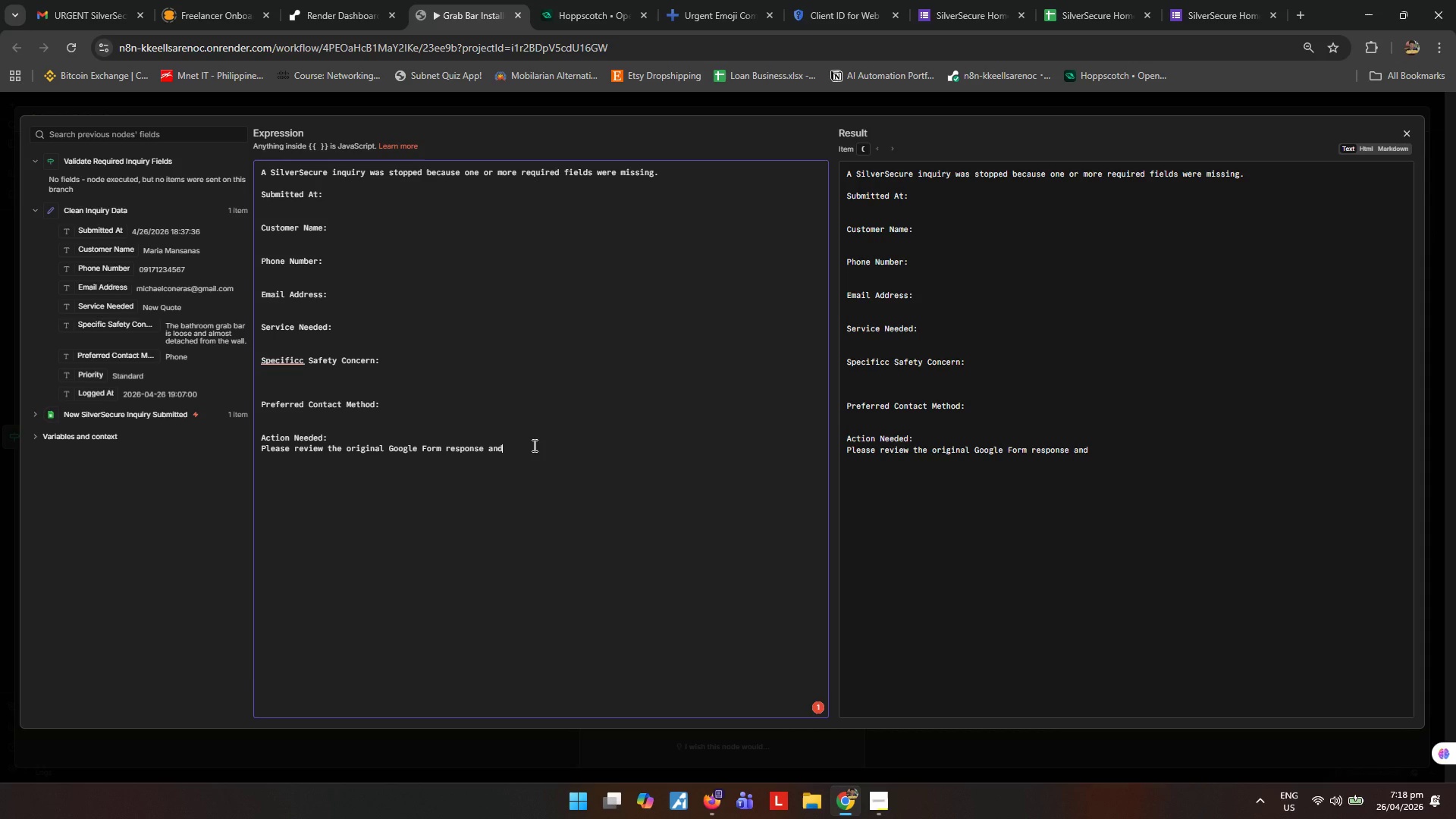 
type( contact the customer manually if needed.)
 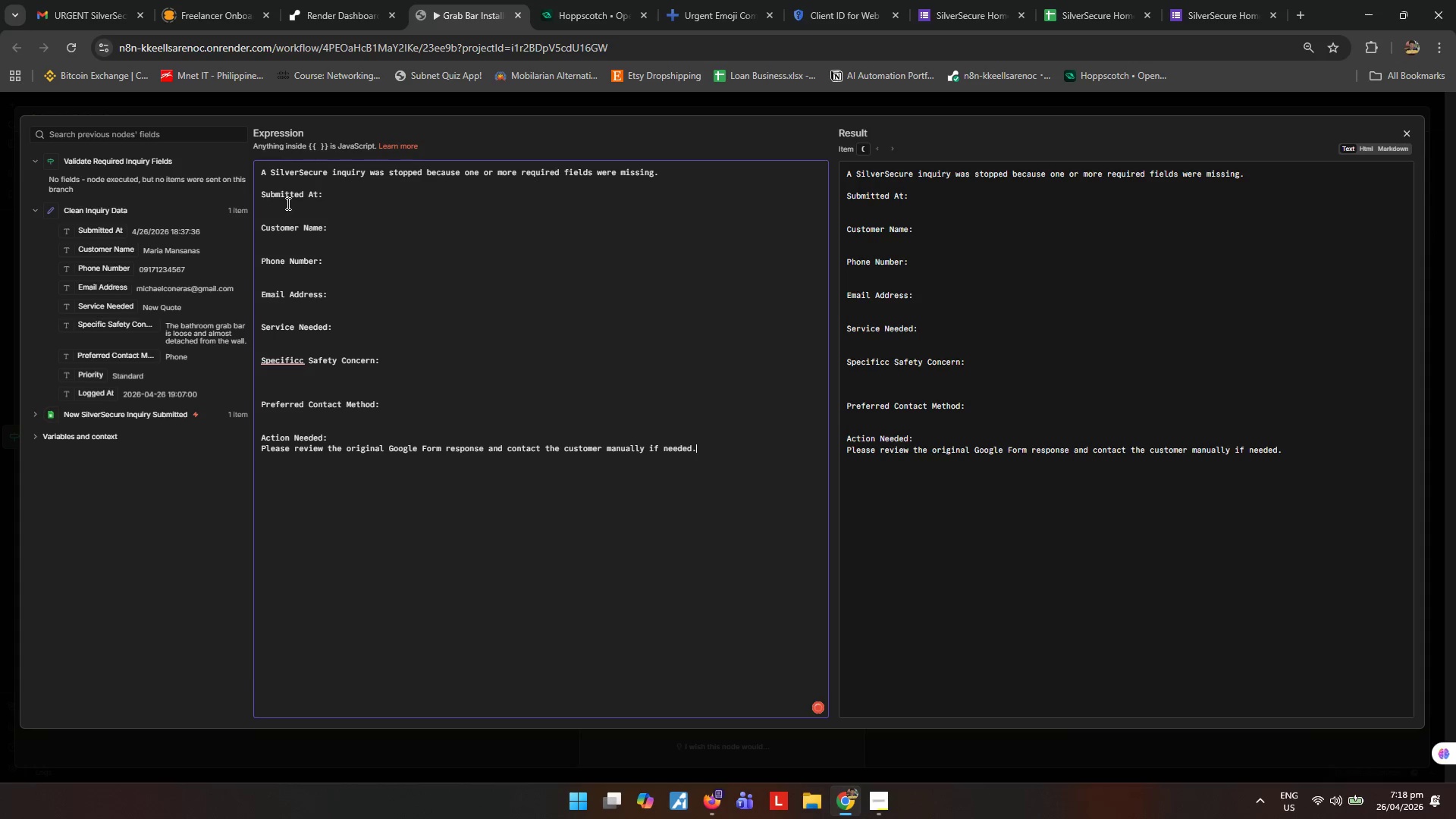 
left_click_drag(start_coordinate=[105, 230], to_coordinate=[314, 211])
 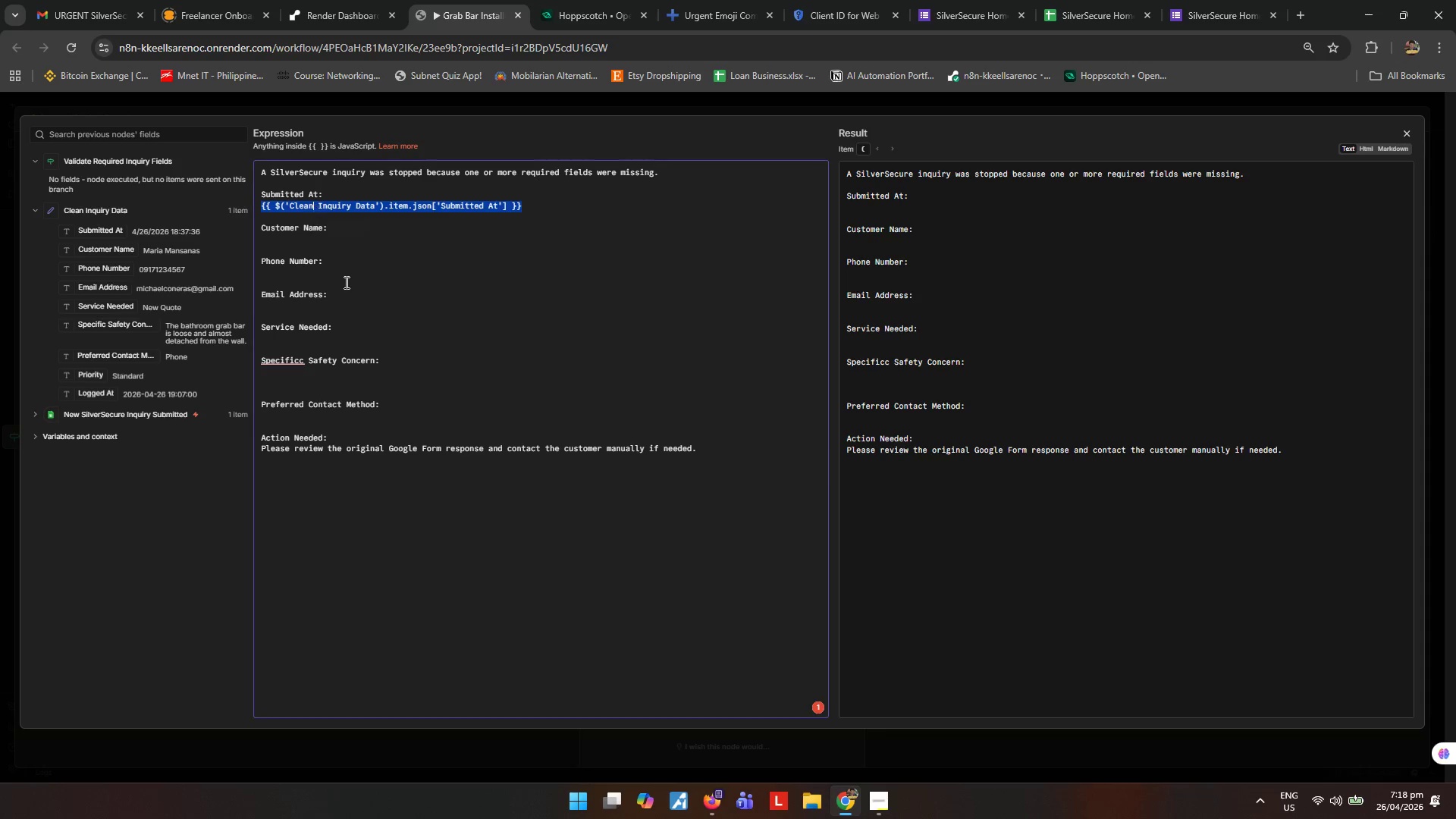 
left_click([345, 282])
 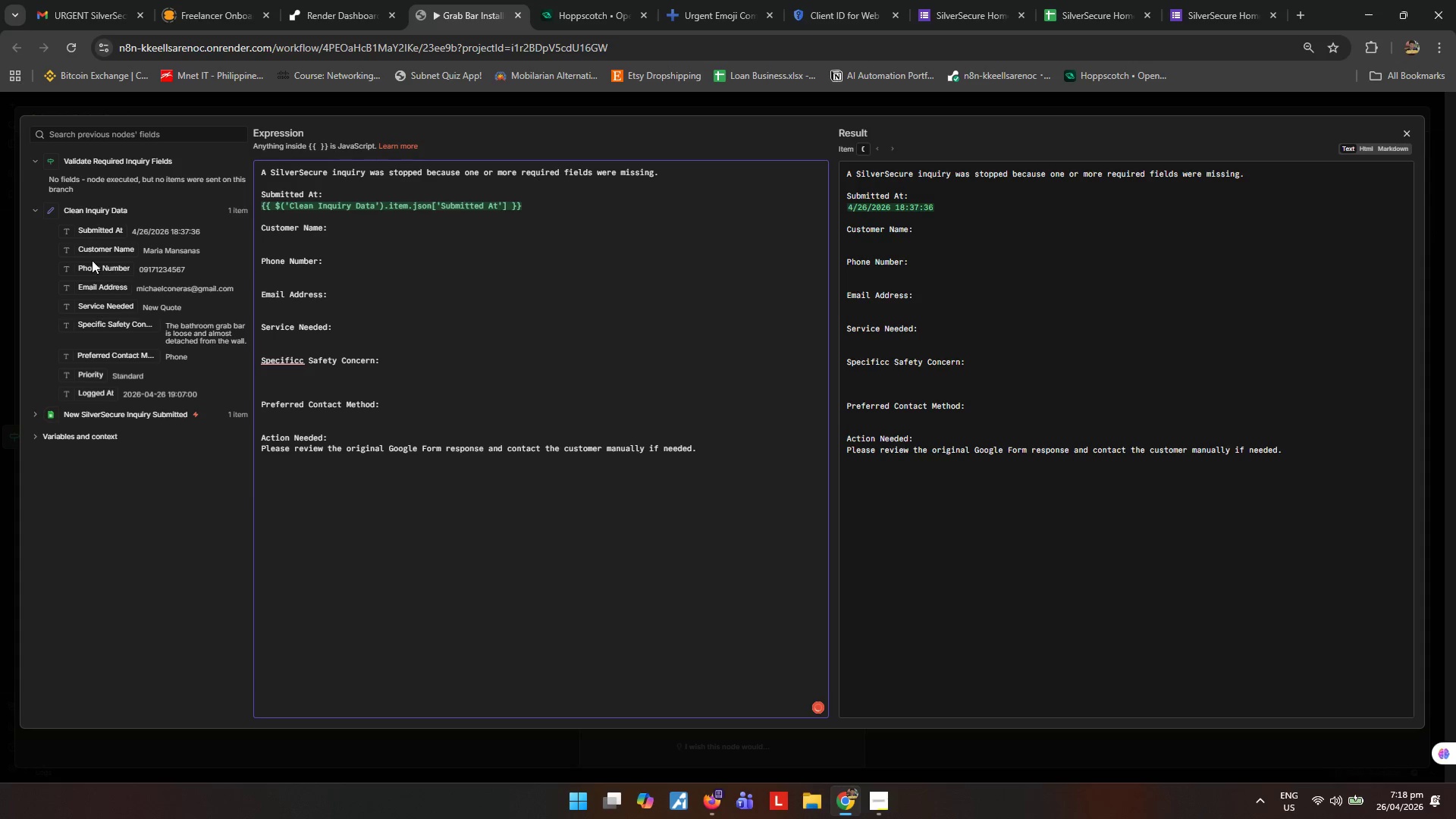 
left_click_drag(start_coordinate=[105, 253], to_coordinate=[333, 234])
 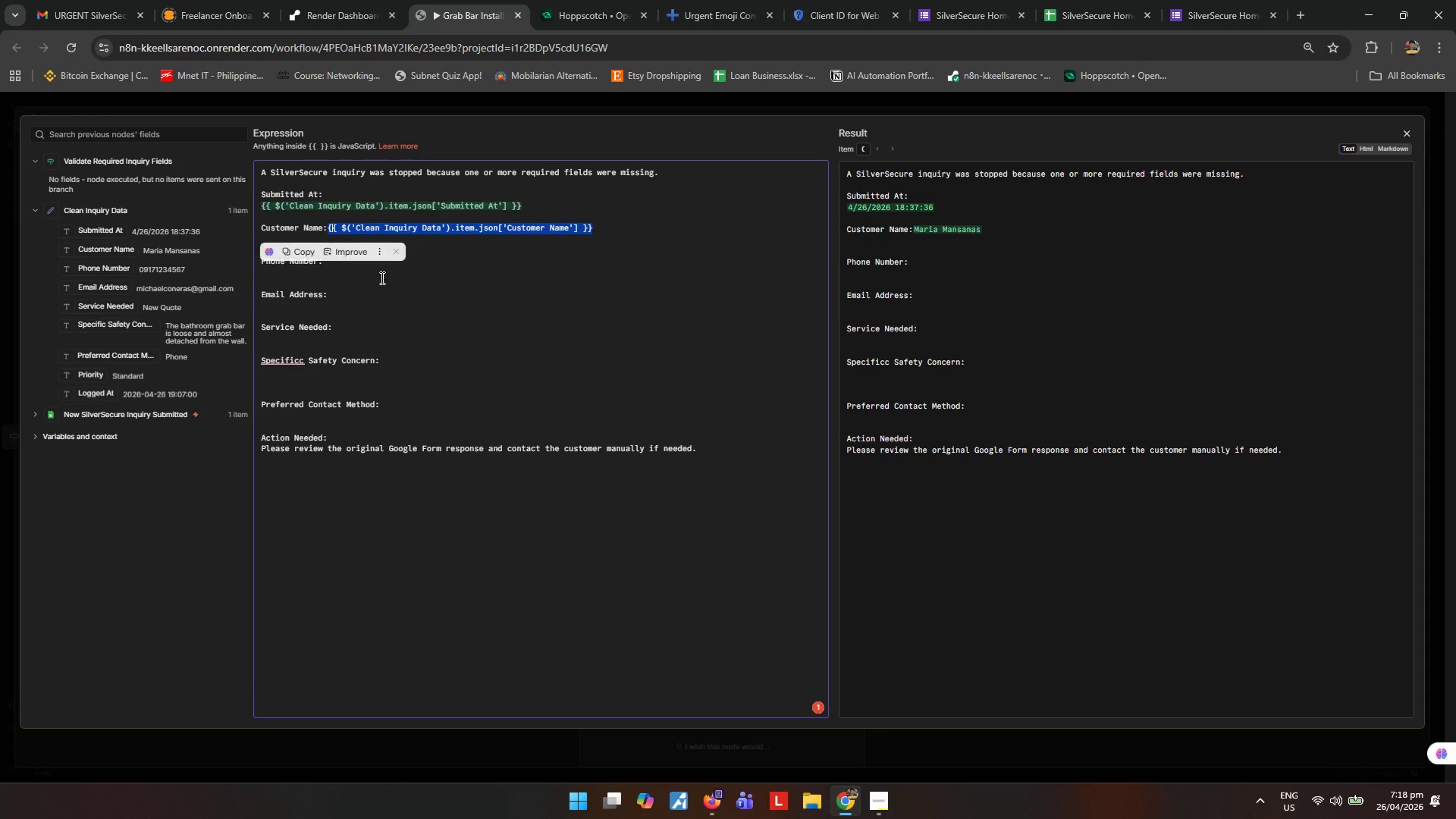 
key(Control+ControlLeft)
 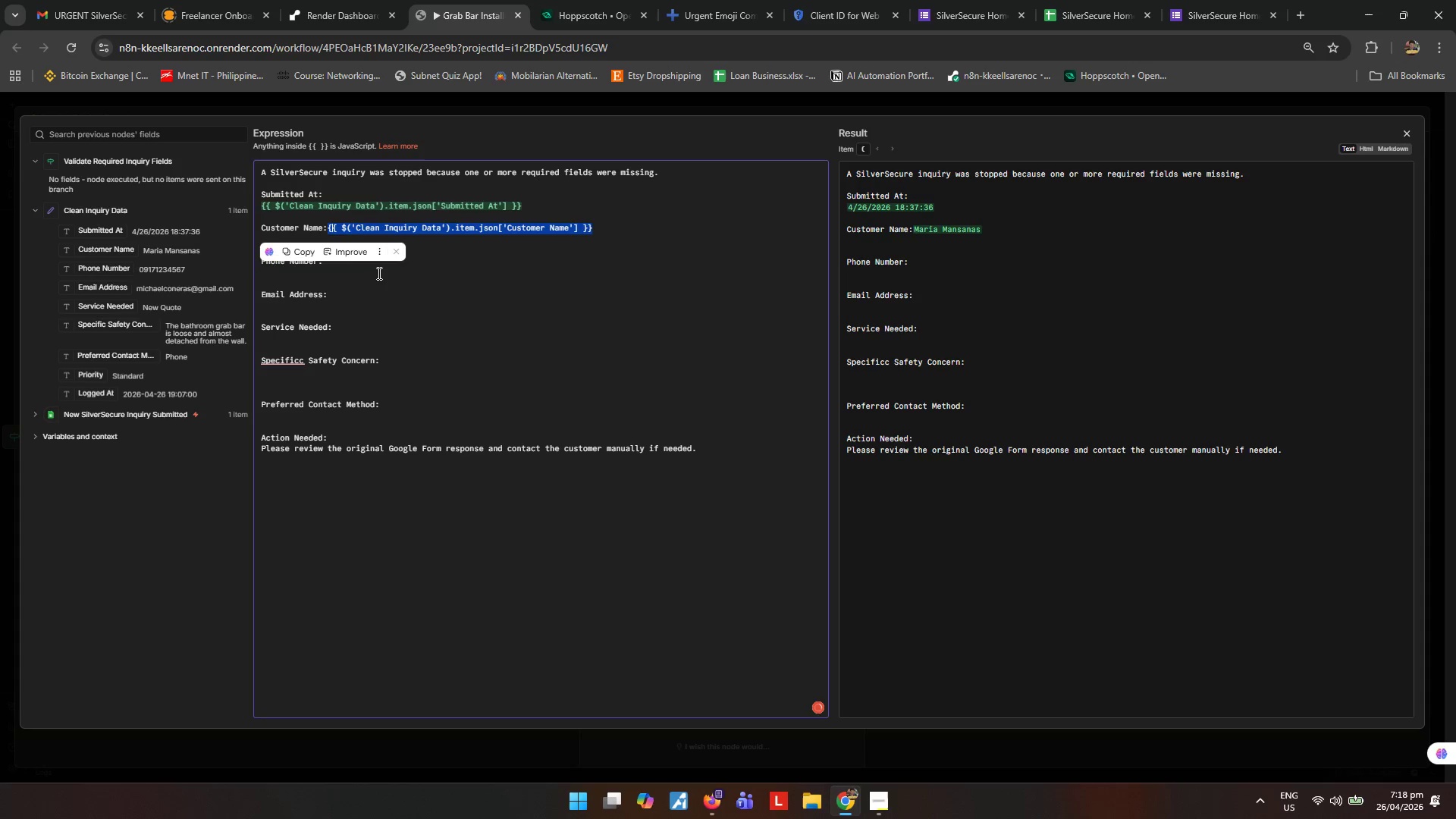 
key(Control+Z)
 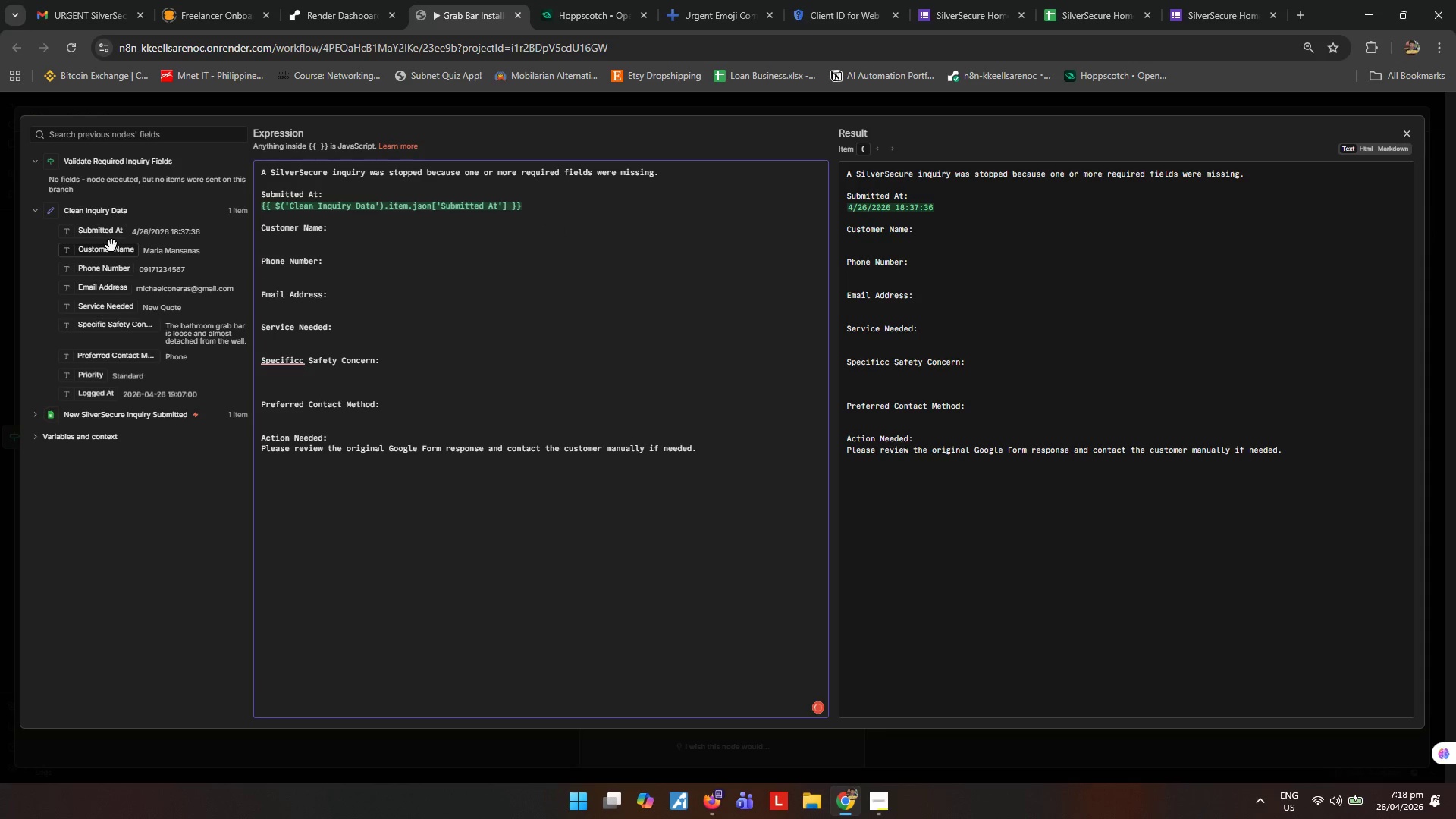 
left_click_drag(start_coordinate=[106, 251], to_coordinate=[303, 234])
 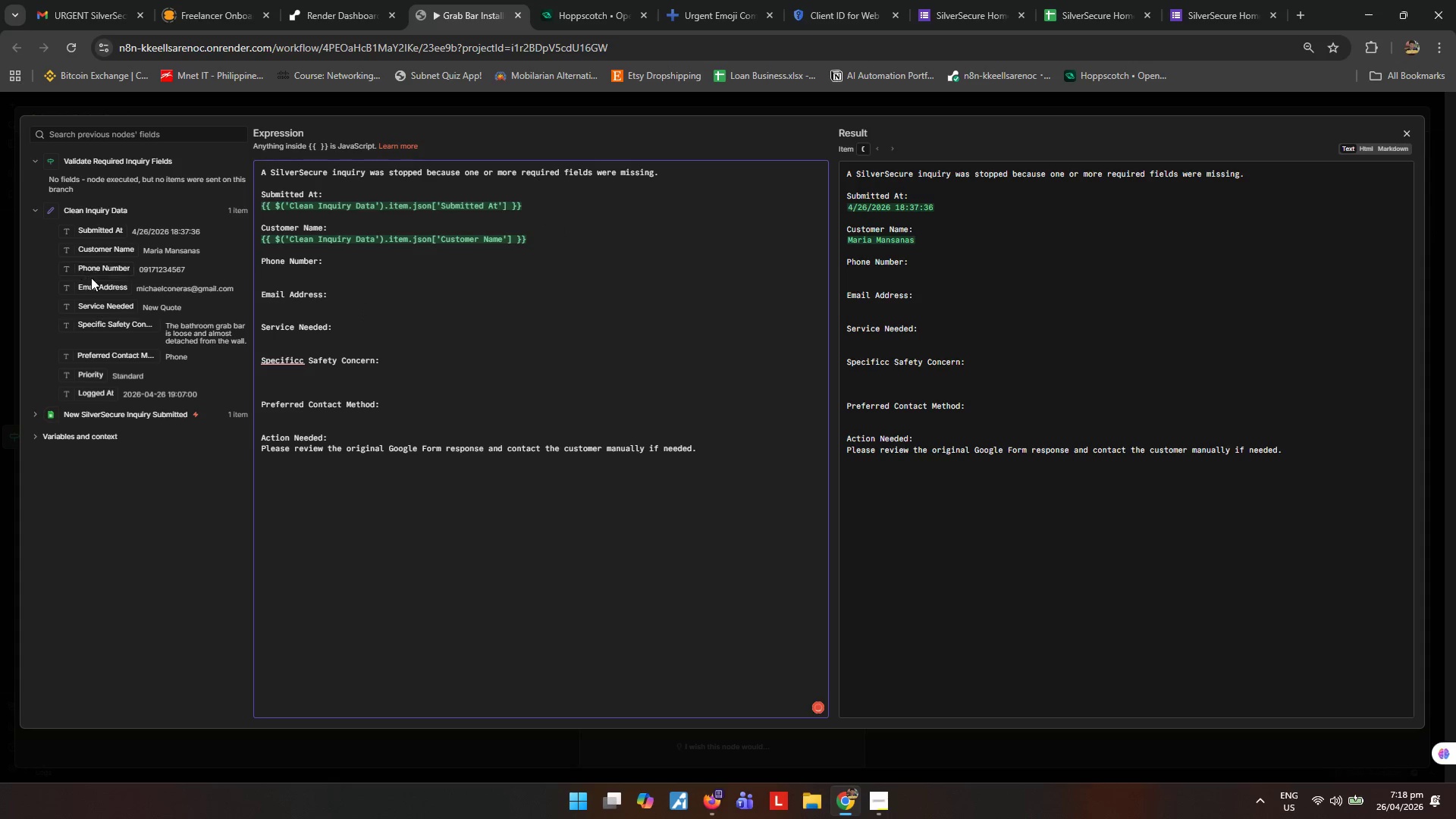 
left_click_drag(start_coordinate=[99, 275], to_coordinate=[287, 271])
 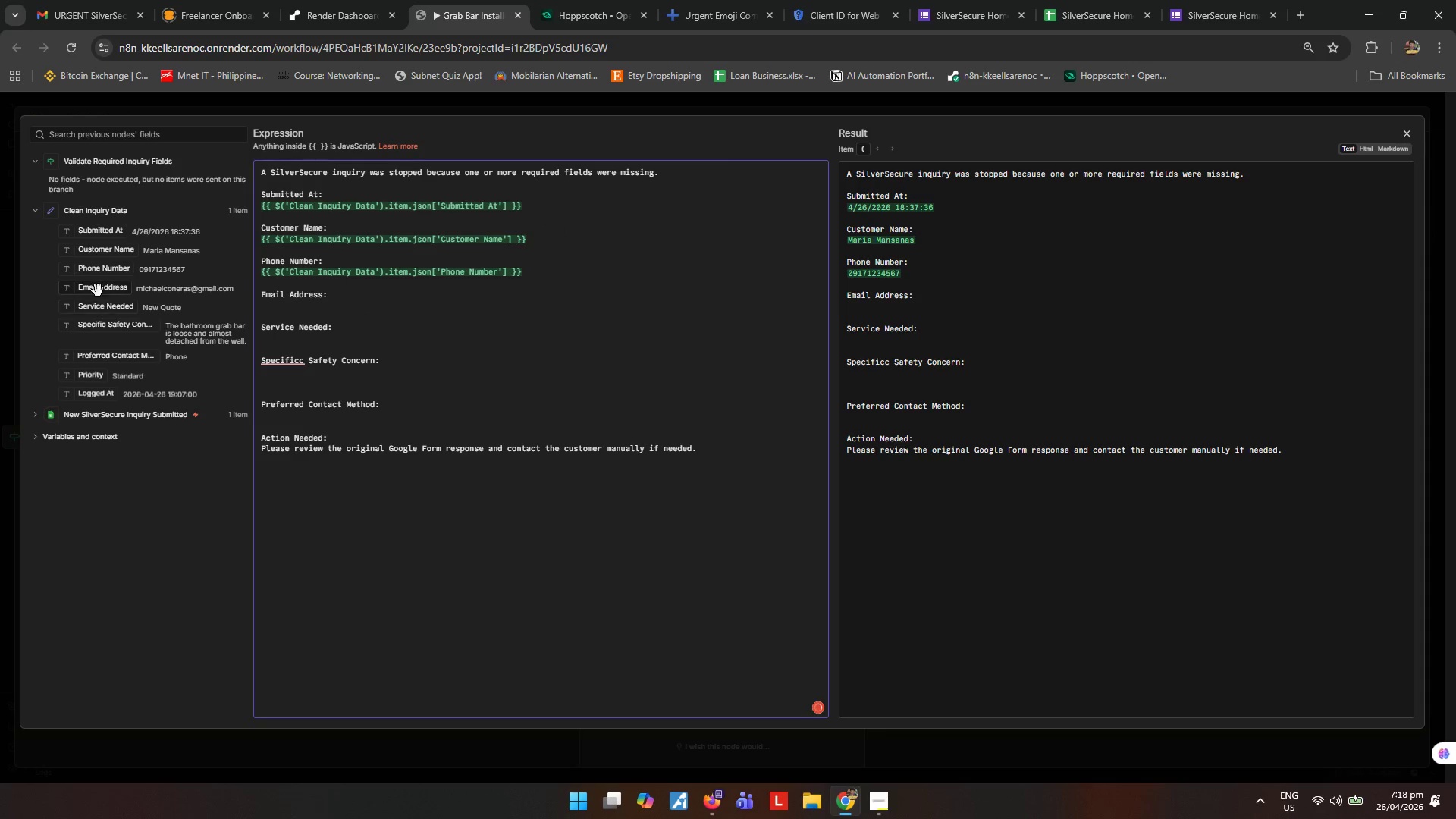 
left_click_drag(start_coordinate=[99, 290], to_coordinate=[315, 306])
 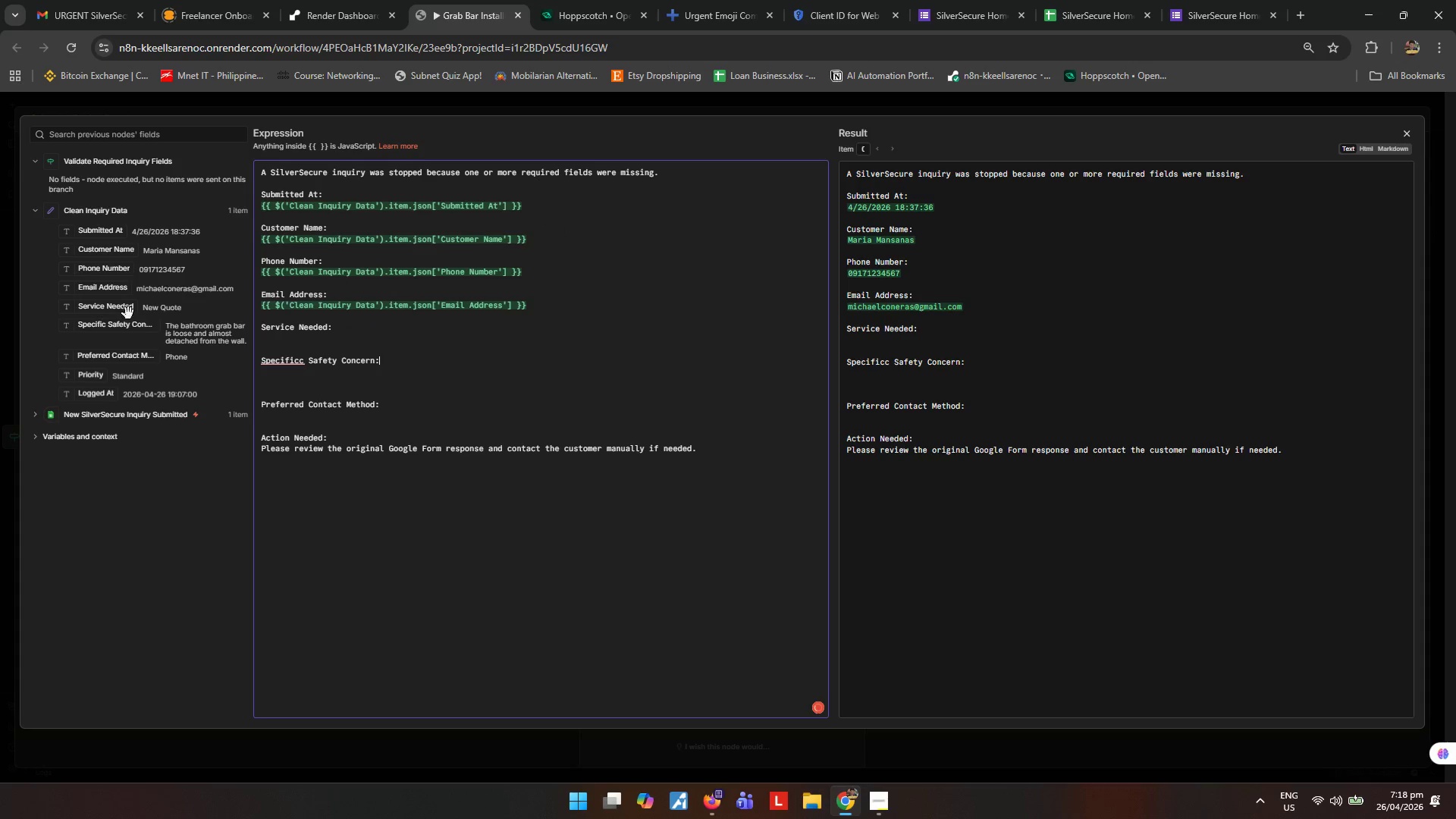 
left_click_drag(start_coordinate=[119, 312], to_coordinate=[293, 336])
 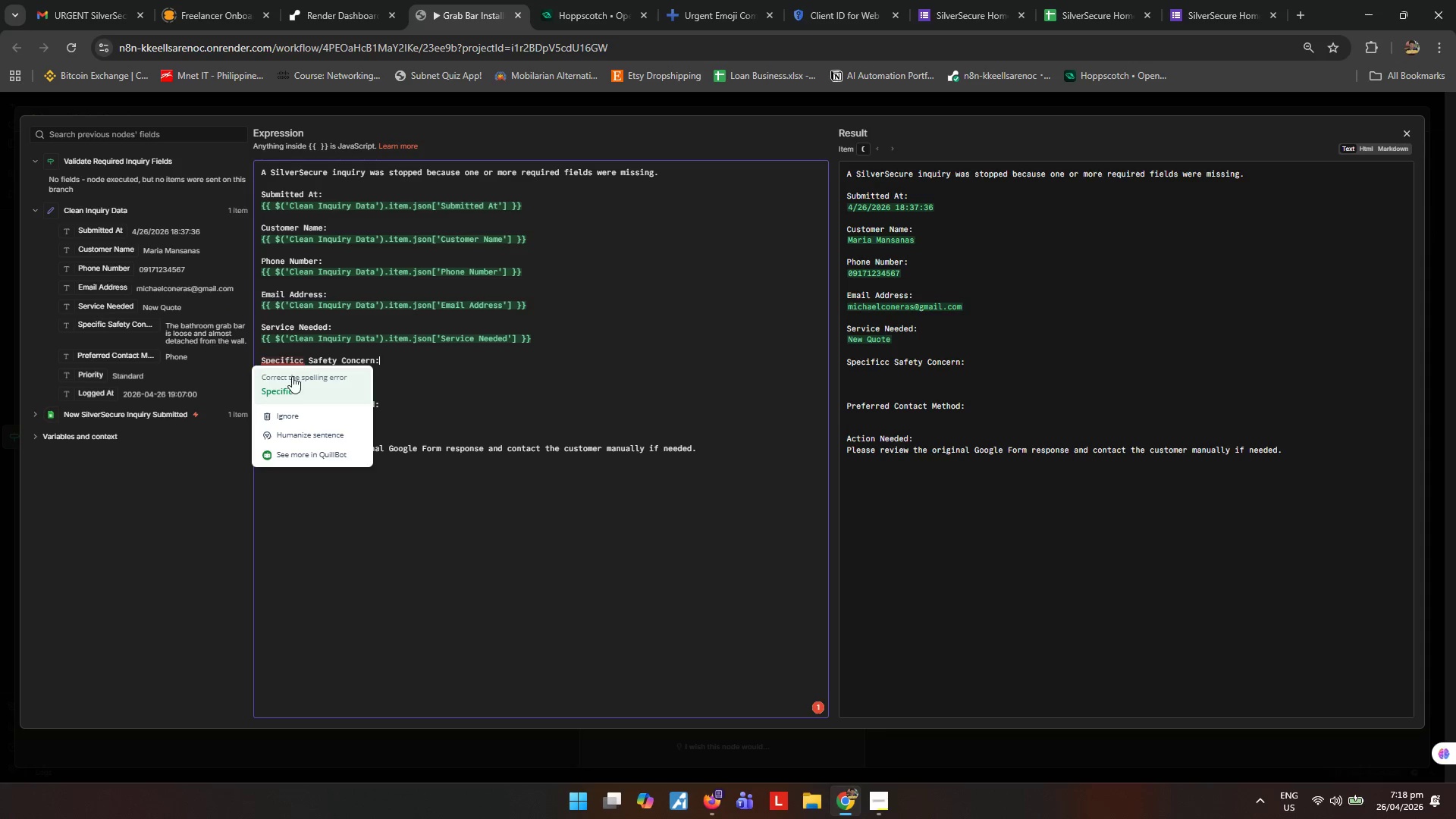 
double_click([475, 388])
 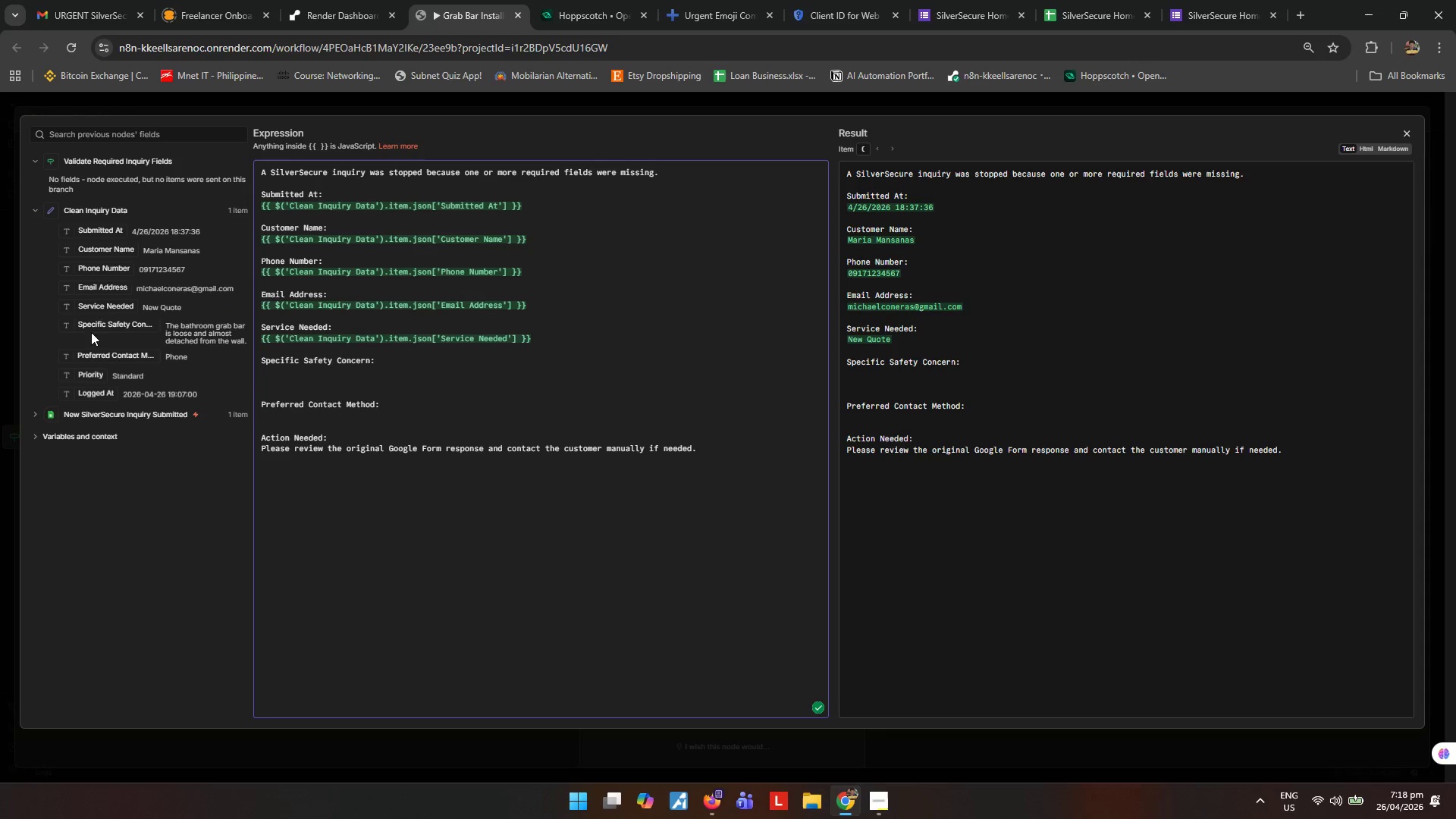 
left_click_drag(start_coordinate=[99, 325], to_coordinate=[280, 376])
 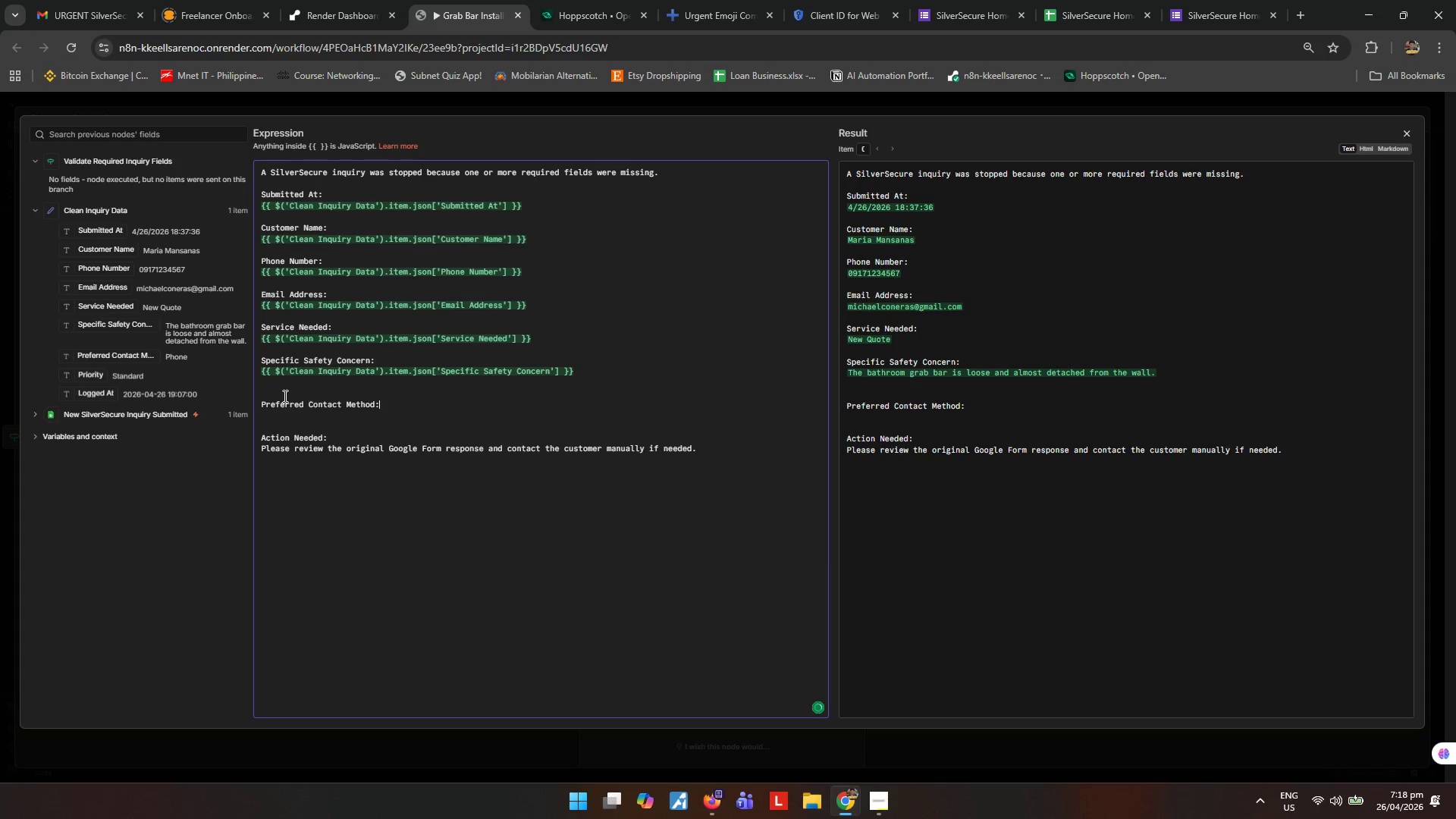 
left_click([281, 393])
 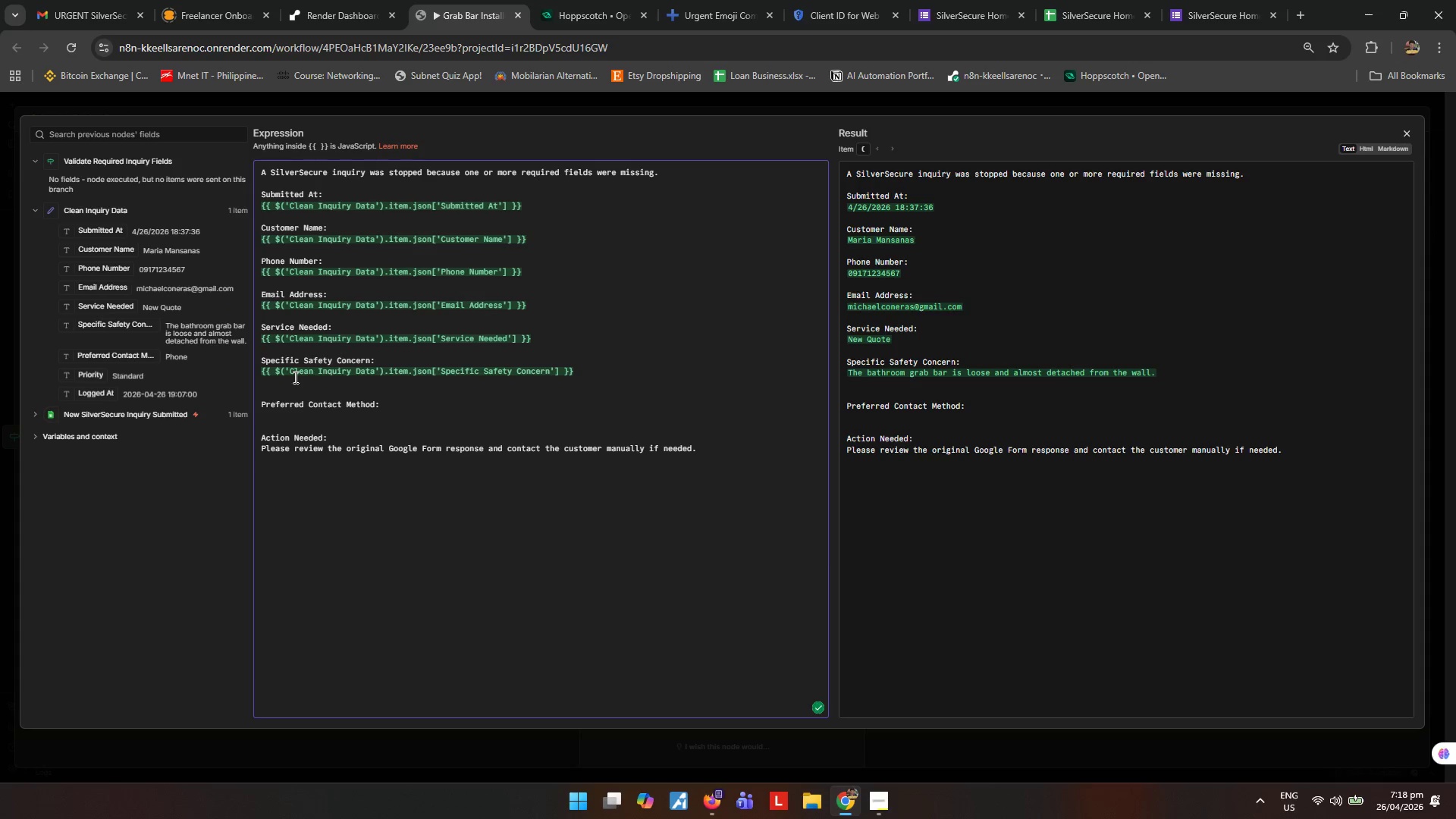 
key(Backspace)
 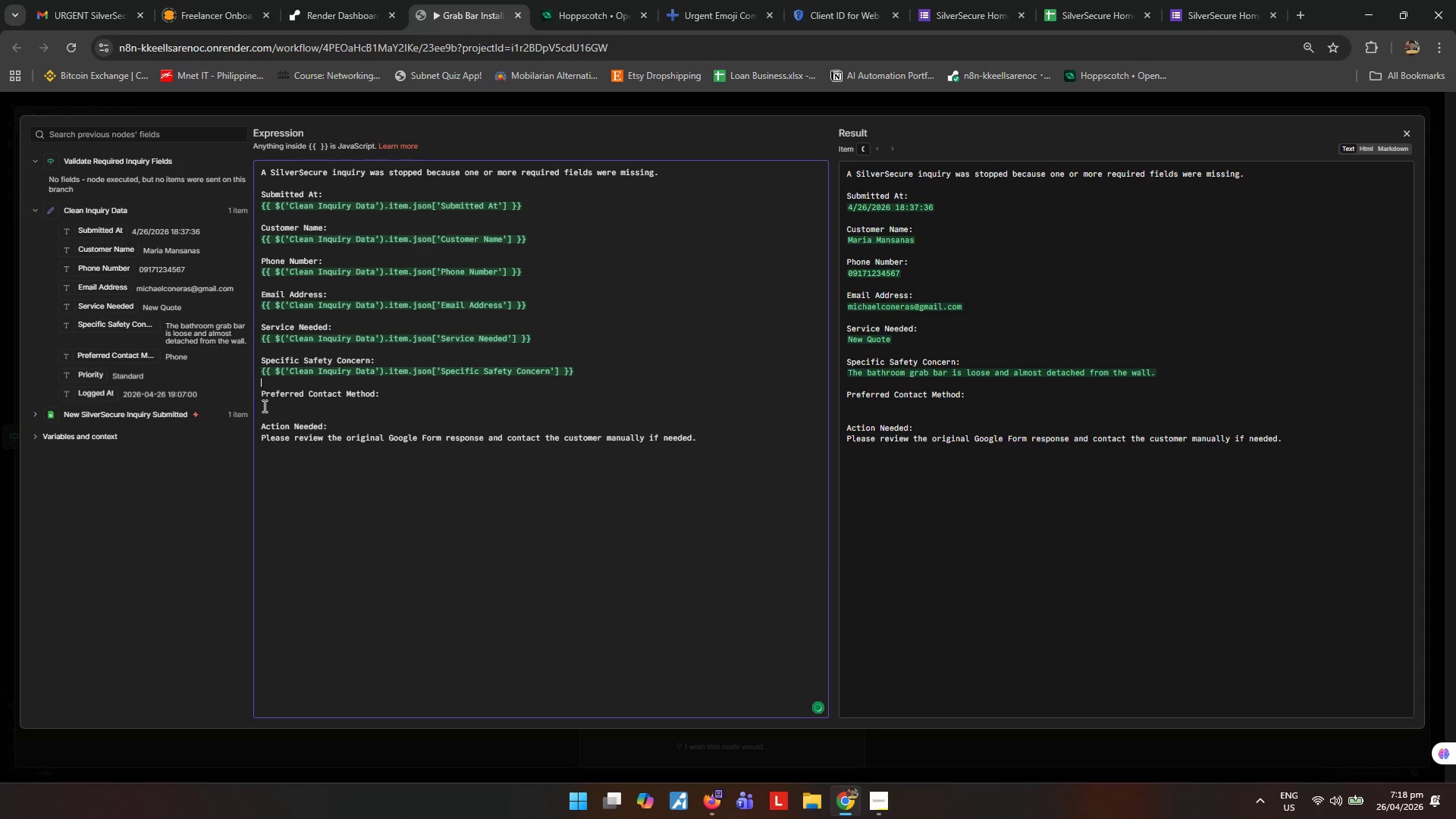 
left_click([278, 400])
 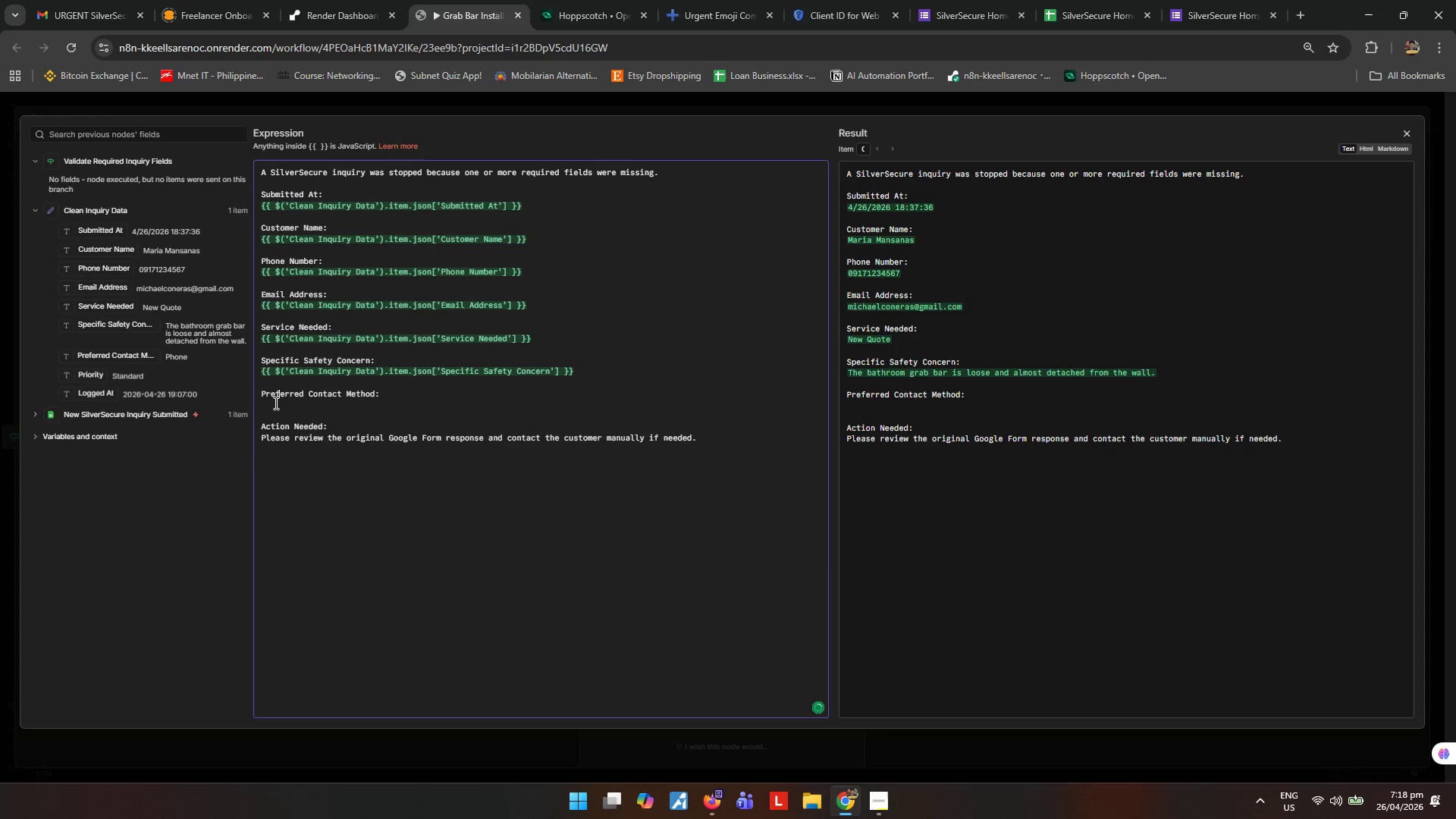 
left_click([275, 403])
 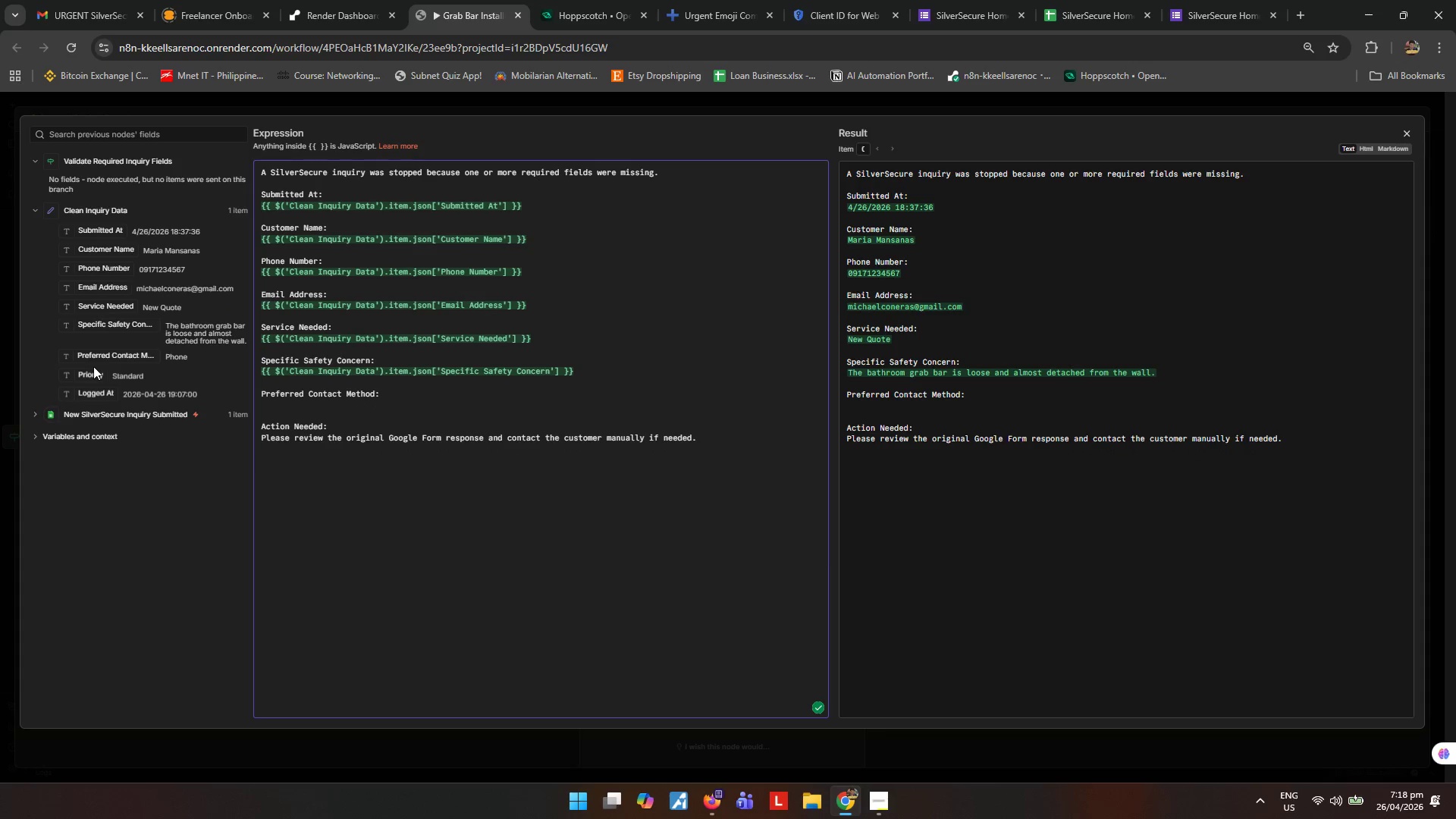 
left_click_drag(start_coordinate=[101, 361], to_coordinate=[363, 409])
 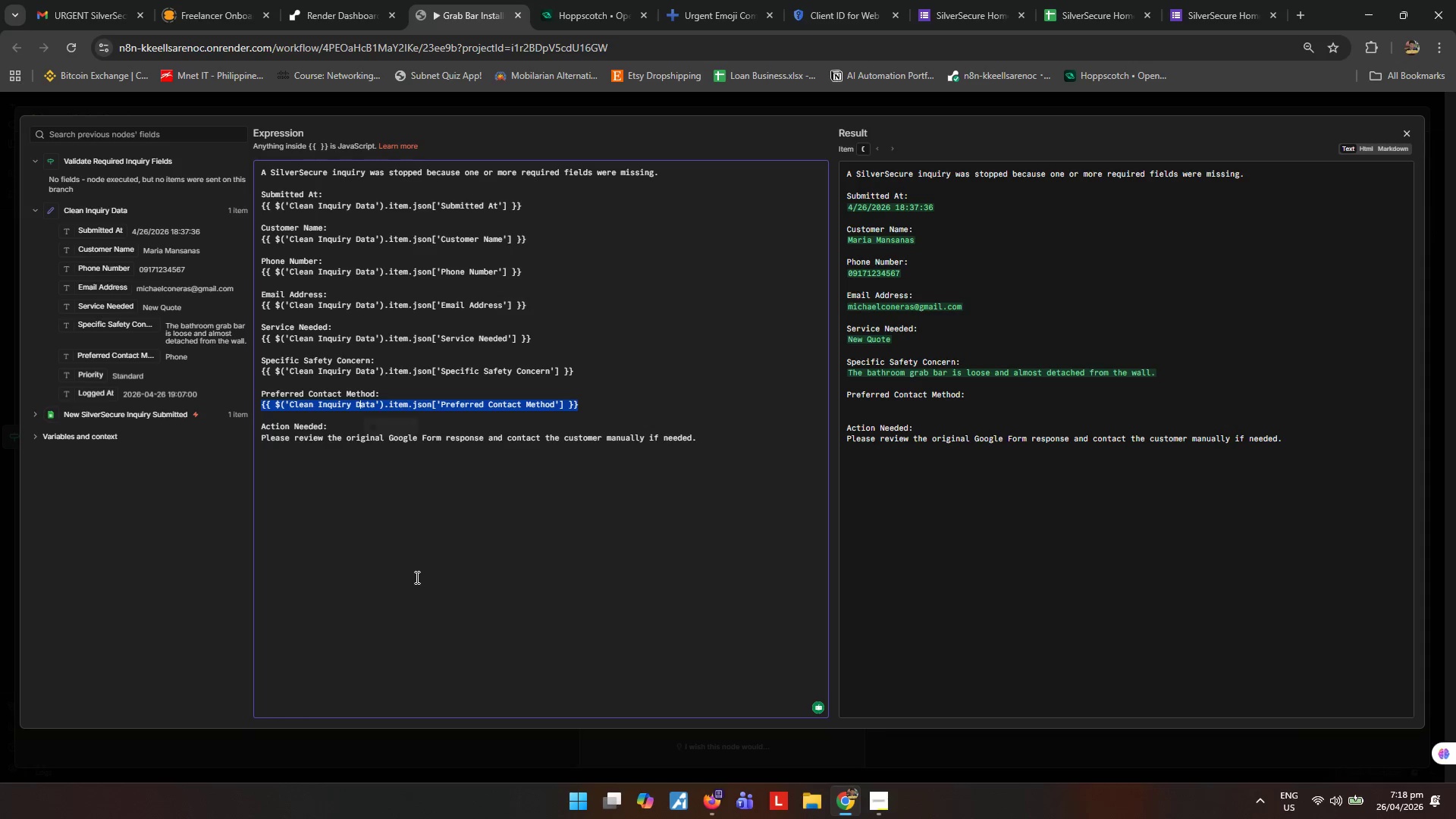 
left_click([416, 577])
 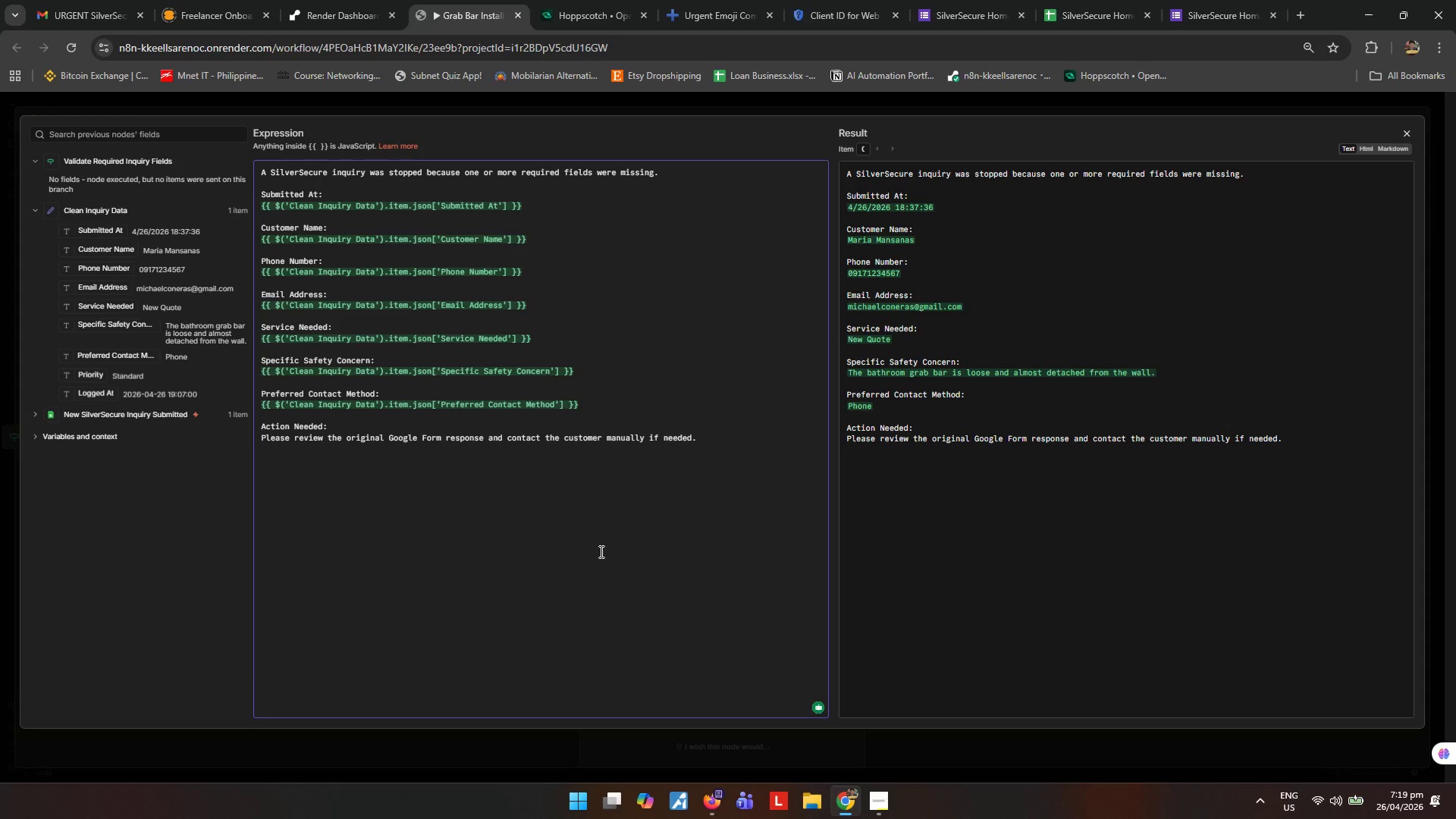 
wait(49.41)
 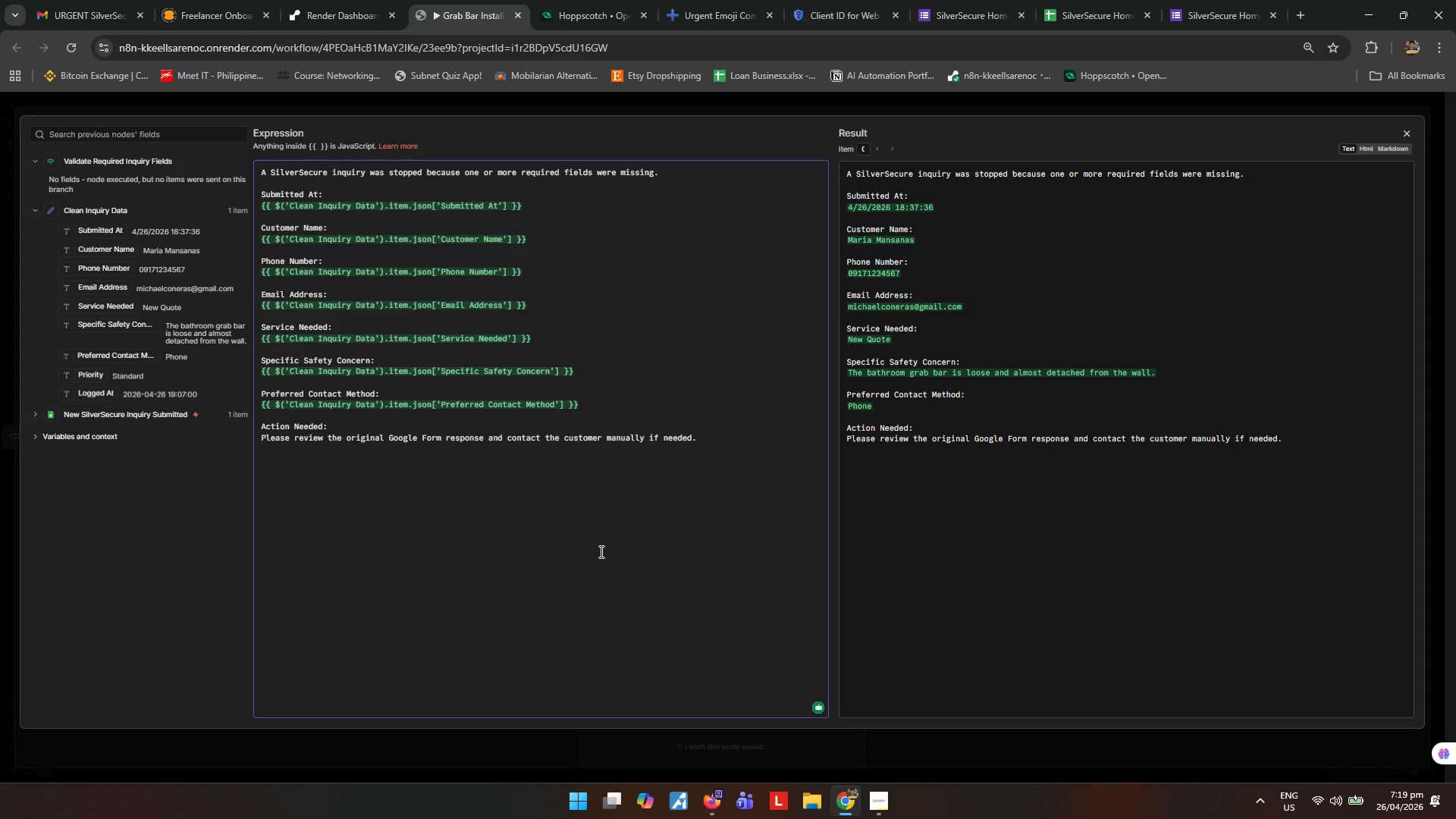 
left_click([600, 551])
 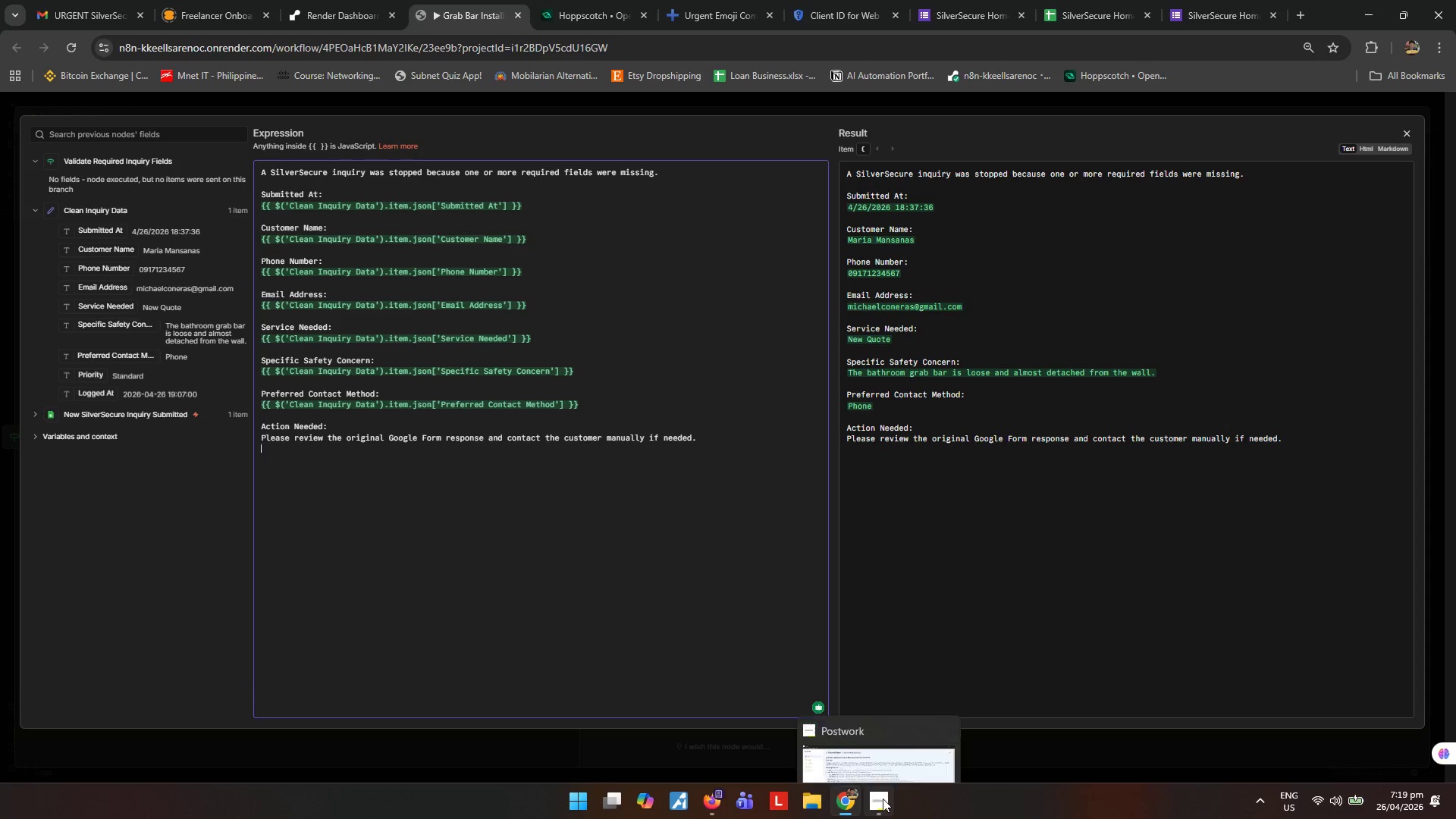 
left_click([883, 799])